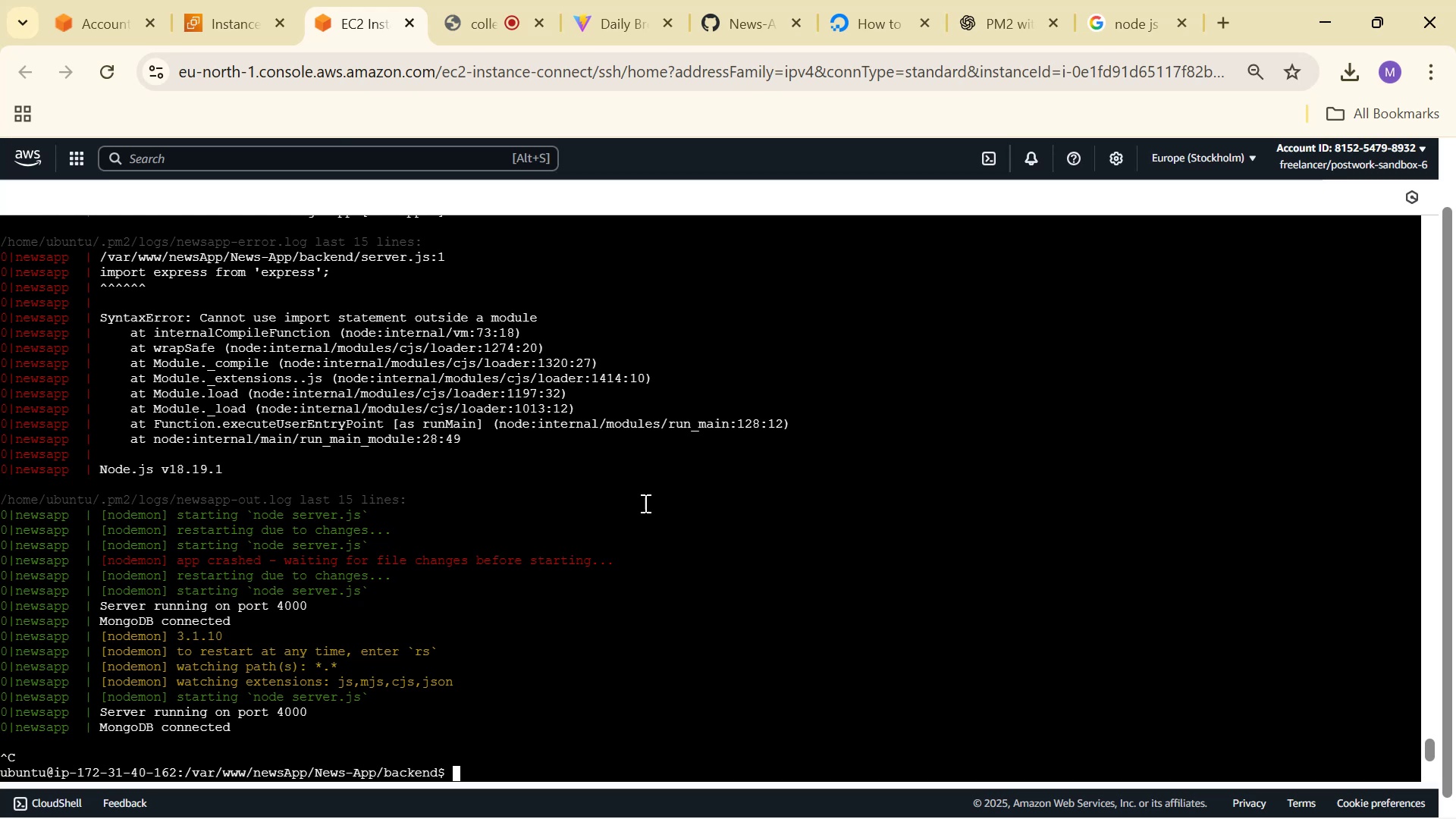 
wait(6.19)
 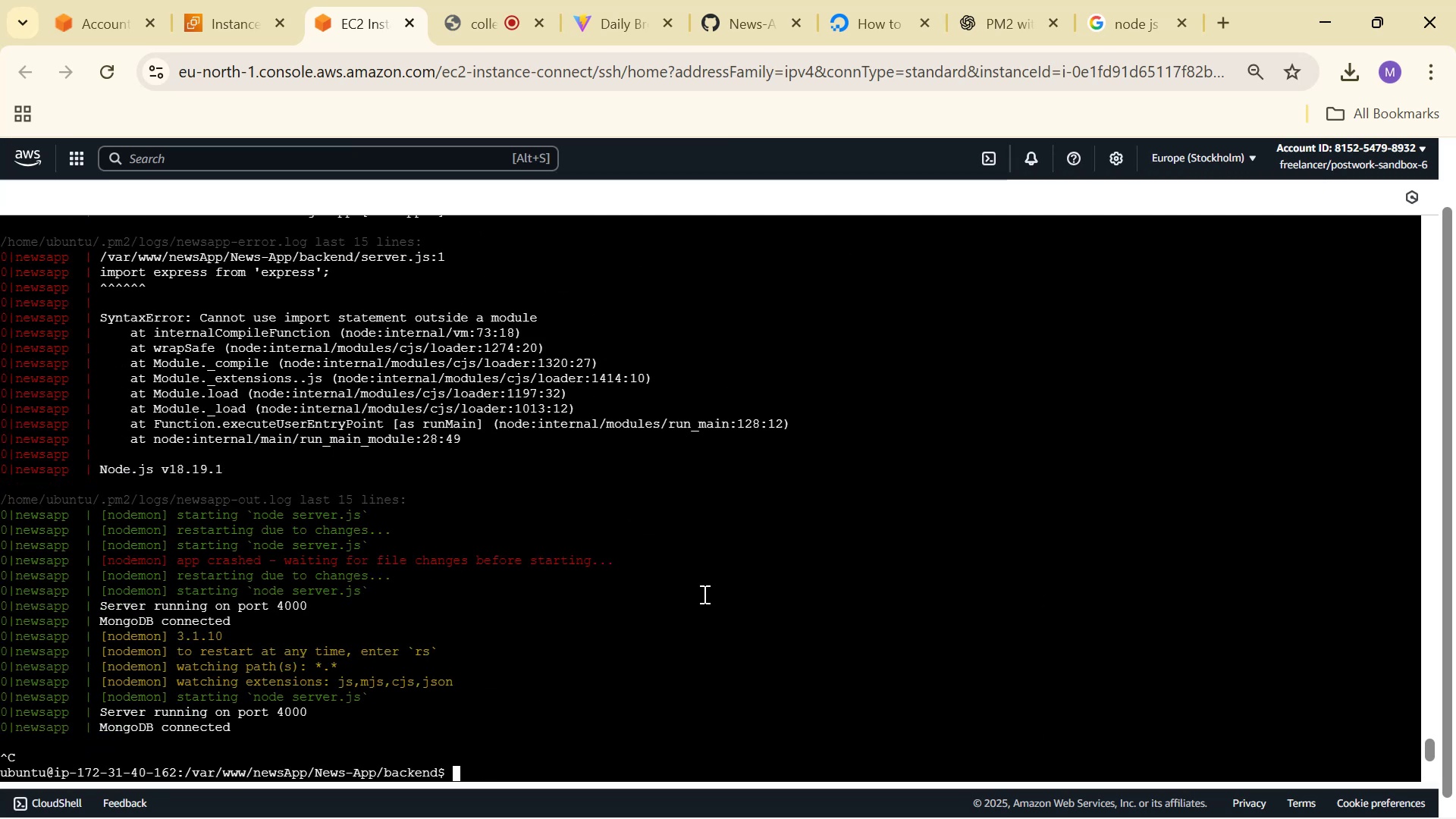 
key(Alt+Tab)
 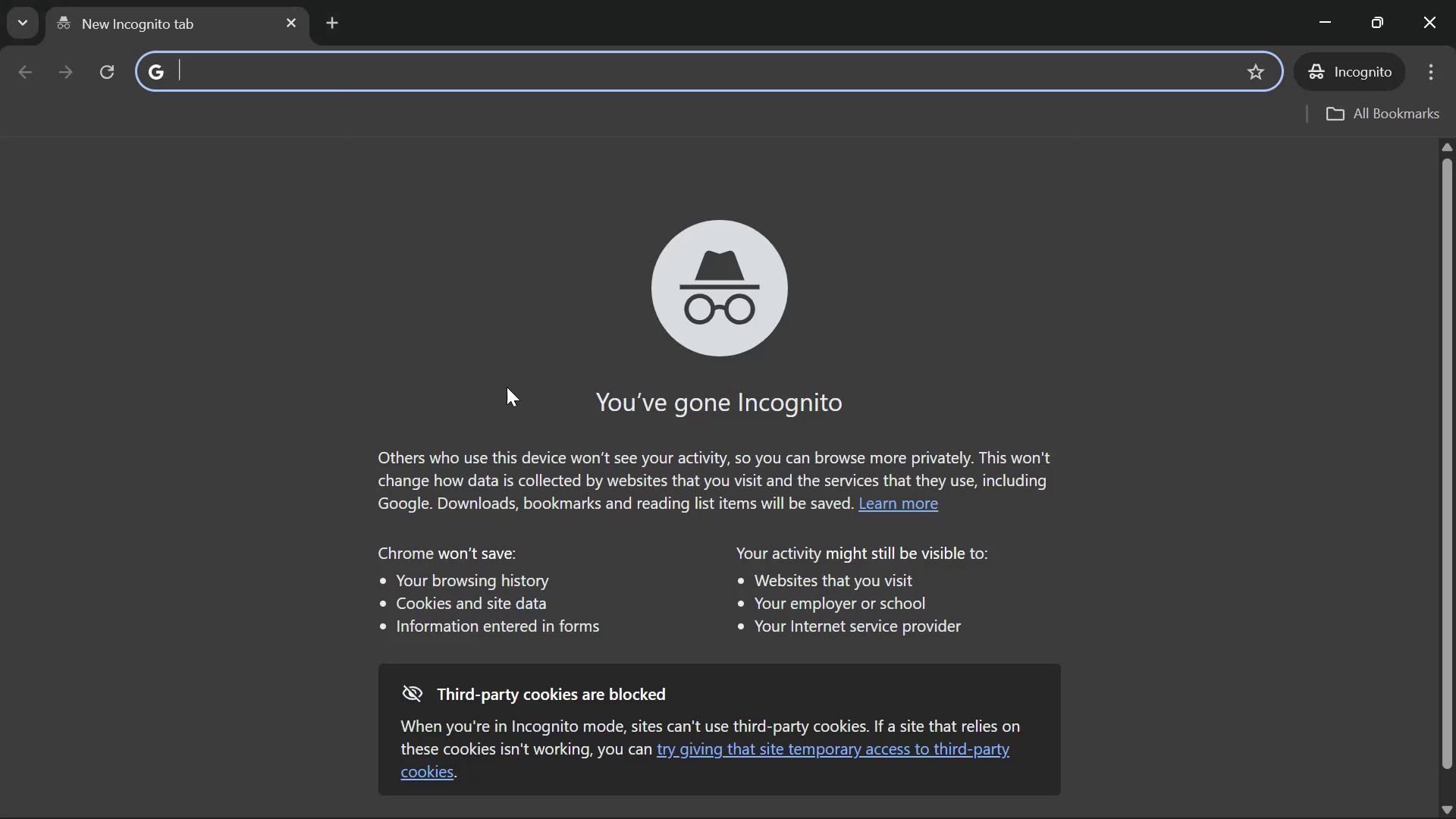 
key(1)
 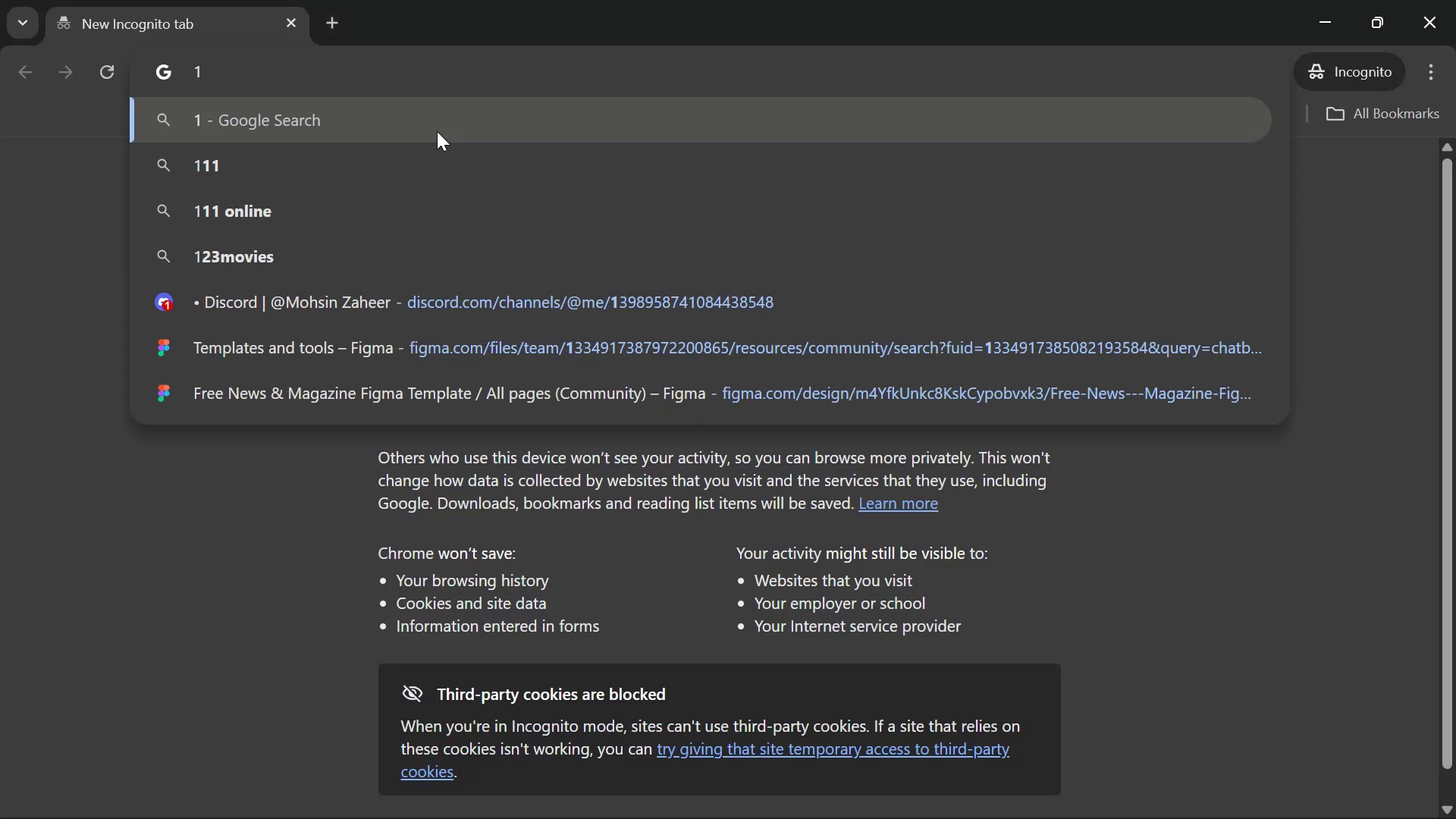 
key(Backspace)
 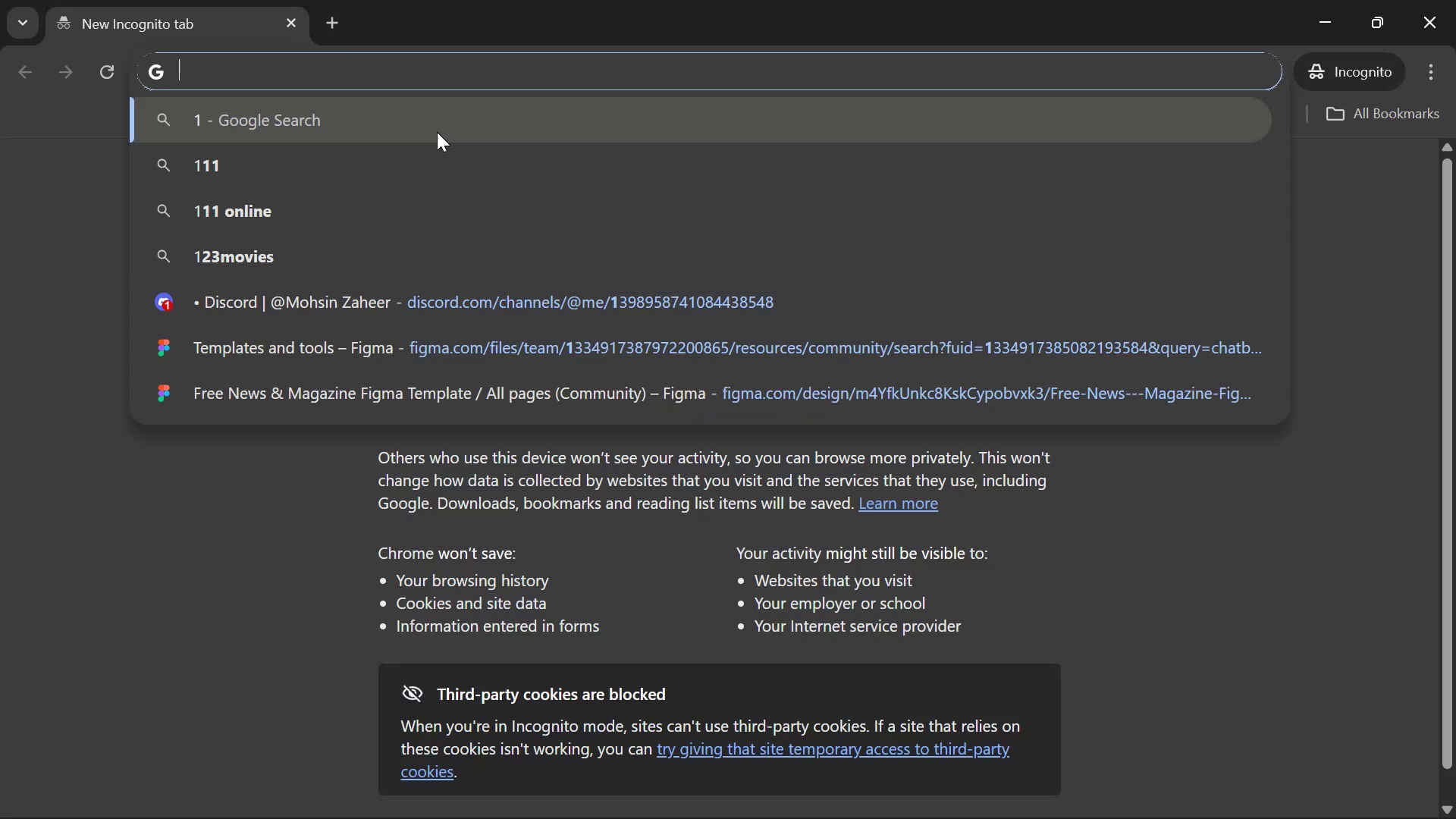 
key(Alt+AltLeft)
 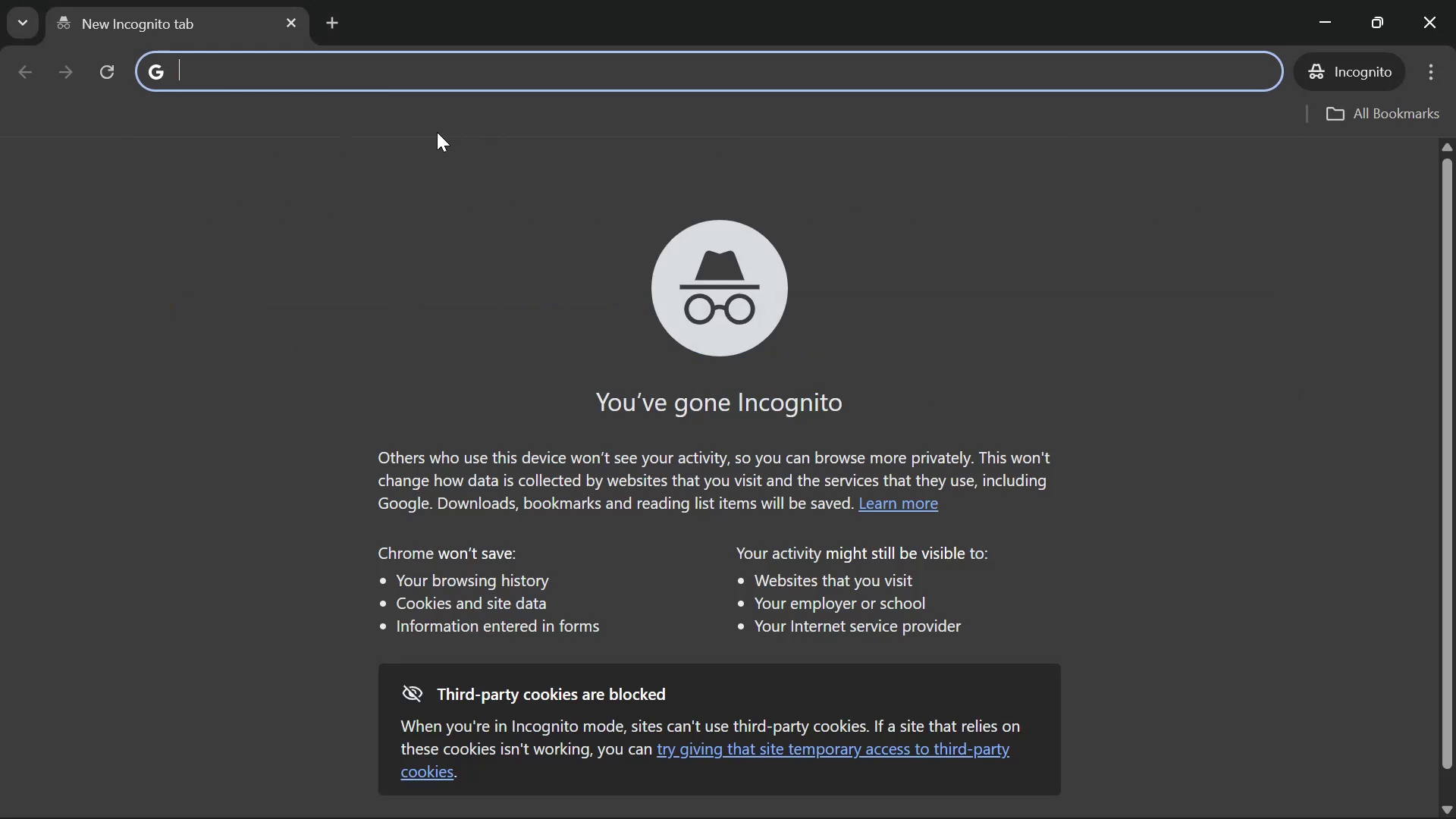 
key(Alt+Tab)
 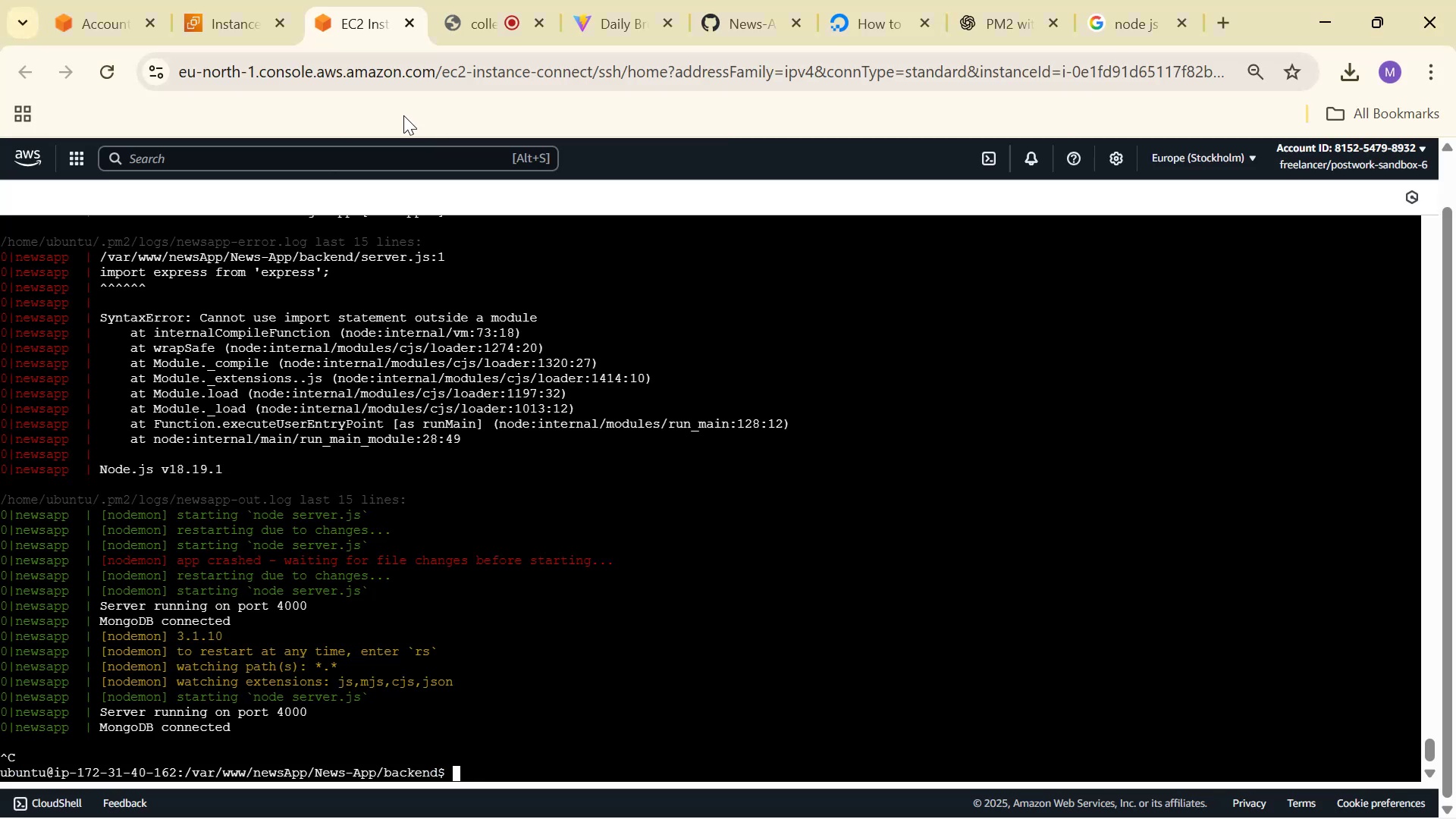 
left_click([246, 19])
 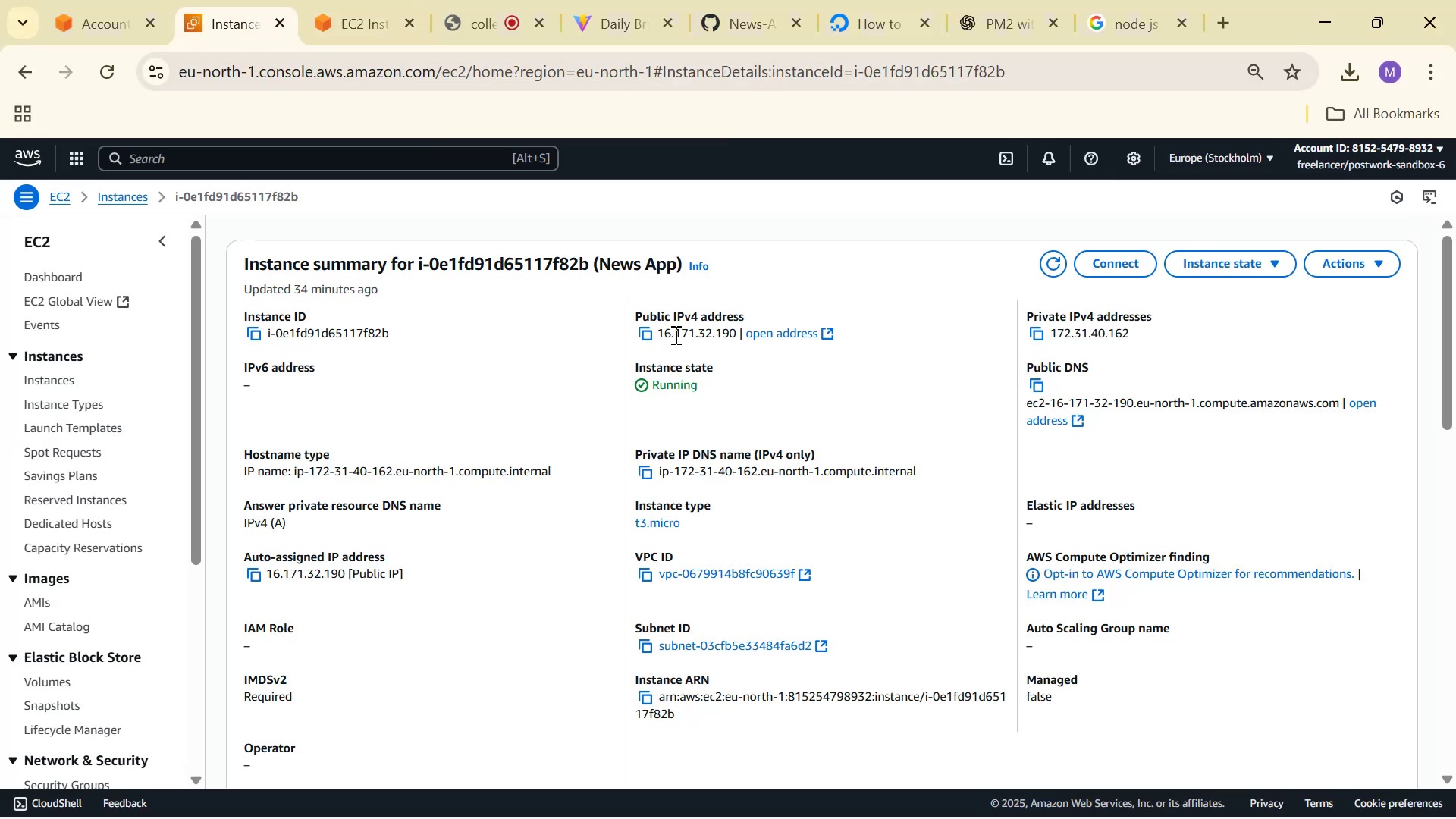 
left_click([651, 338])
 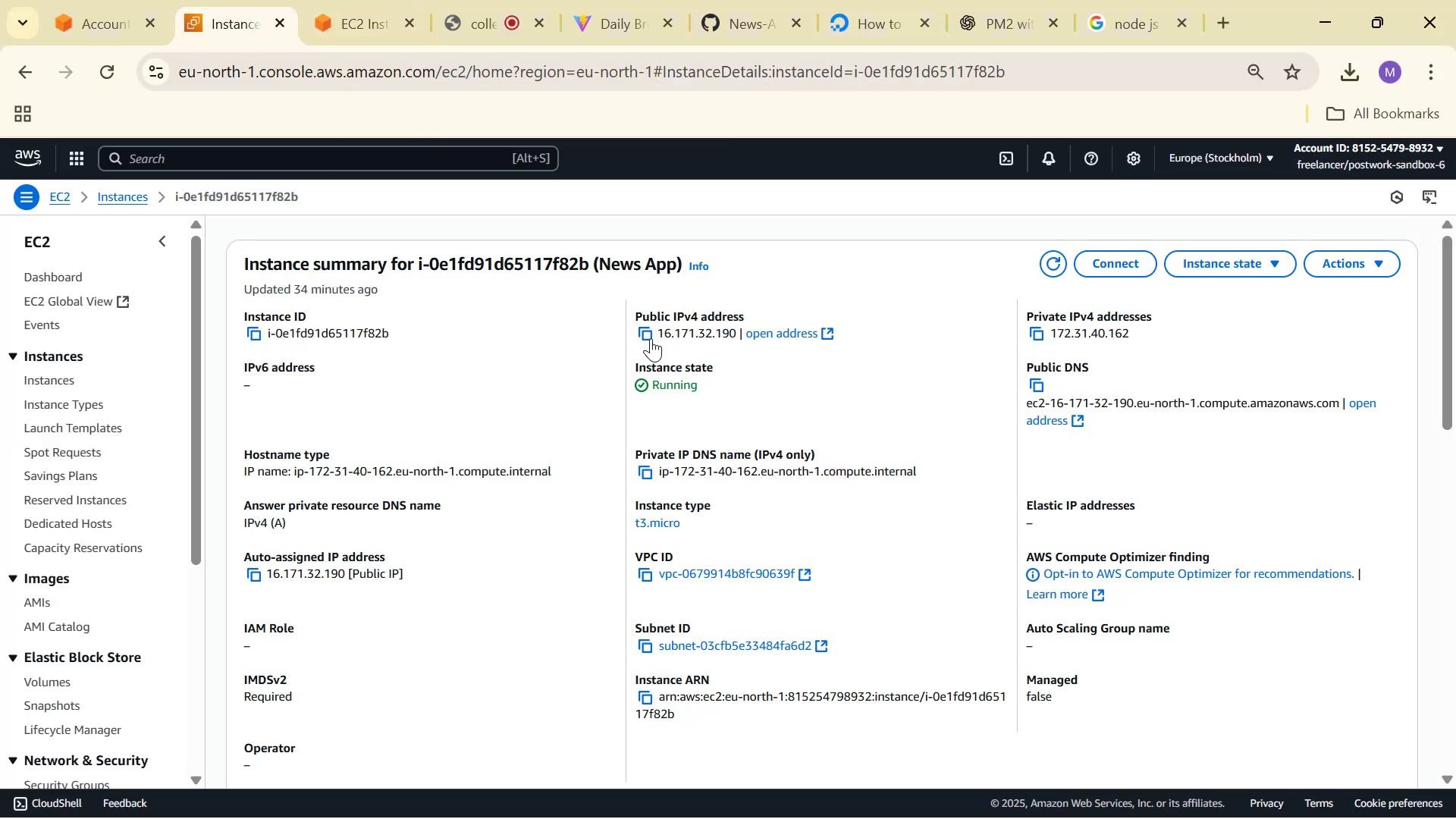 
key(Alt+AltLeft)
 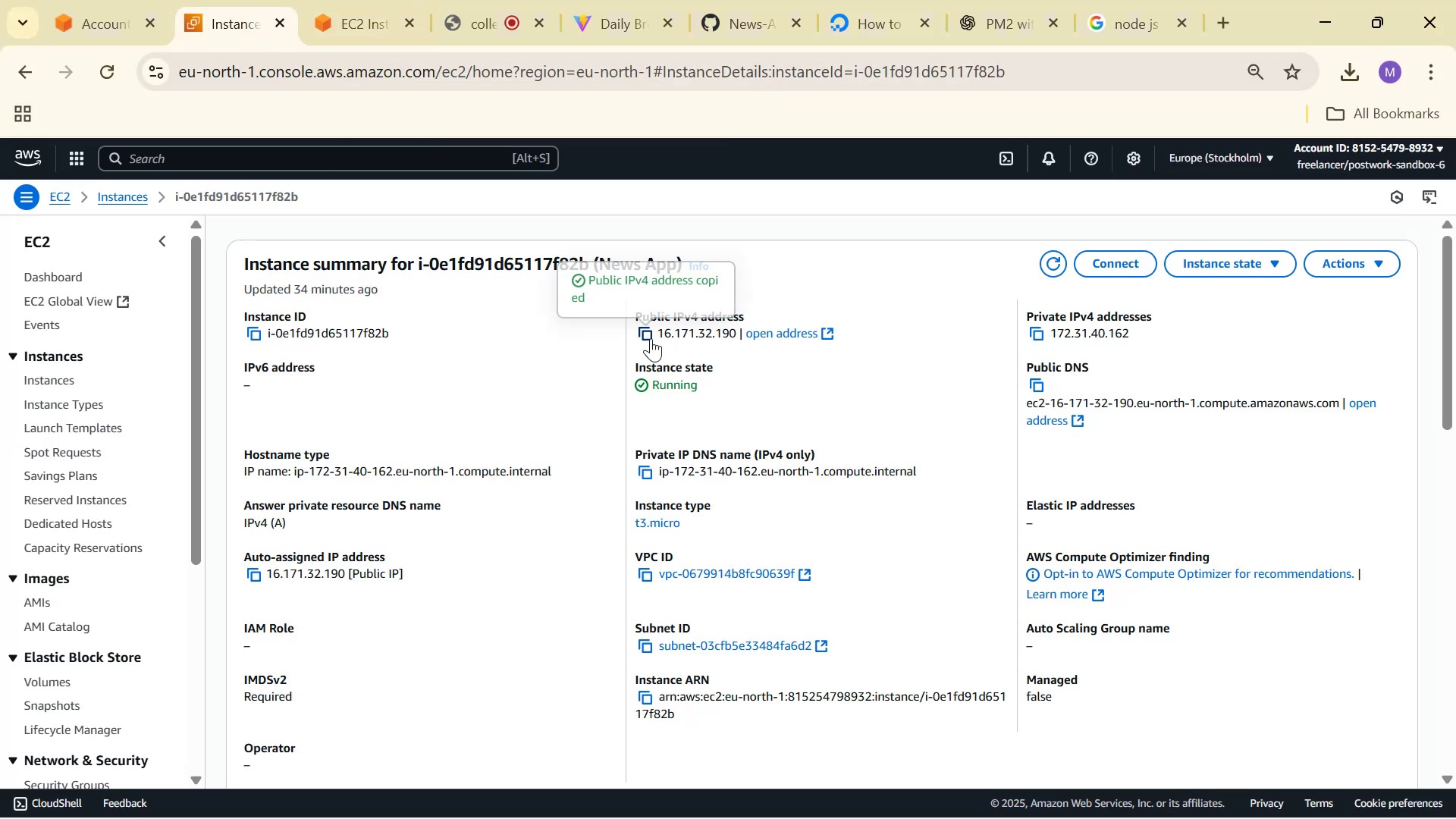 
key(Alt+Tab)
 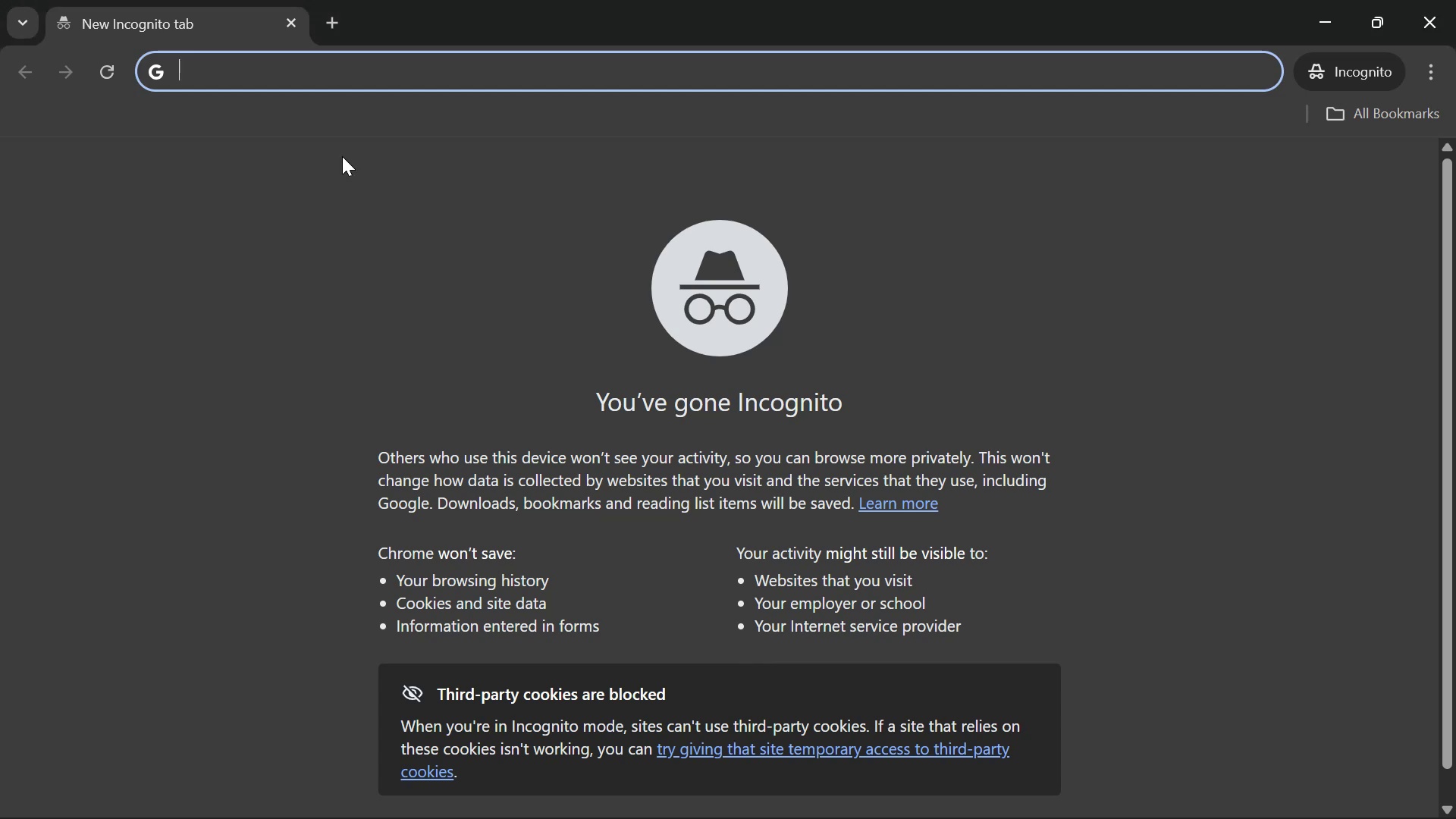 
key(Control+V)
 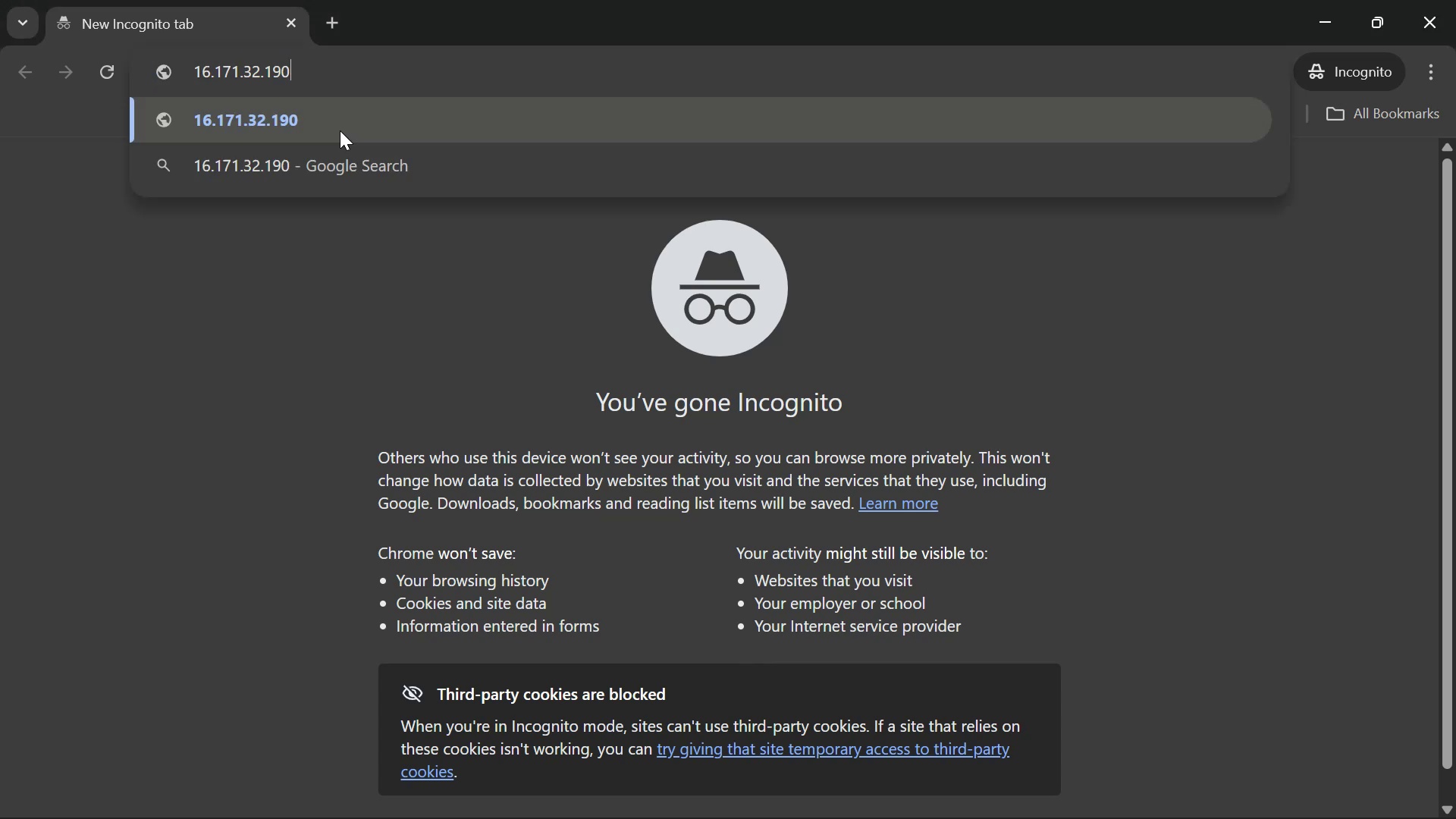 
key(Enter)
 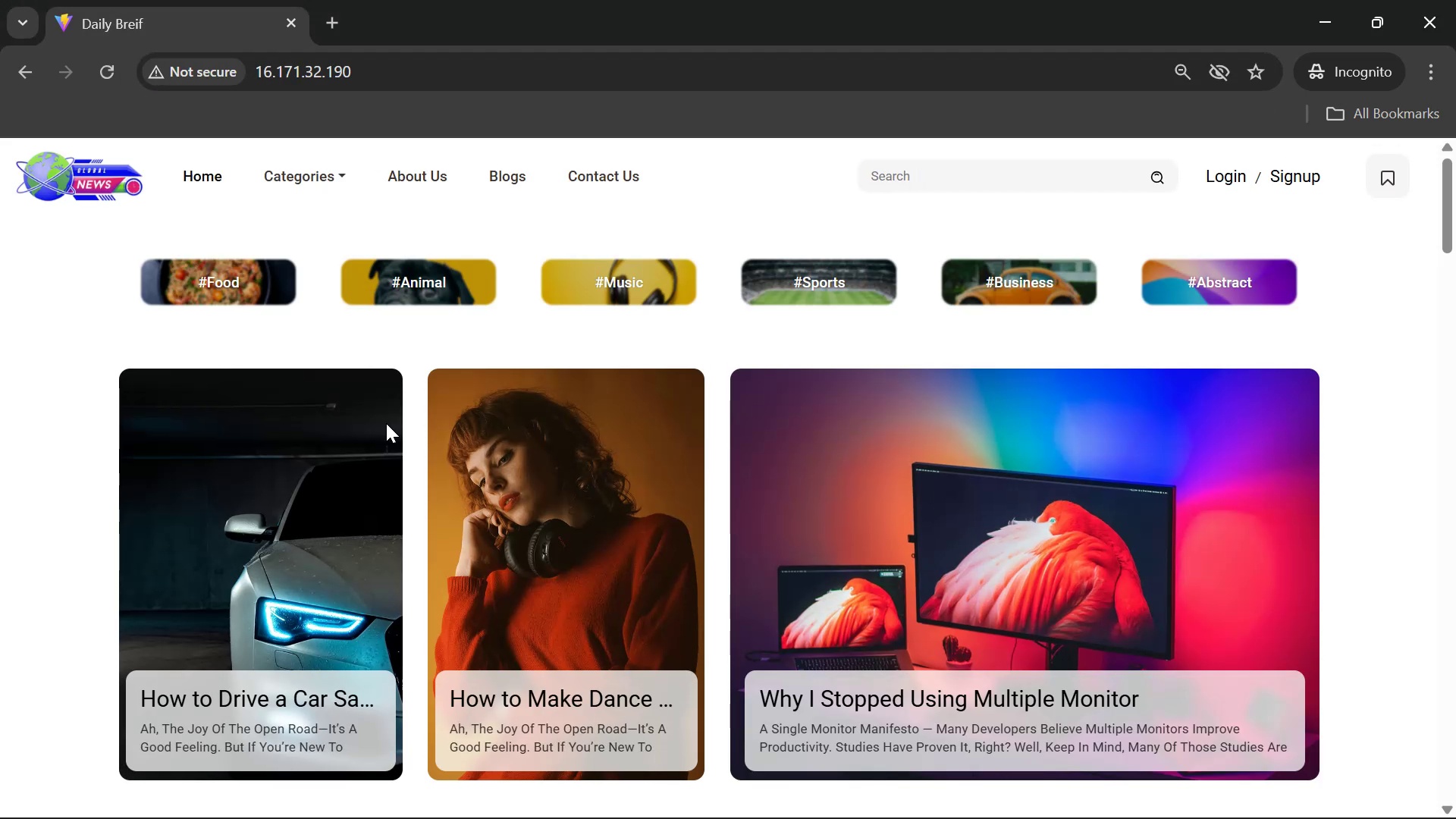 
right_click([458, 364])
 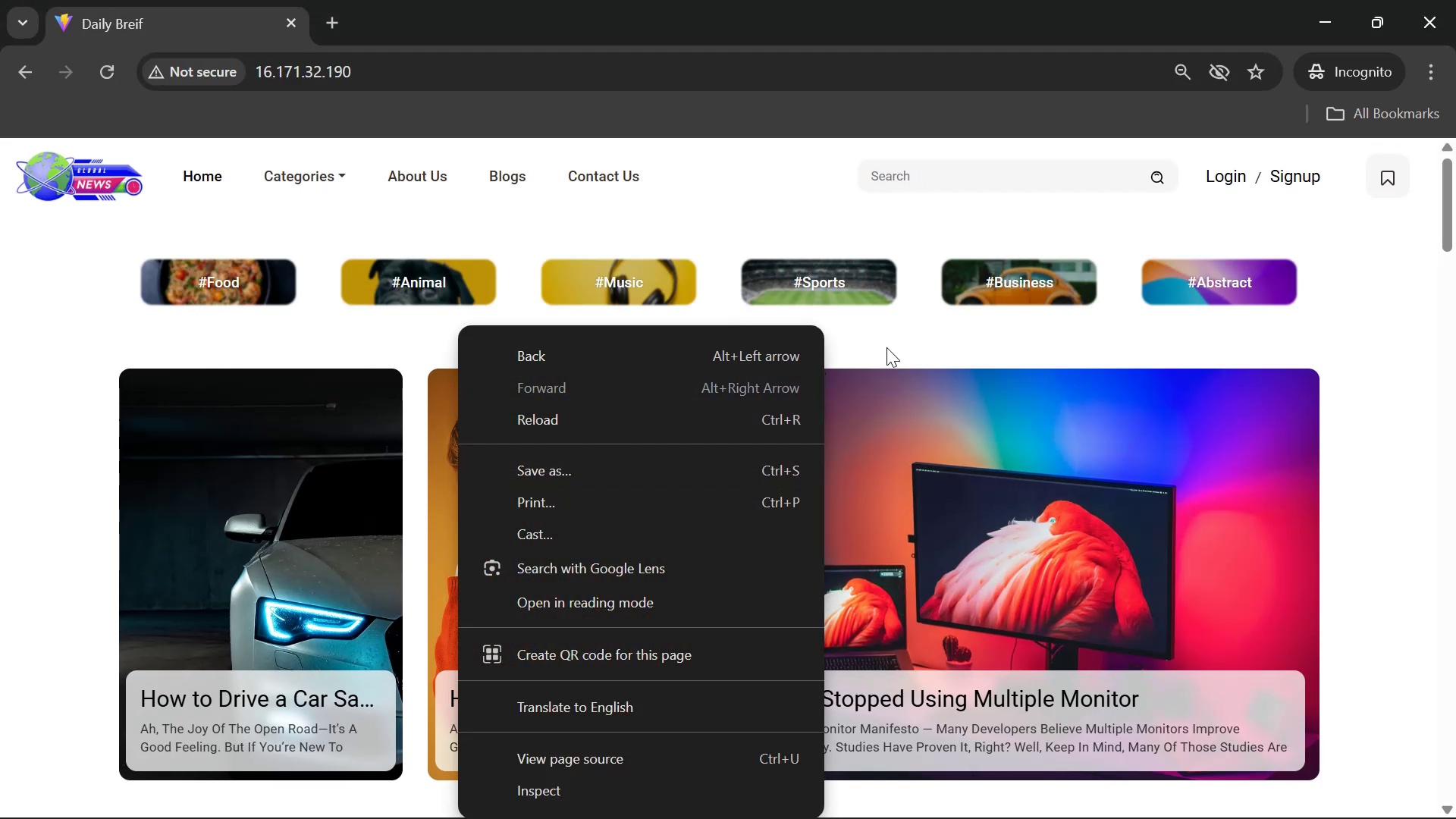 
left_click([1075, 345])
 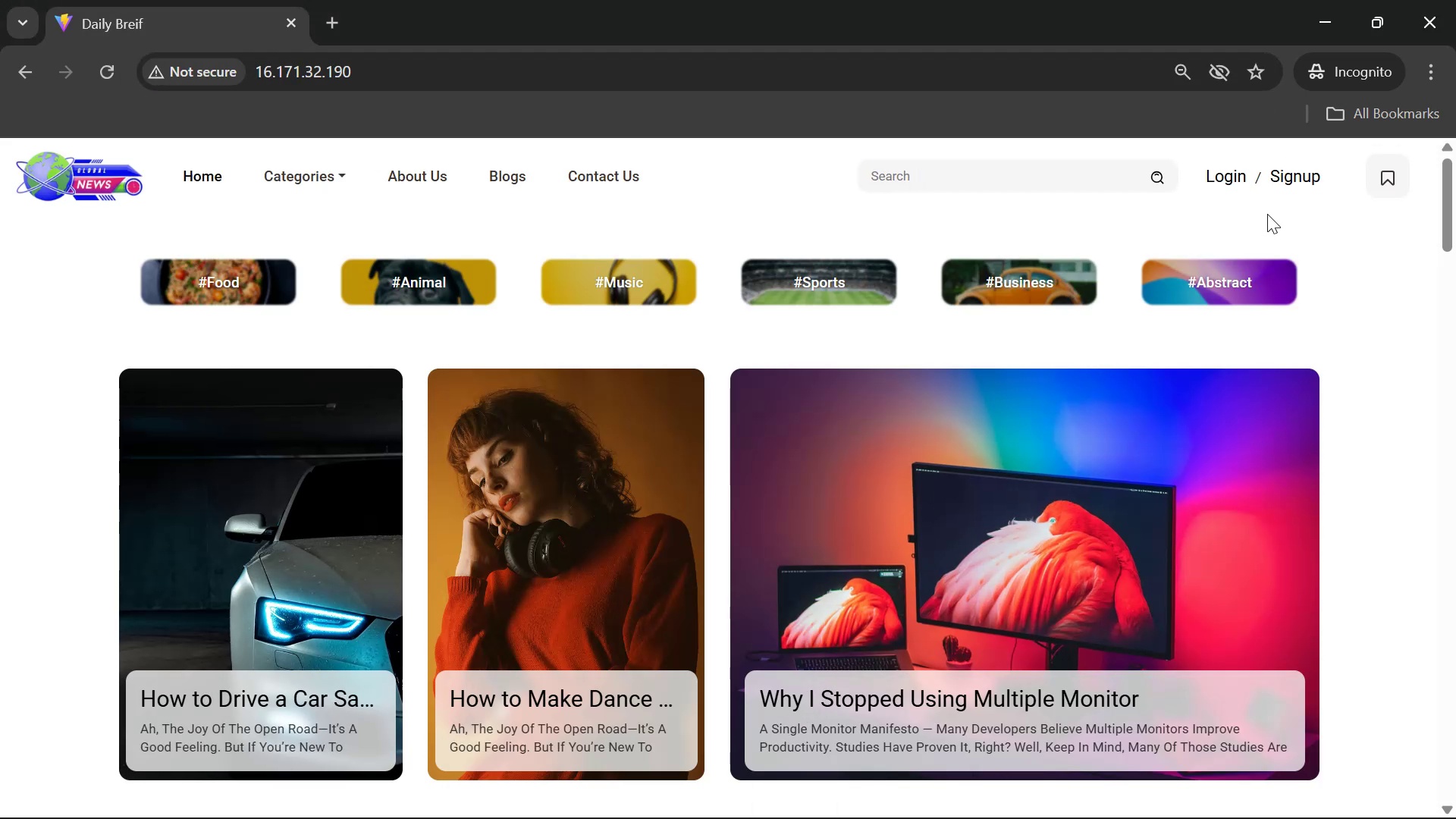 
left_click([1222, 176])
 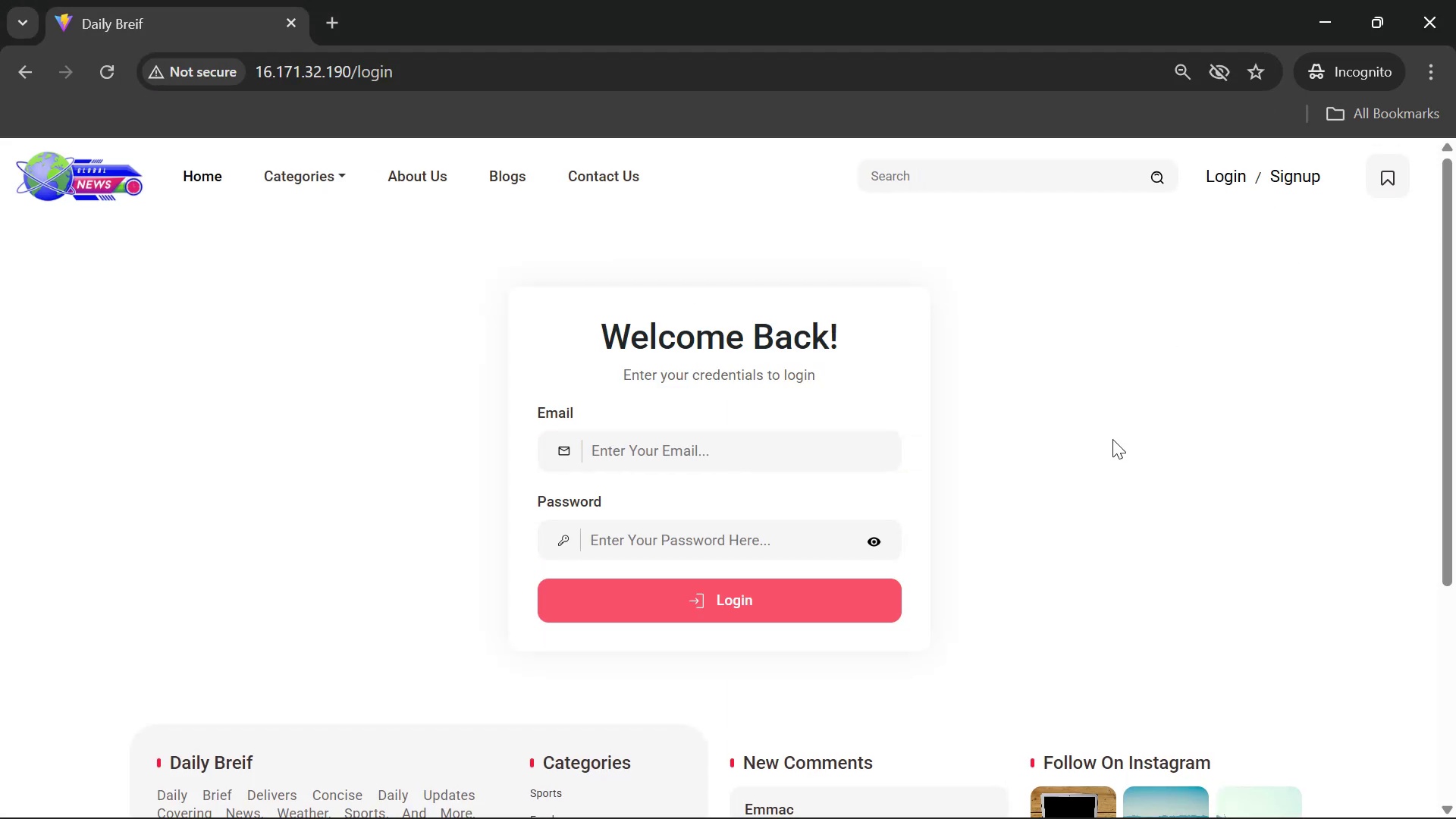 
scroll: coordinate [1062, 412], scroll_direction: none, amount: 0.0
 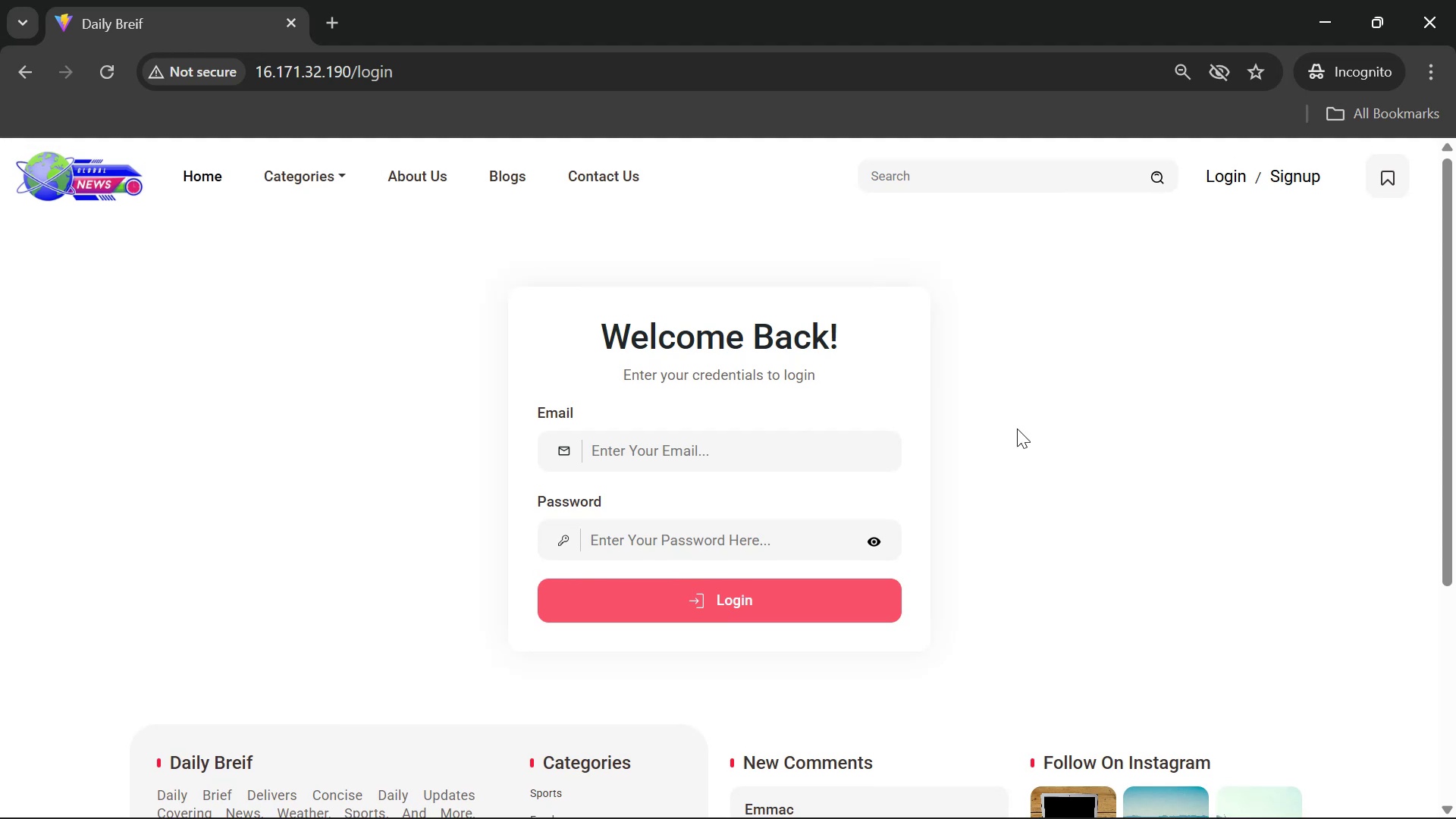 
left_click([811, 462])
 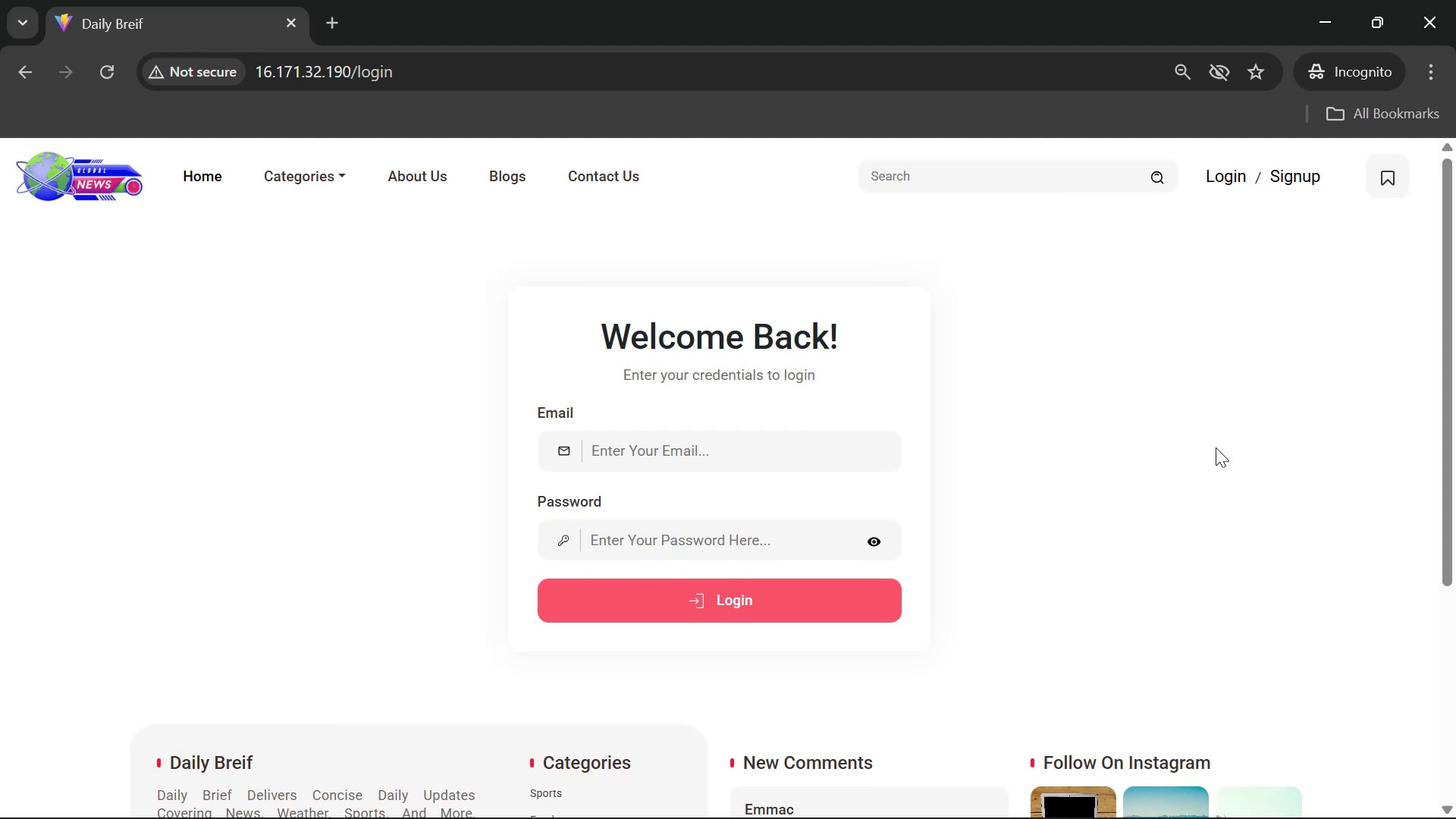 
key(Alt+AltLeft)
 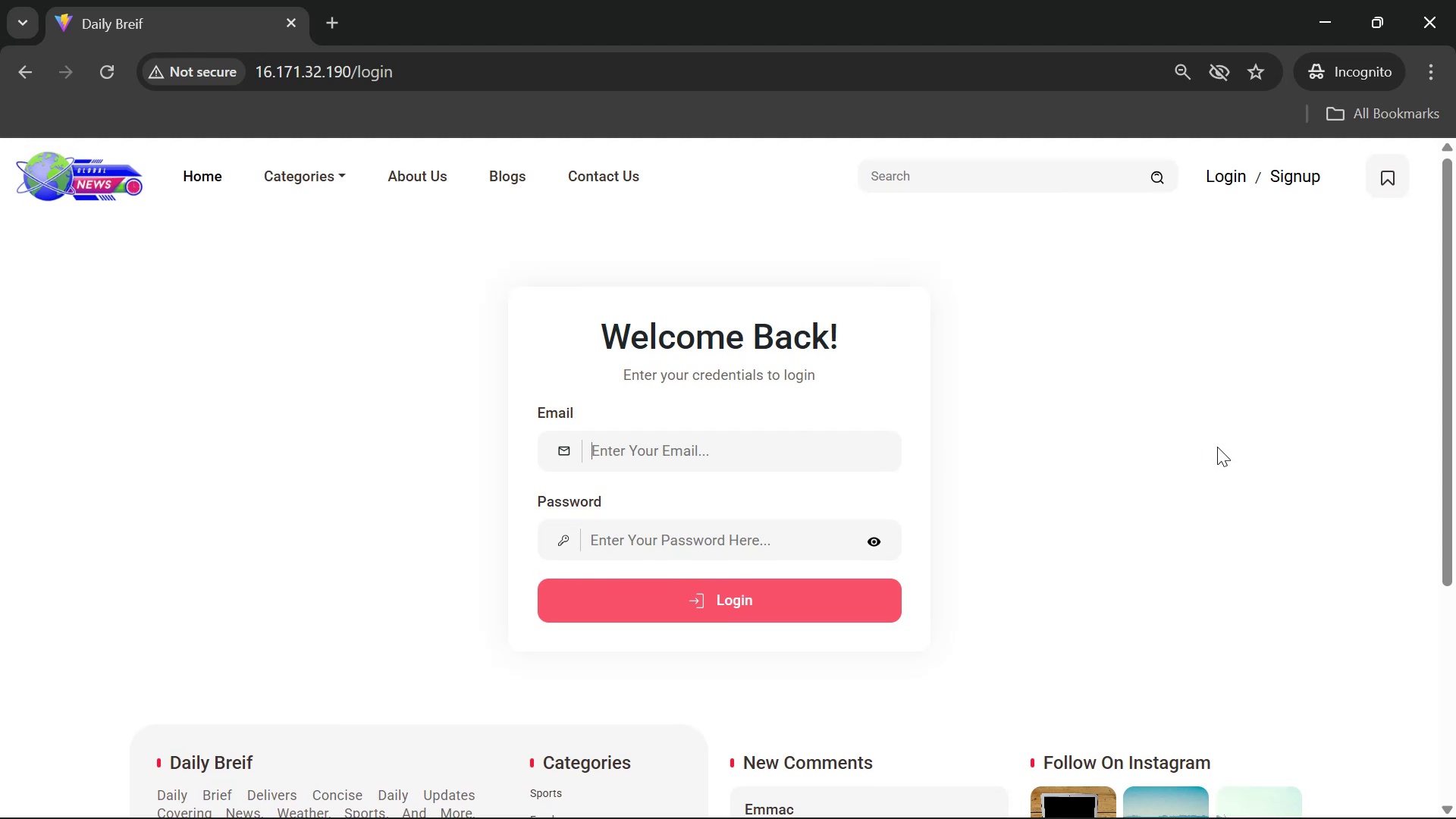 
key(Alt+Tab)
 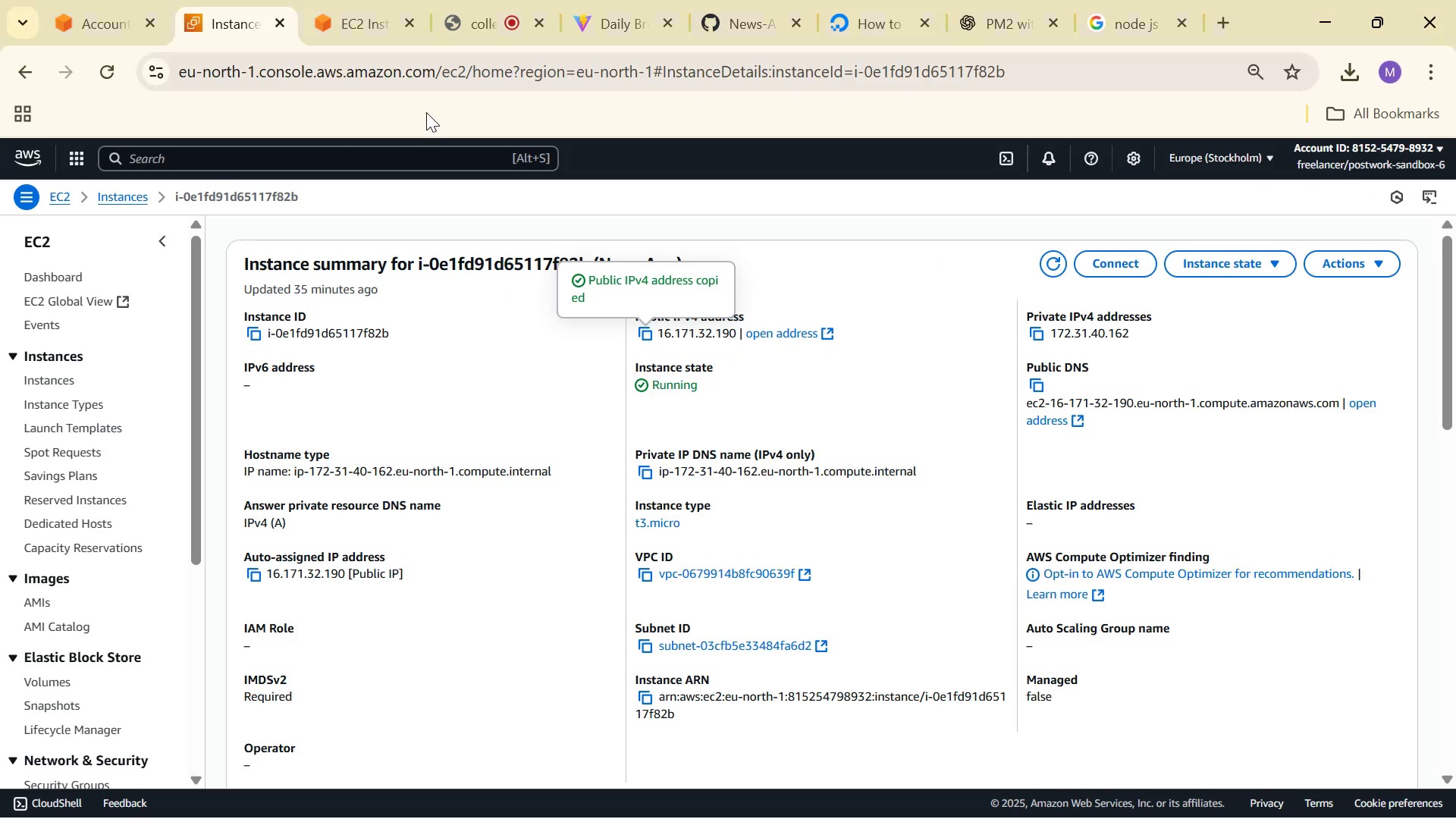 
key(Alt+AltLeft)
 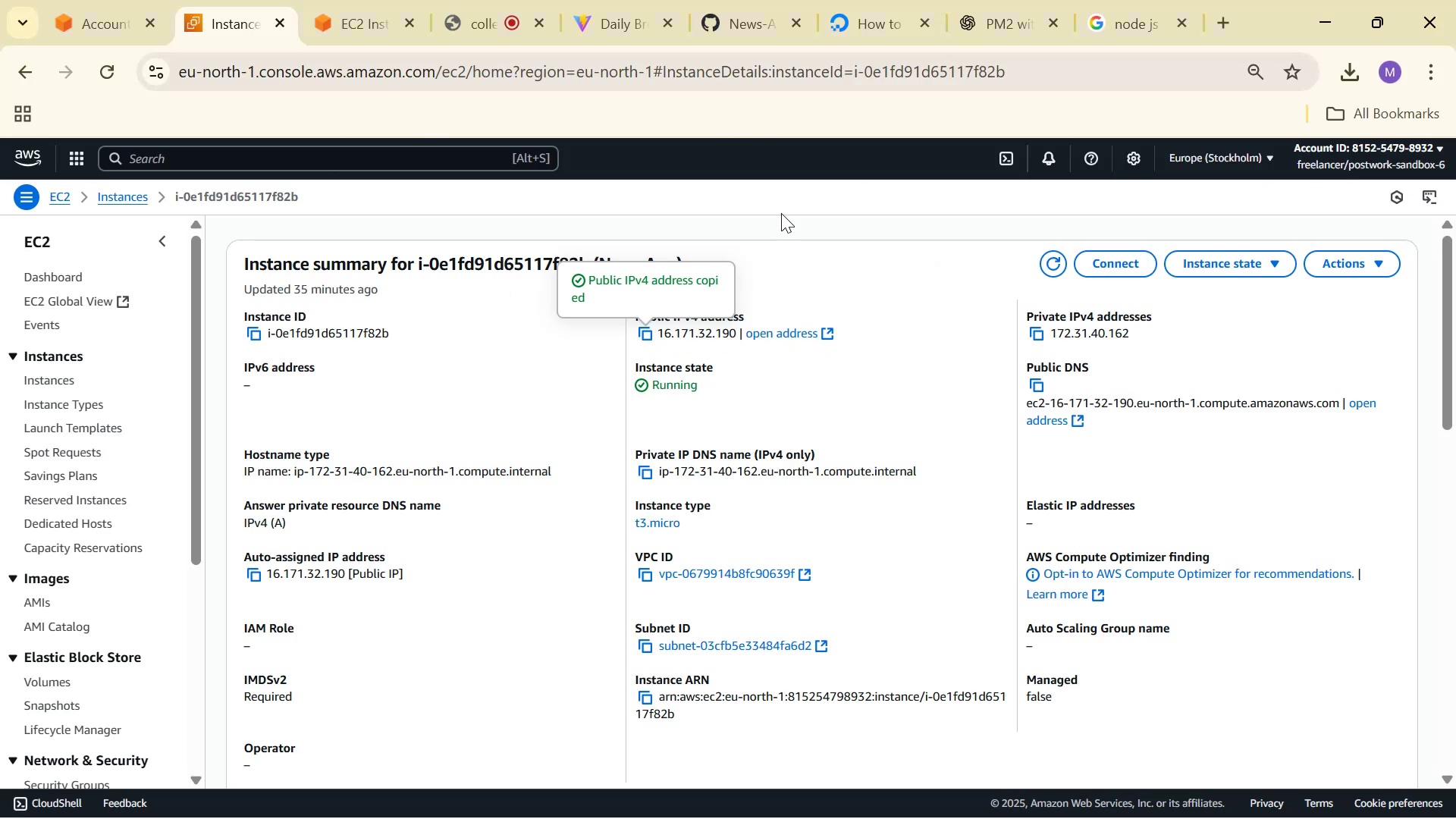 
key(Alt+Tab)
 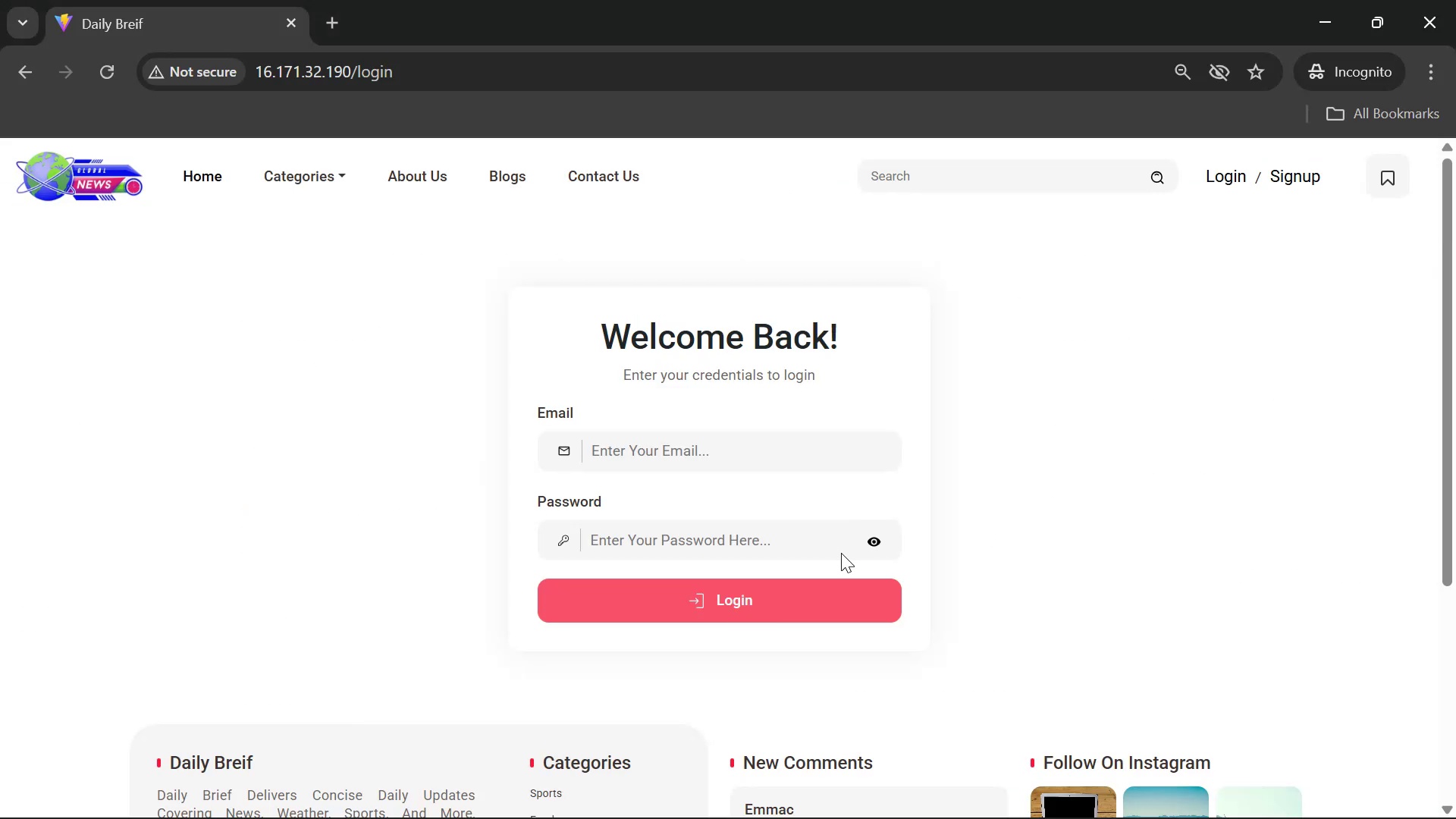 
right_click([1074, 570])
 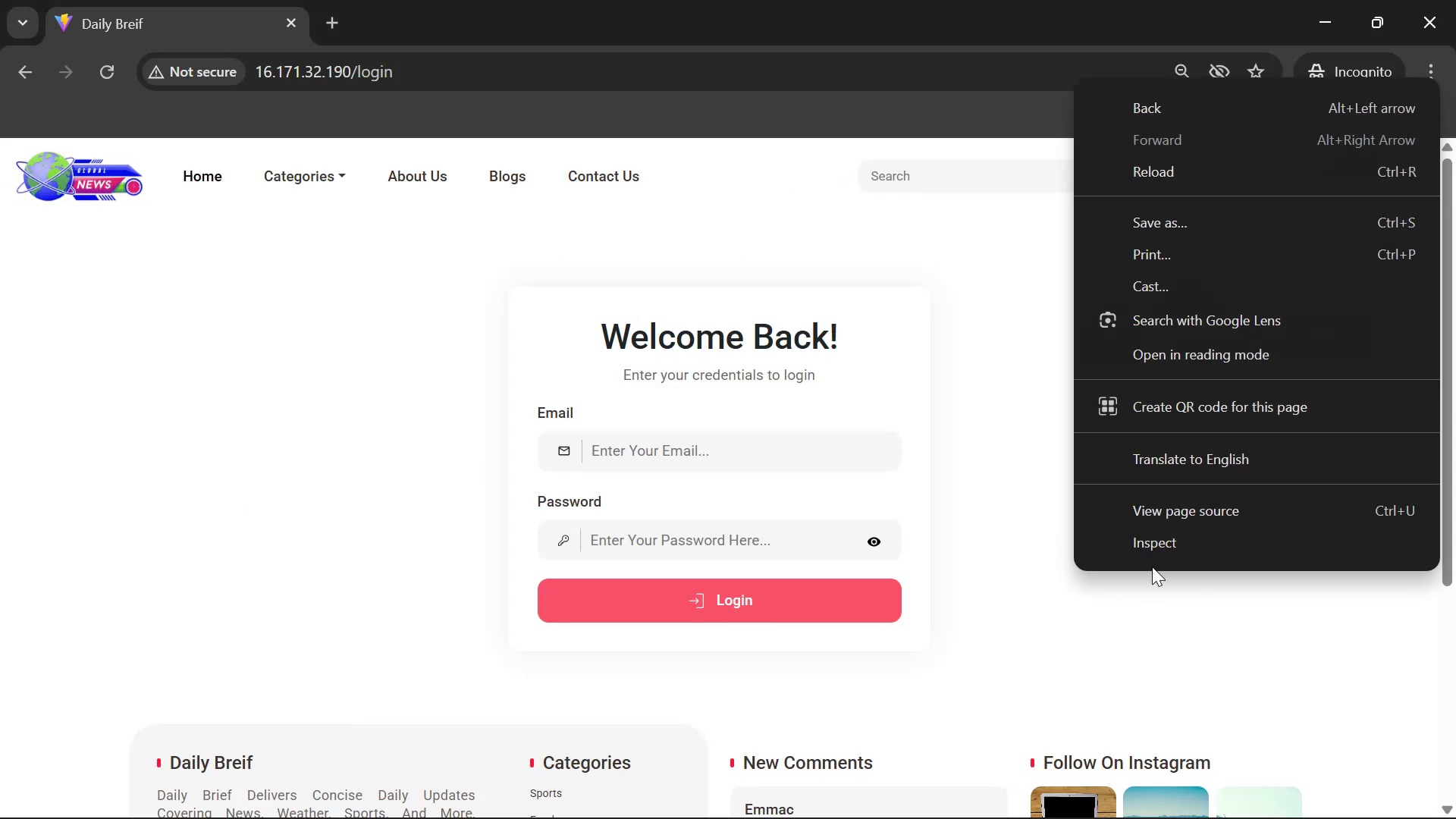 
left_click([1157, 550])
 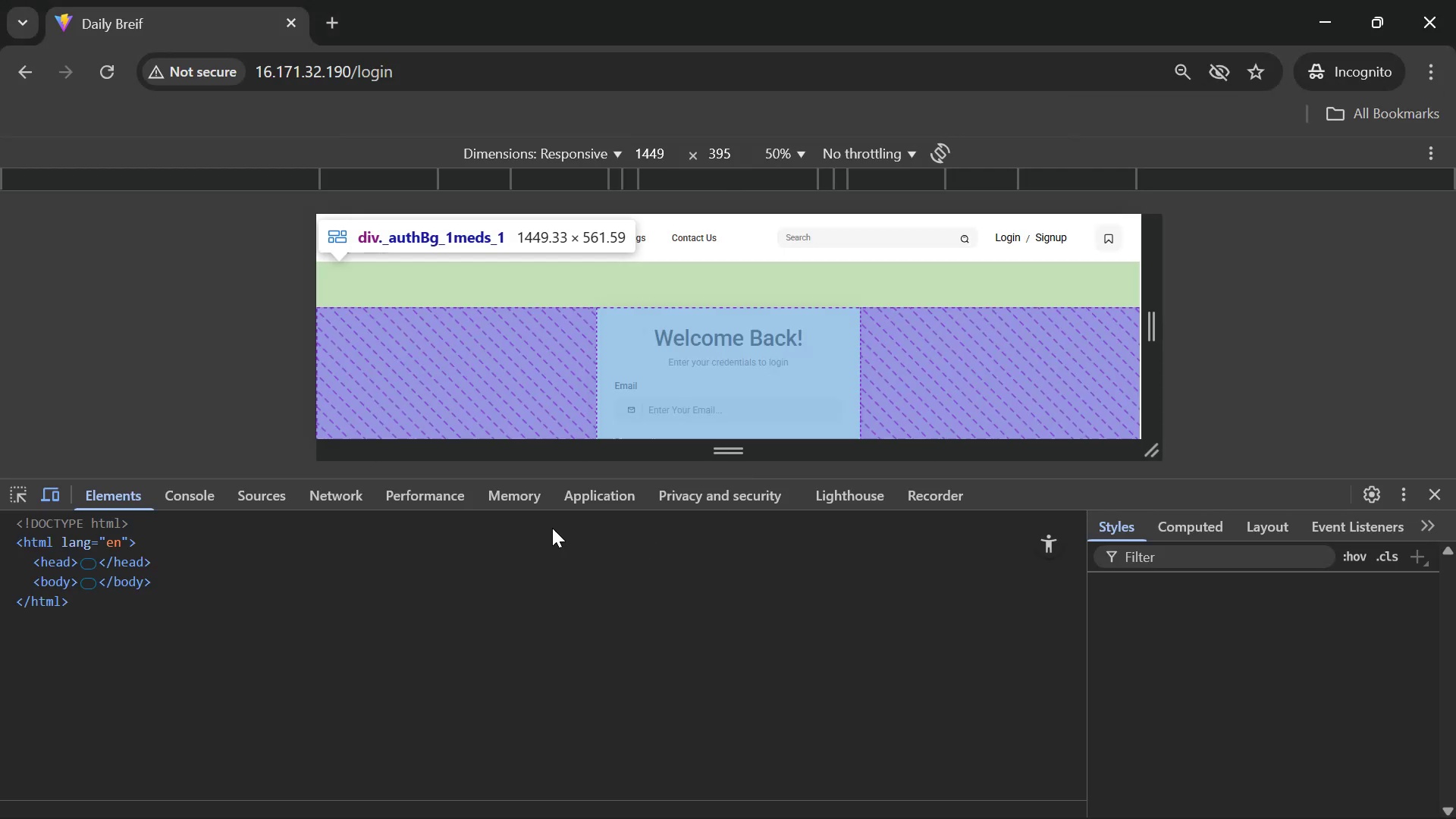 
left_click([211, 498])
 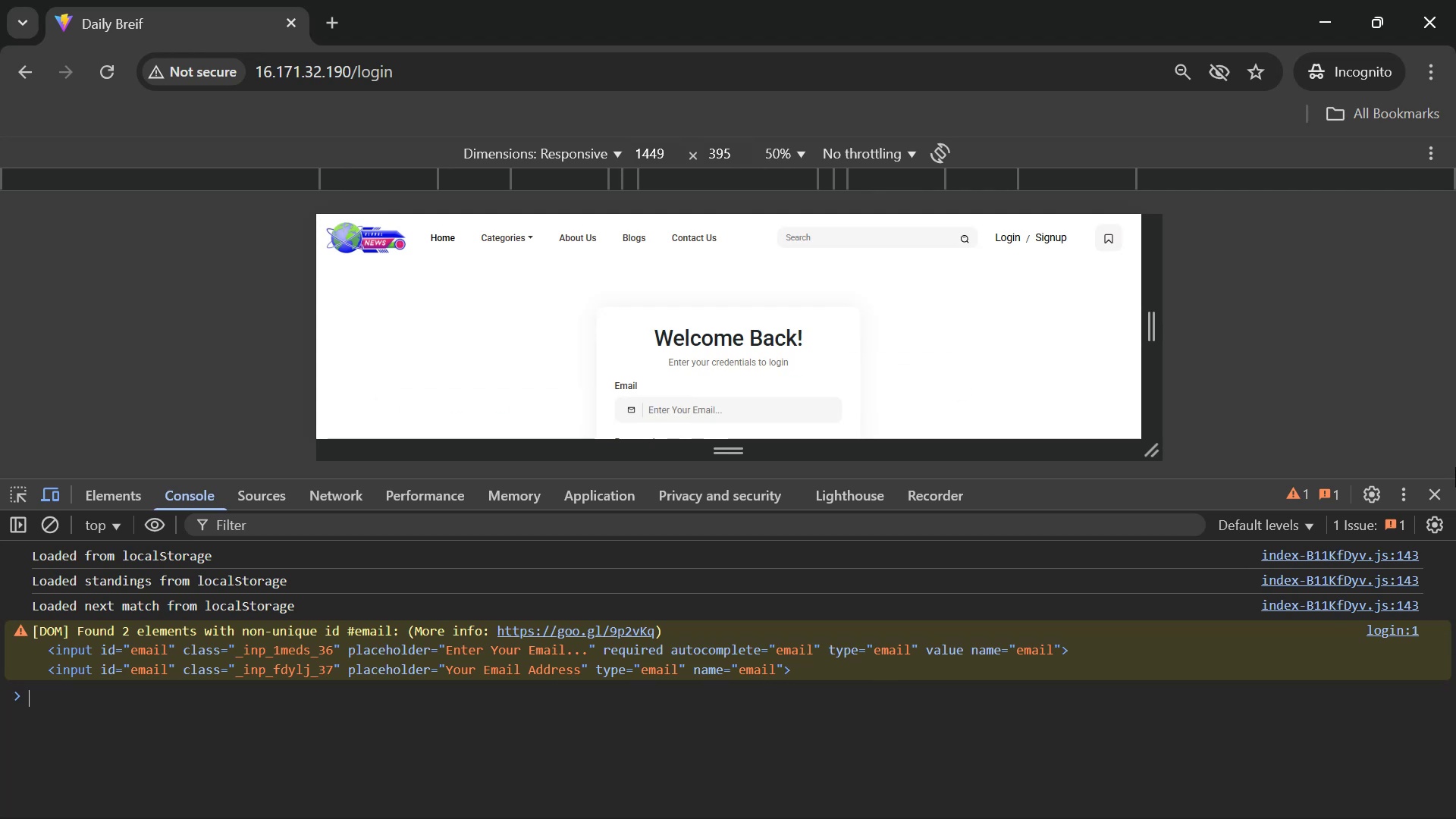 
left_click([1433, 497])
 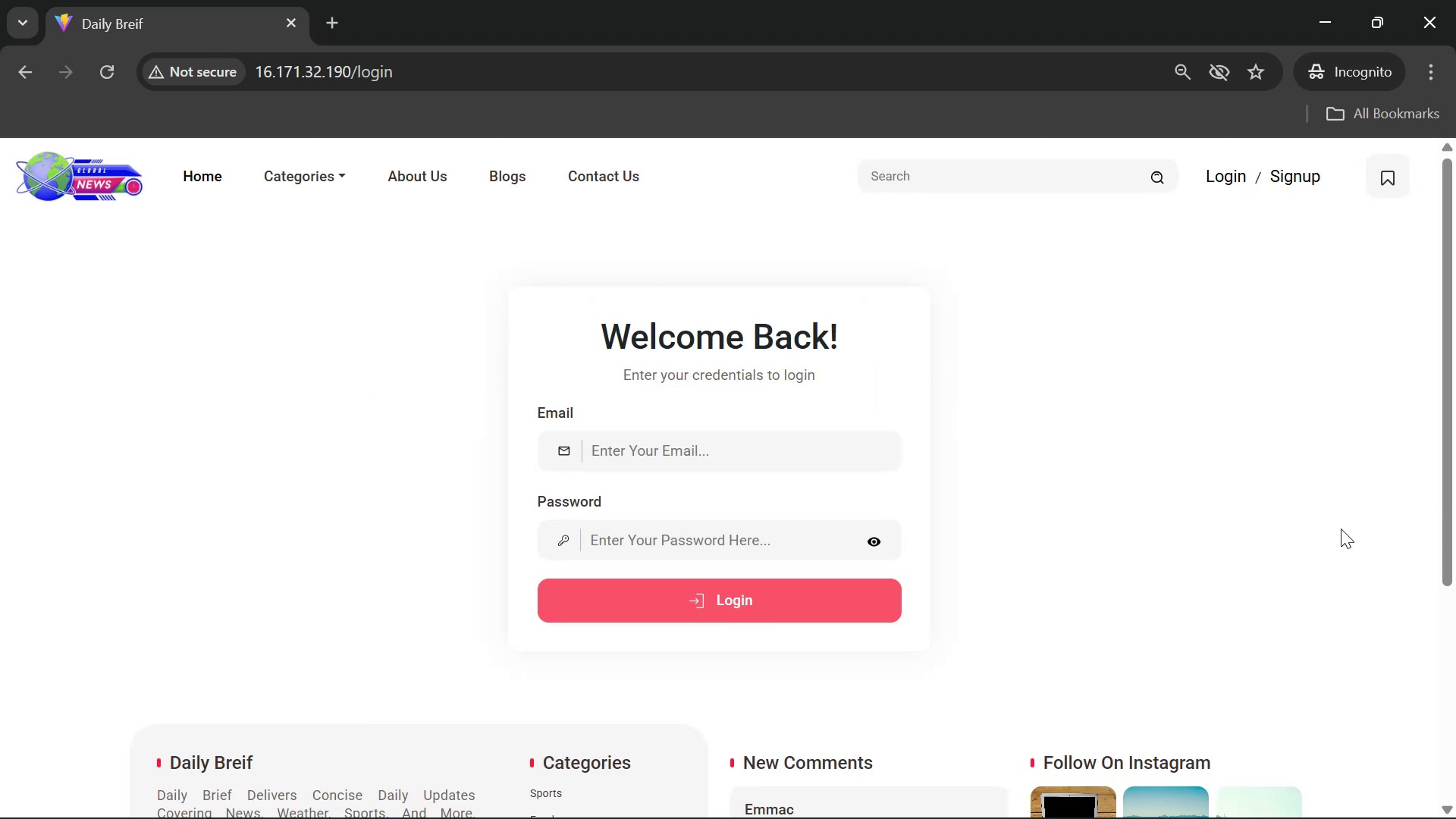 
key(Alt+AltLeft)
 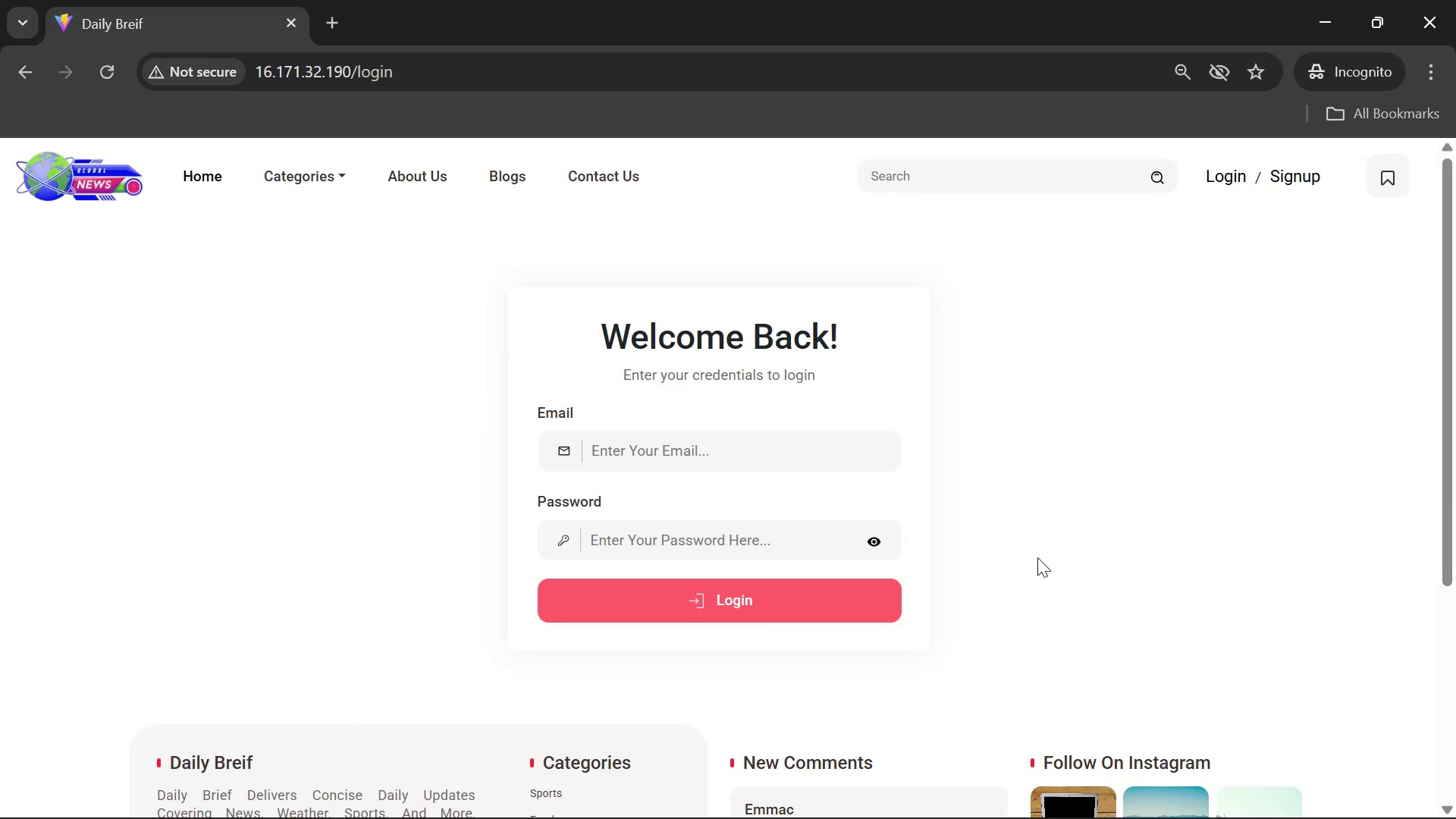 
key(Alt+Tab)
 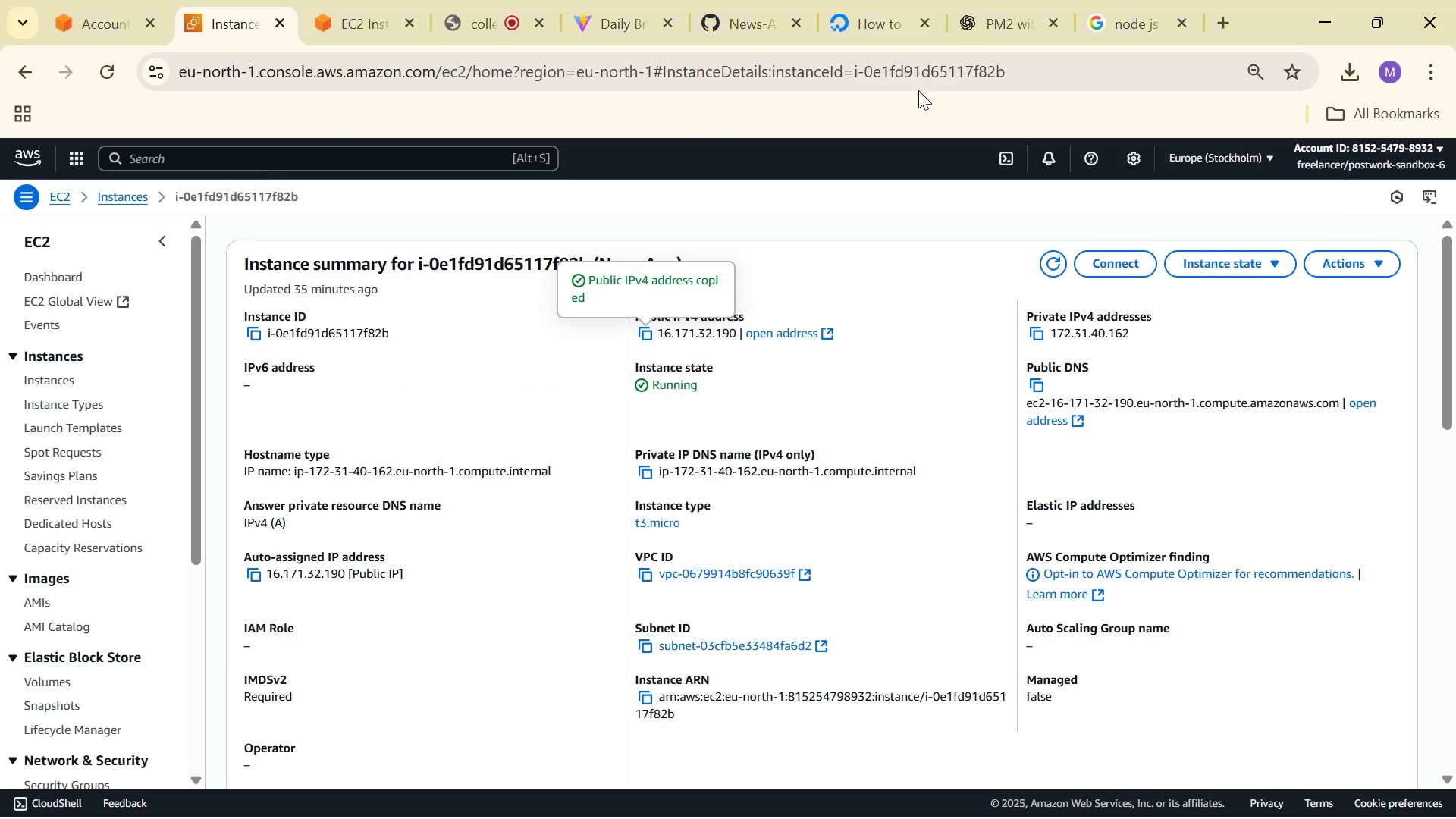 
left_click([614, 30])
 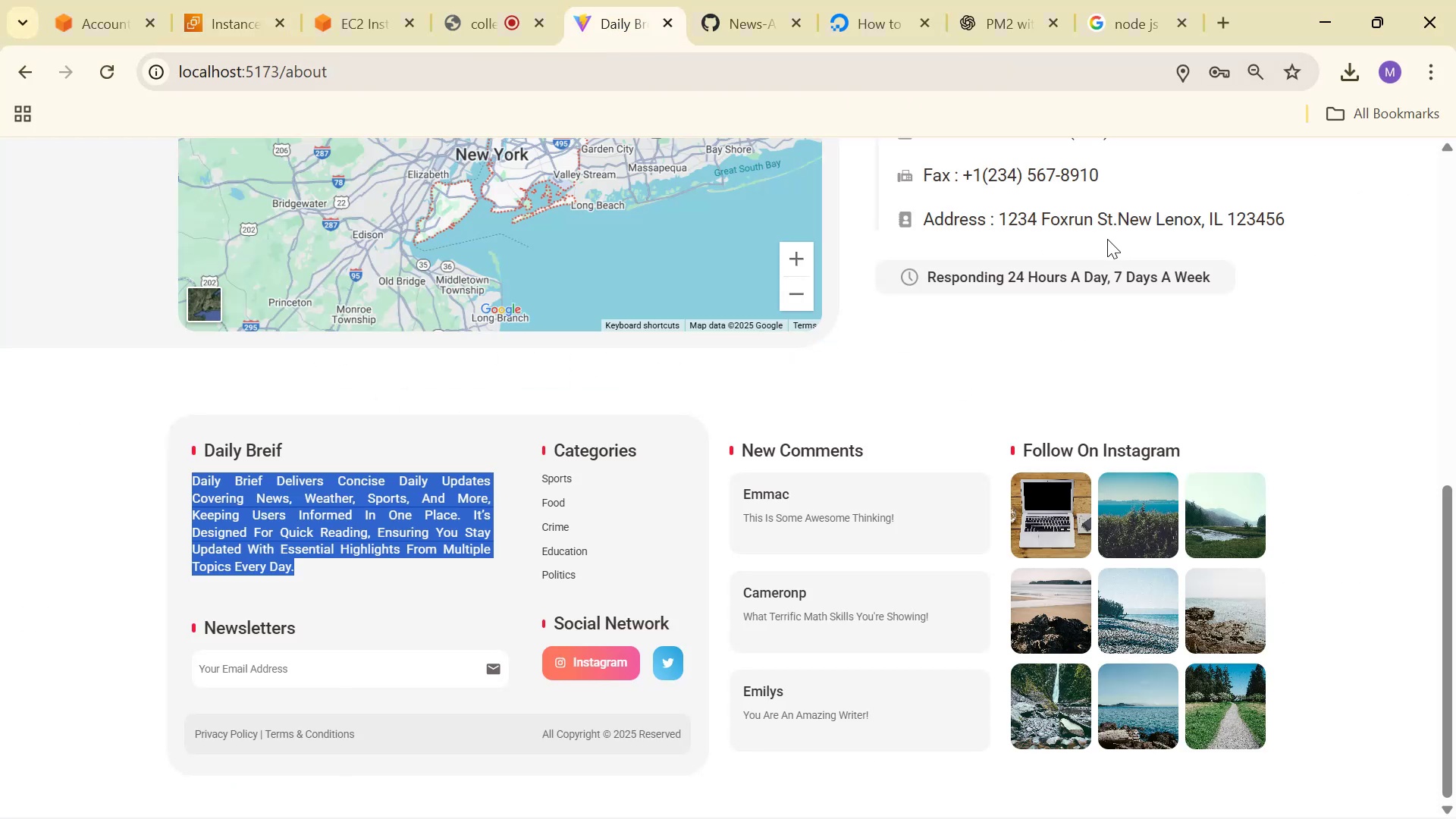 
scroll: coordinate [1266, 279], scroll_direction: up, amount: 12.0
 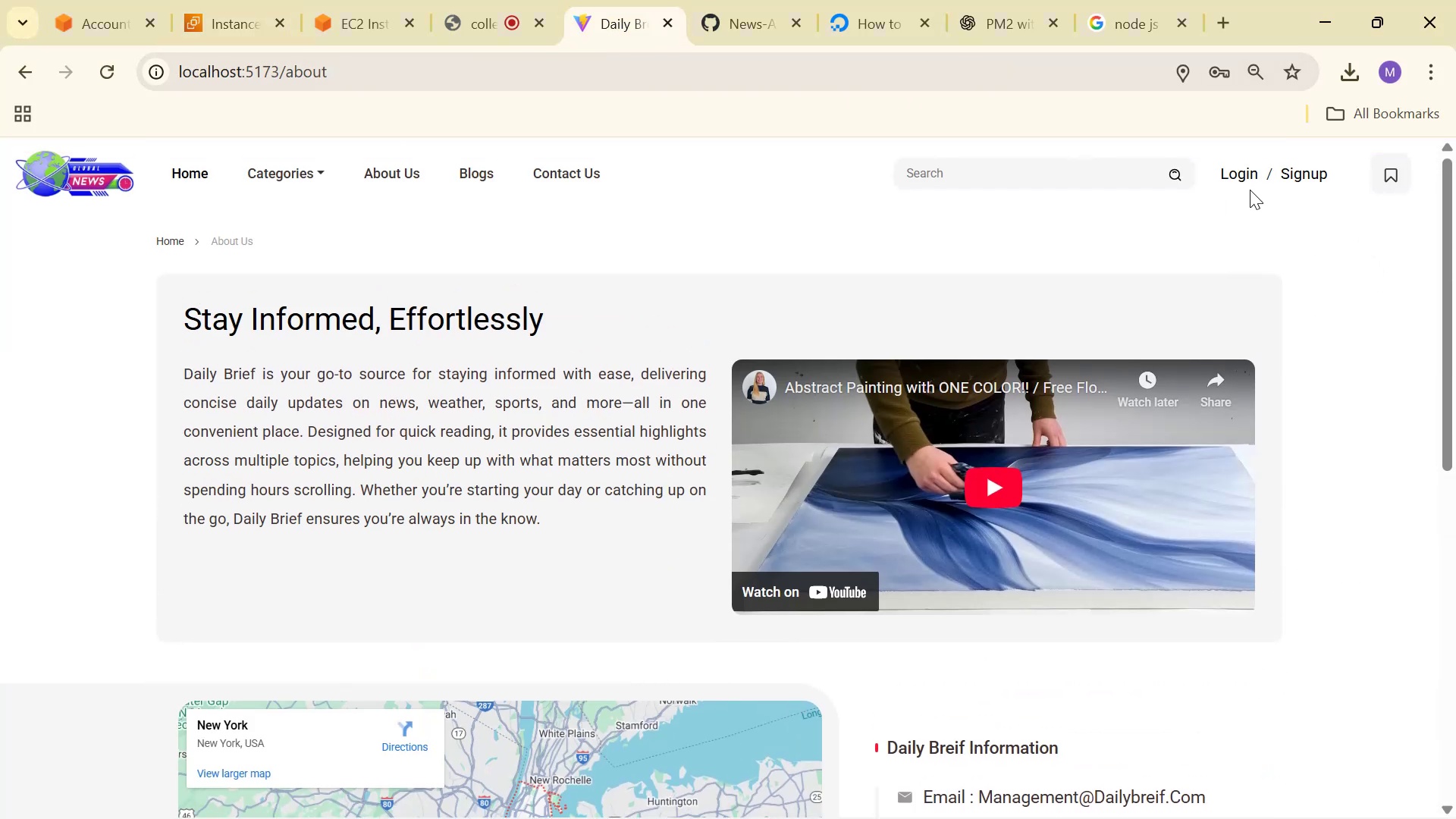 
left_click([1249, 180])
 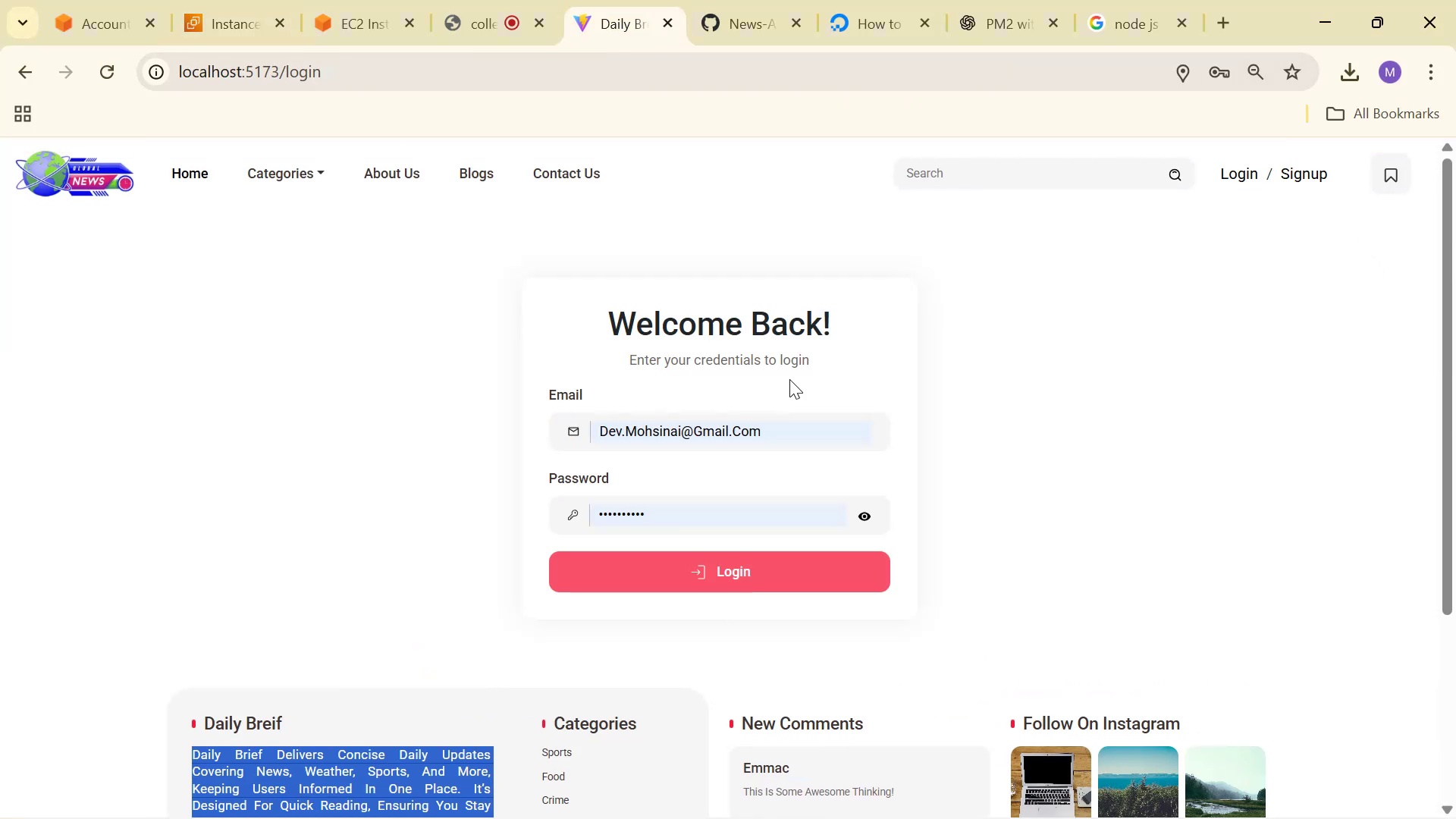 
left_click([792, 439])
 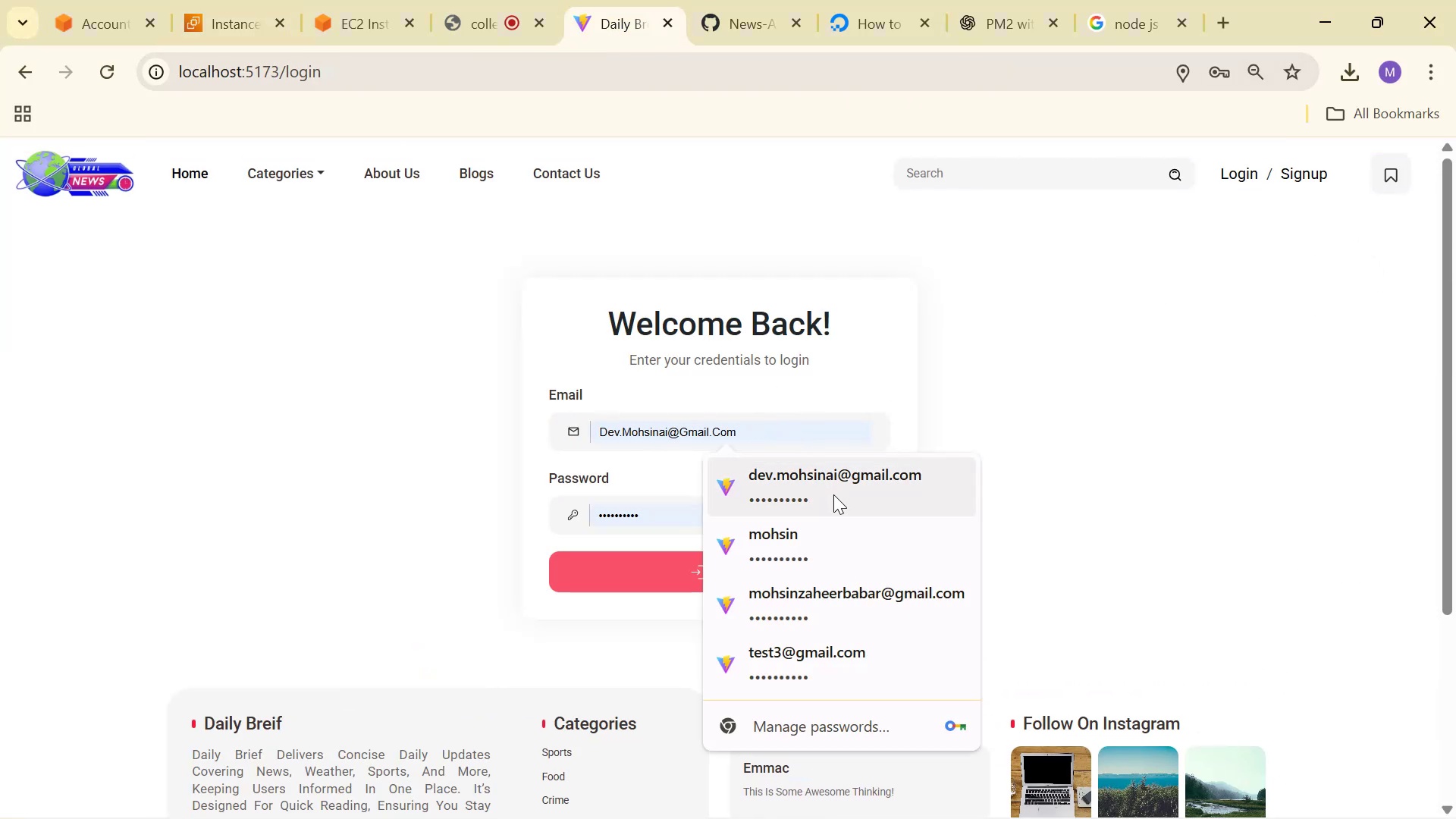 
left_click([1180, 446])
 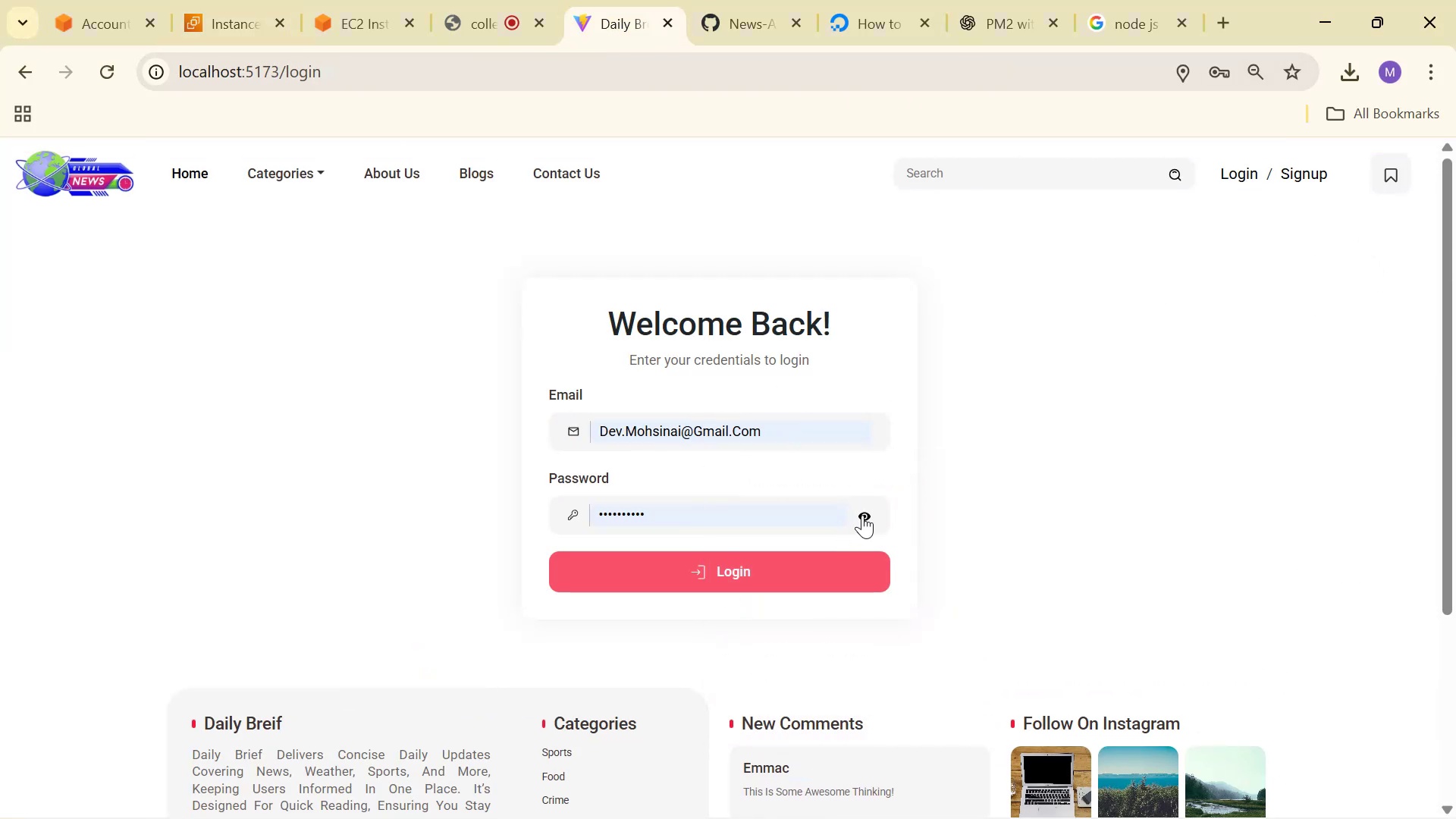 
double_click([862, 515])
 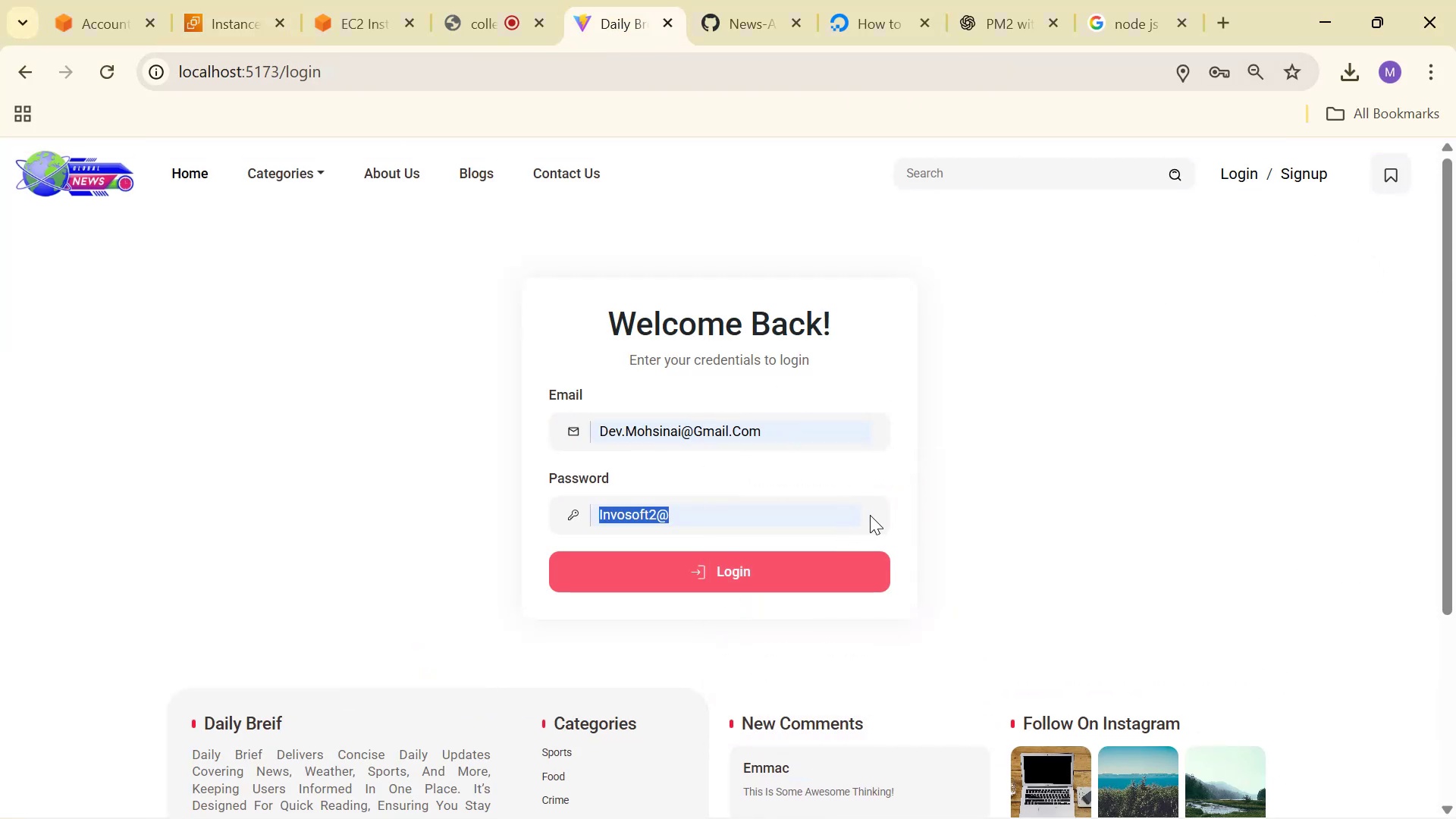 
key(Alt+AltLeft)
 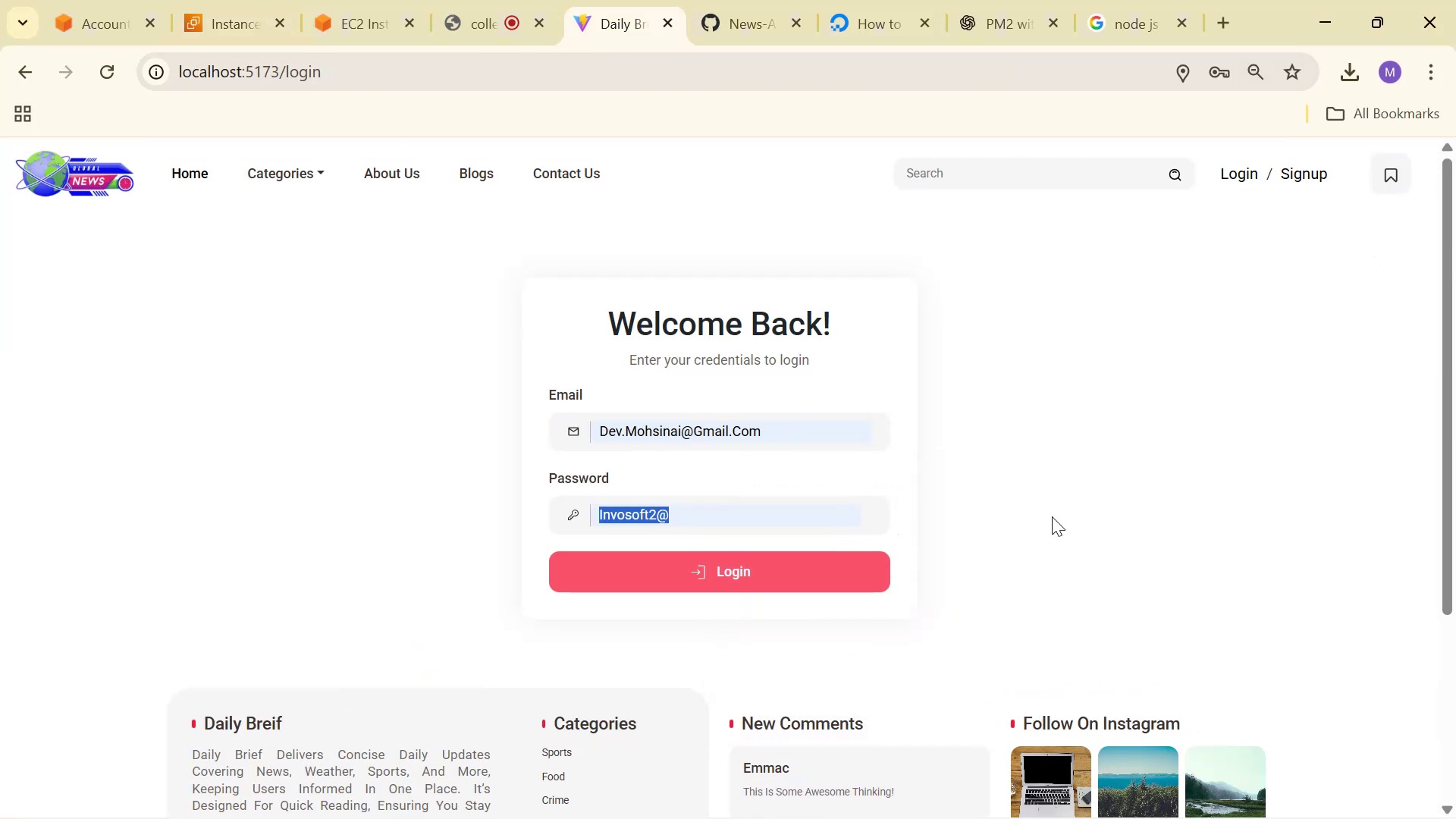 
key(Alt+Tab)
 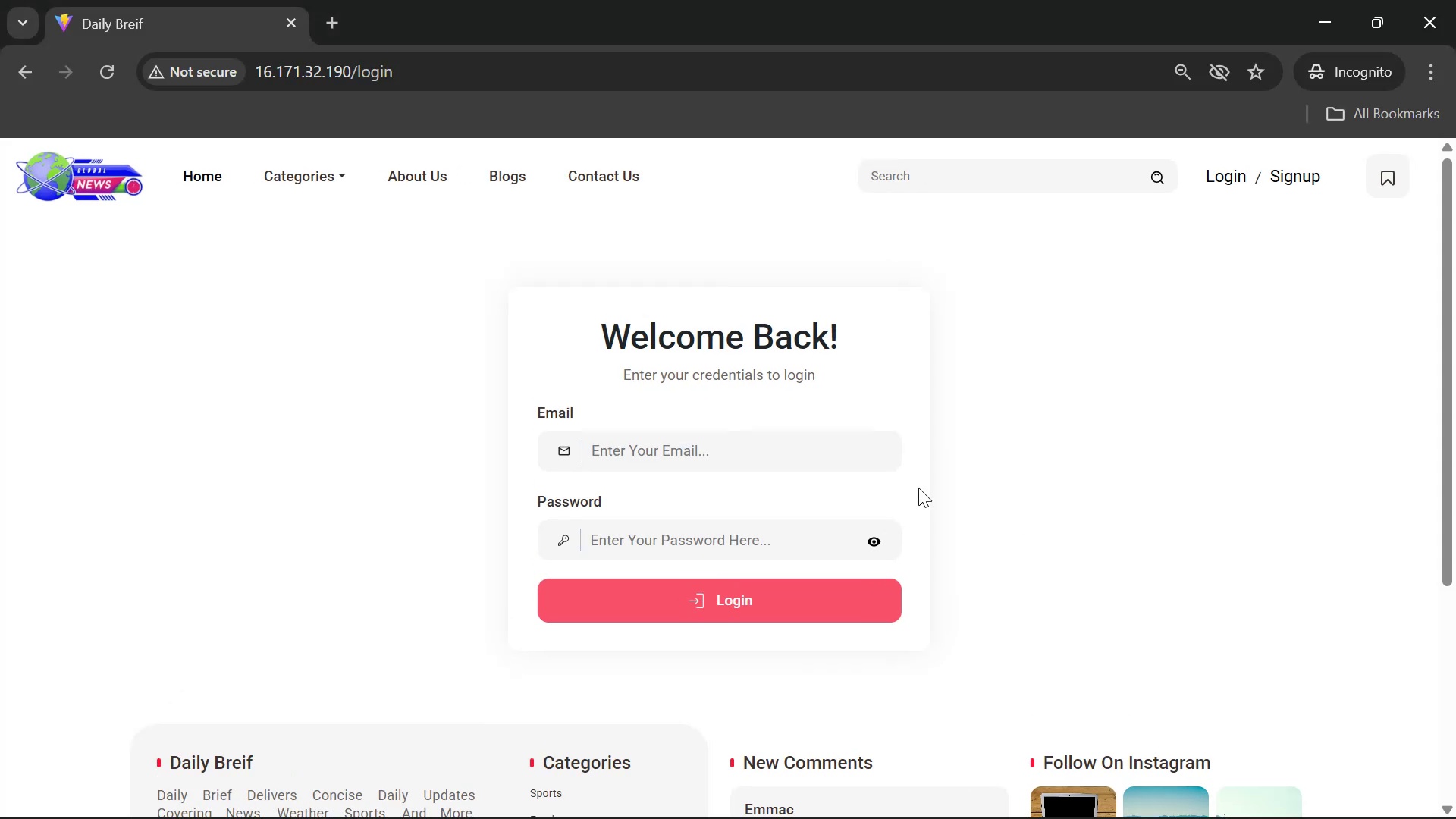 
left_click([808, 453])
 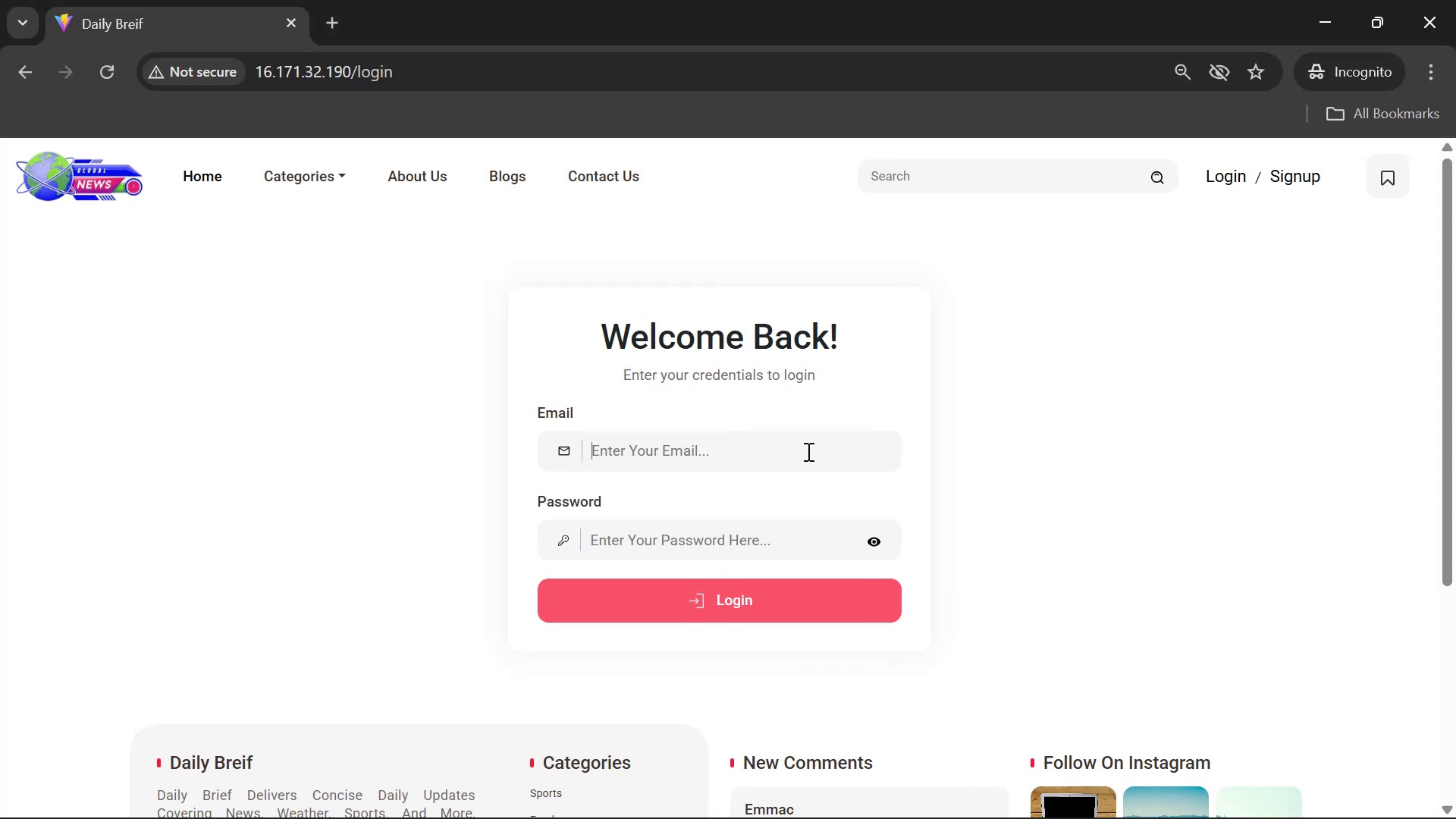 
type(dev.)
key(Backspace)
type(m)
 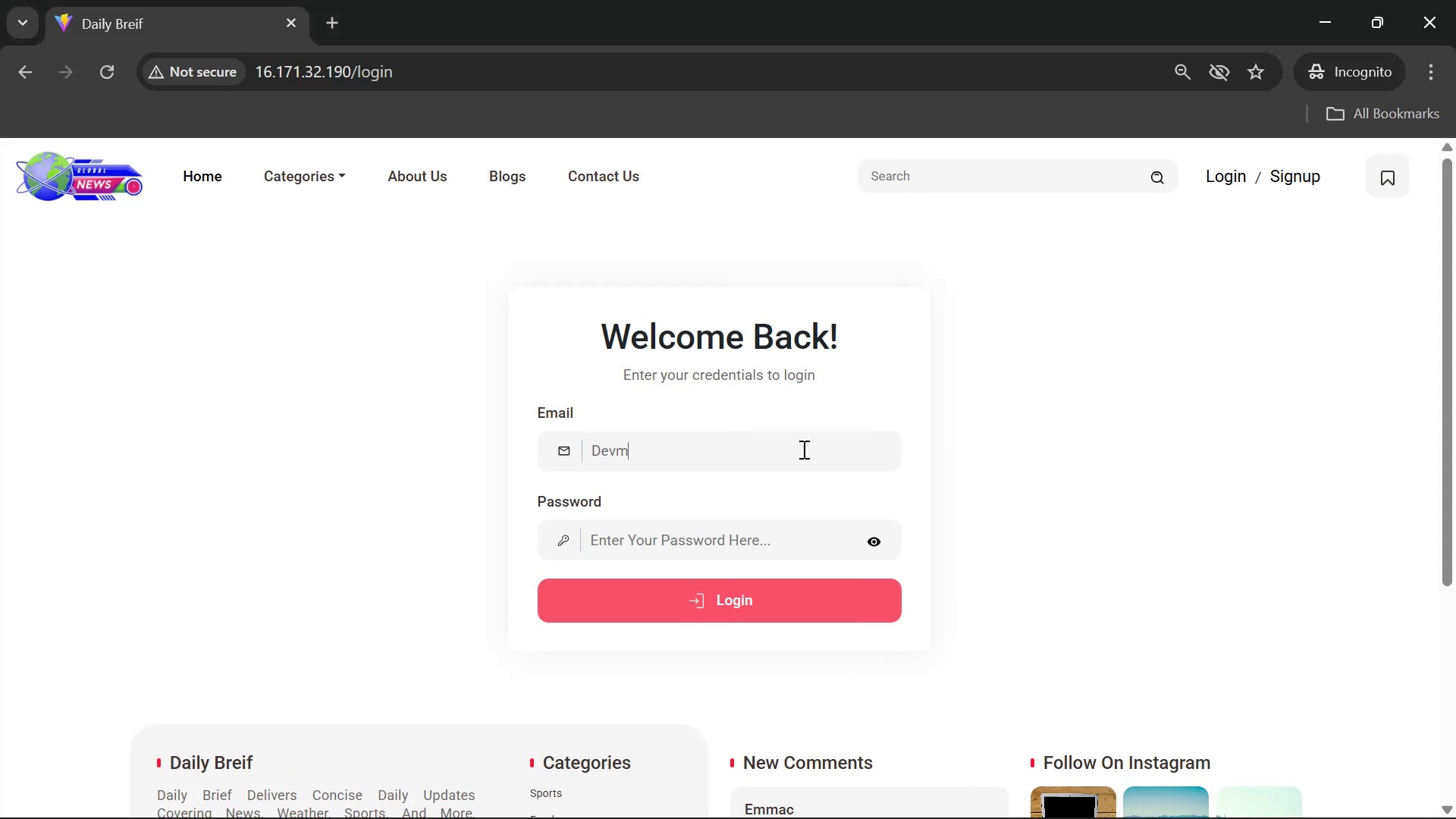 
key(Alt+AltLeft)
 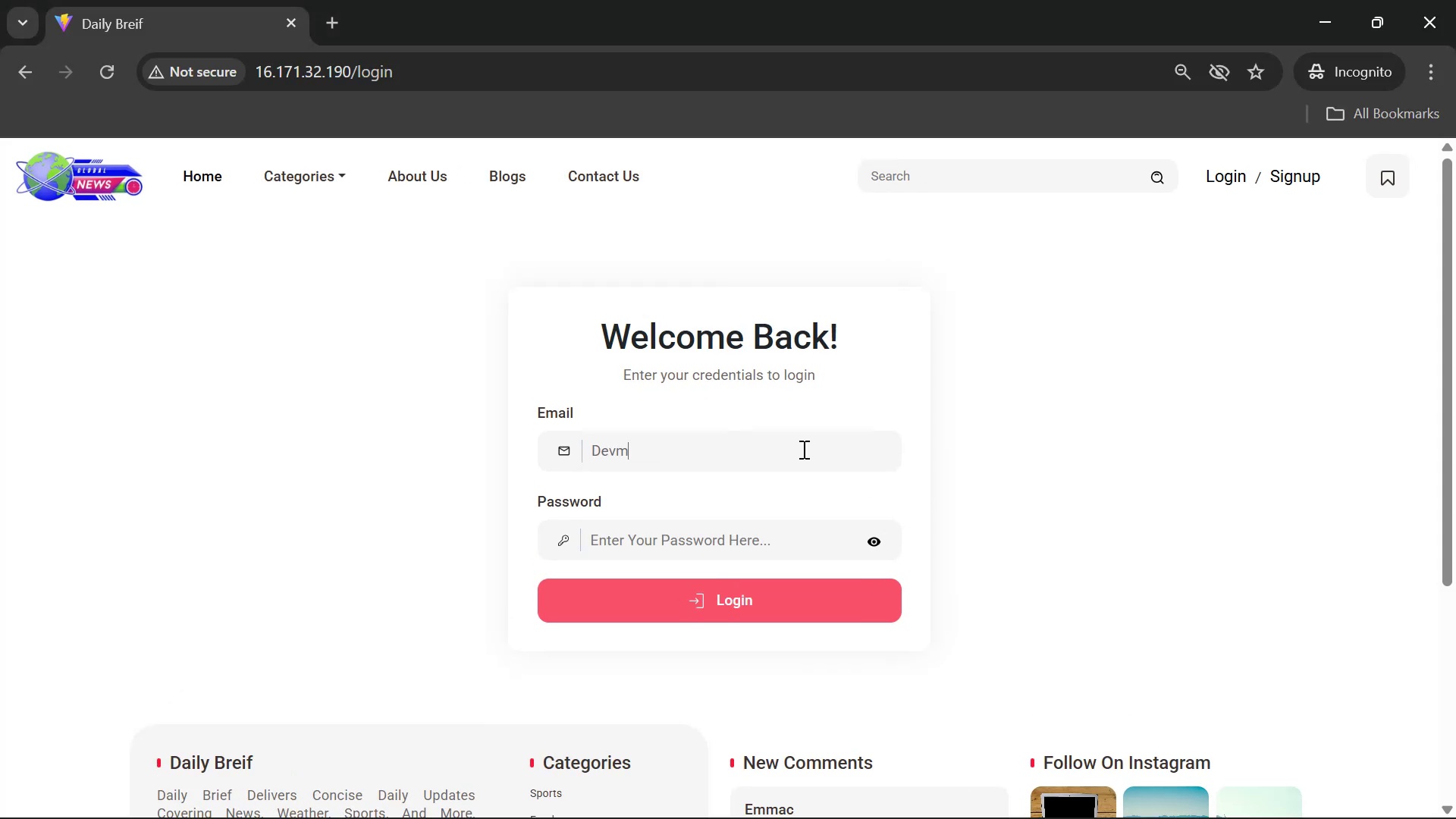 
key(Alt+Tab)
 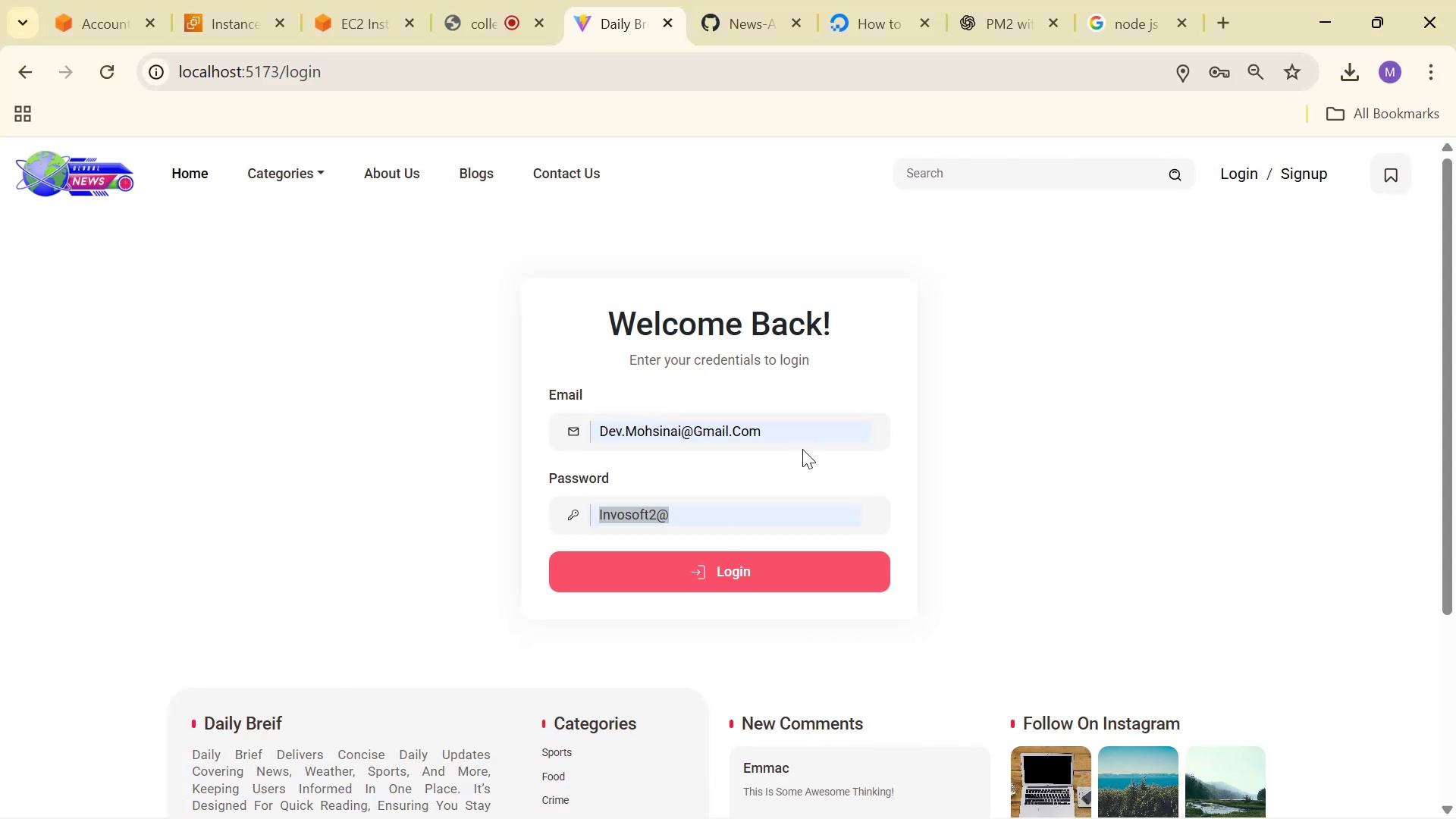 
key(Alt+AltLeft)
 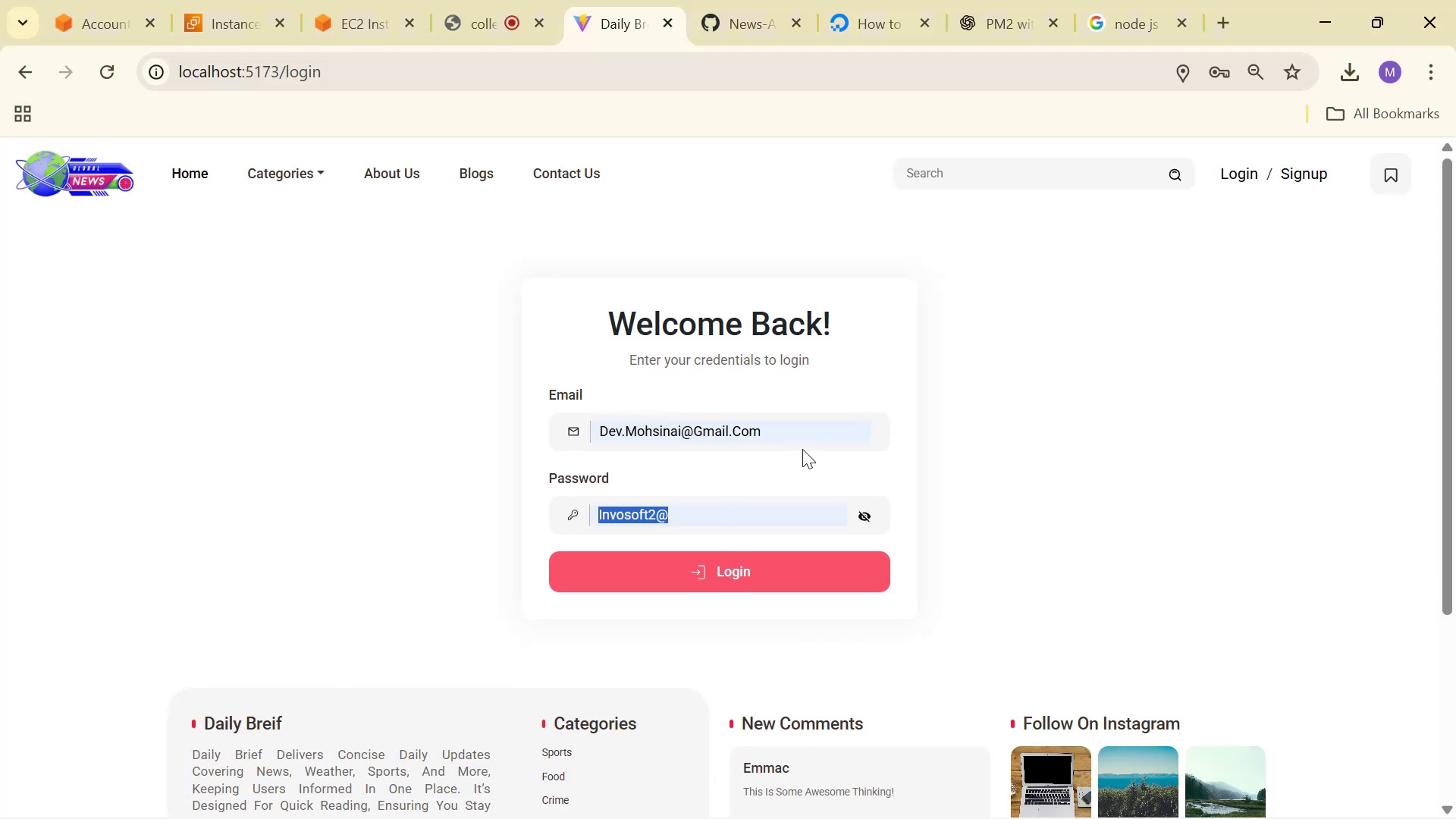 
key(Tab)
key(Backspace)
type(.moshinai@gmail.com)
 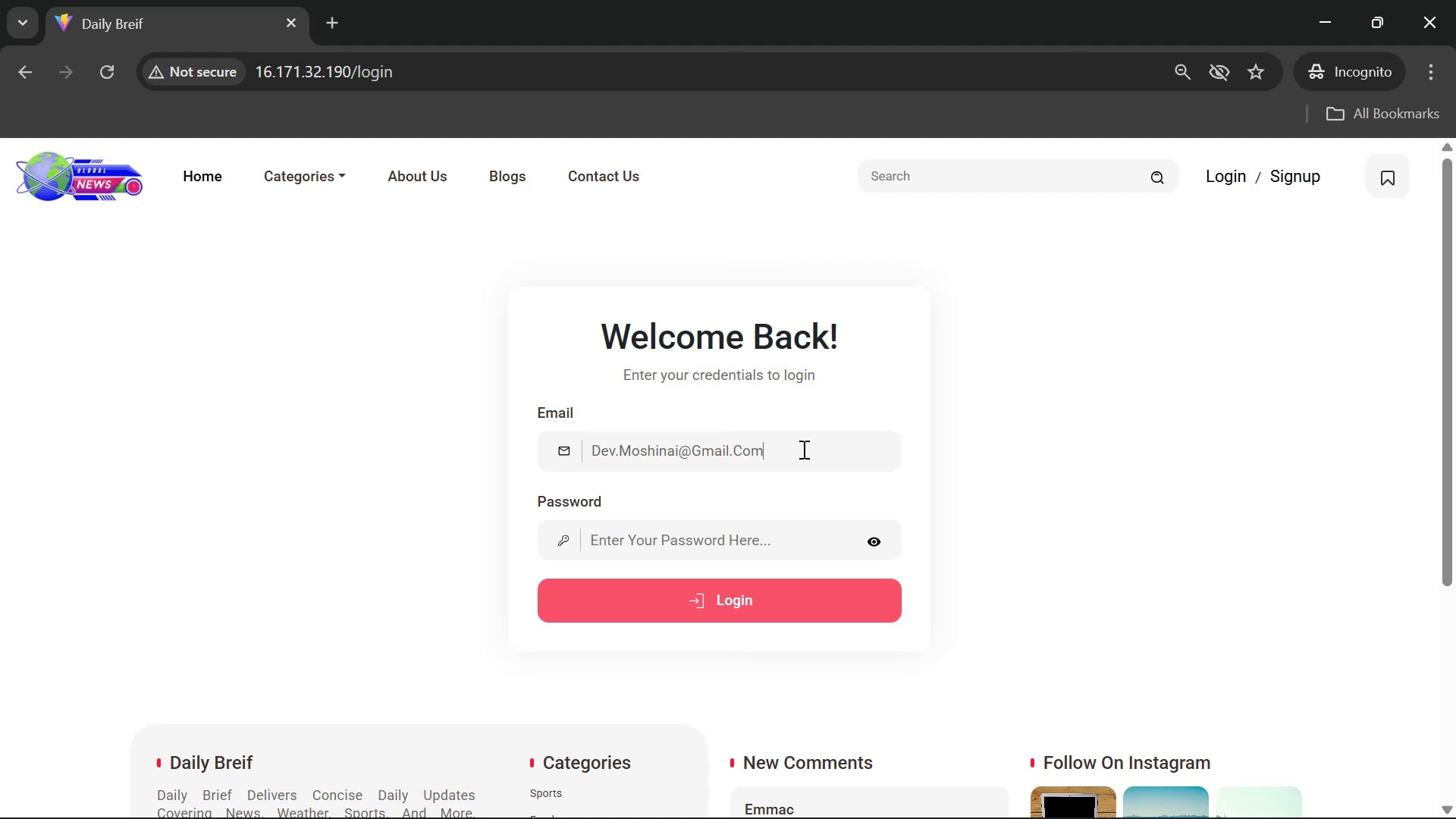 
double_click([813, 532])
 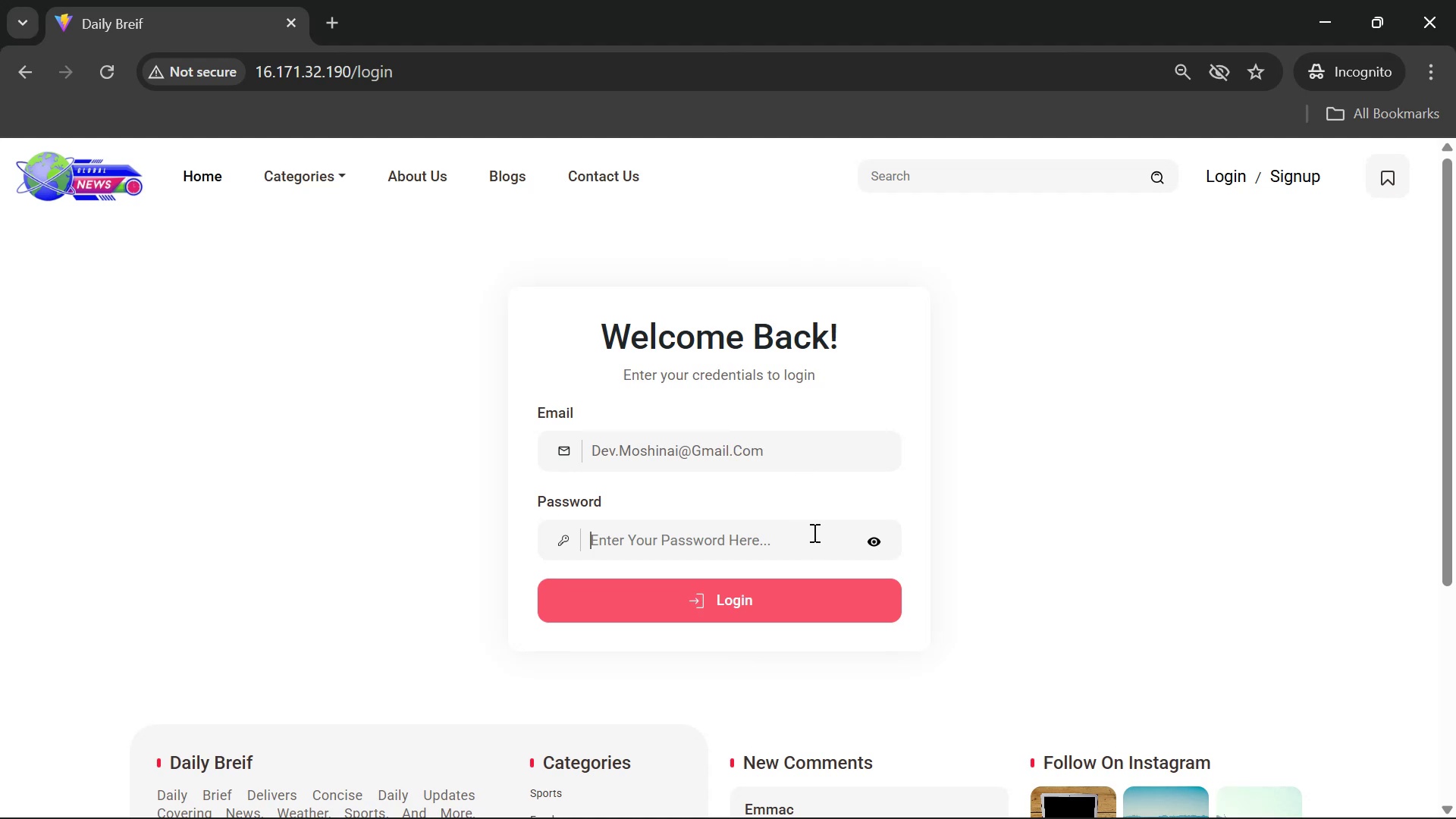 
type(Invosoft)
 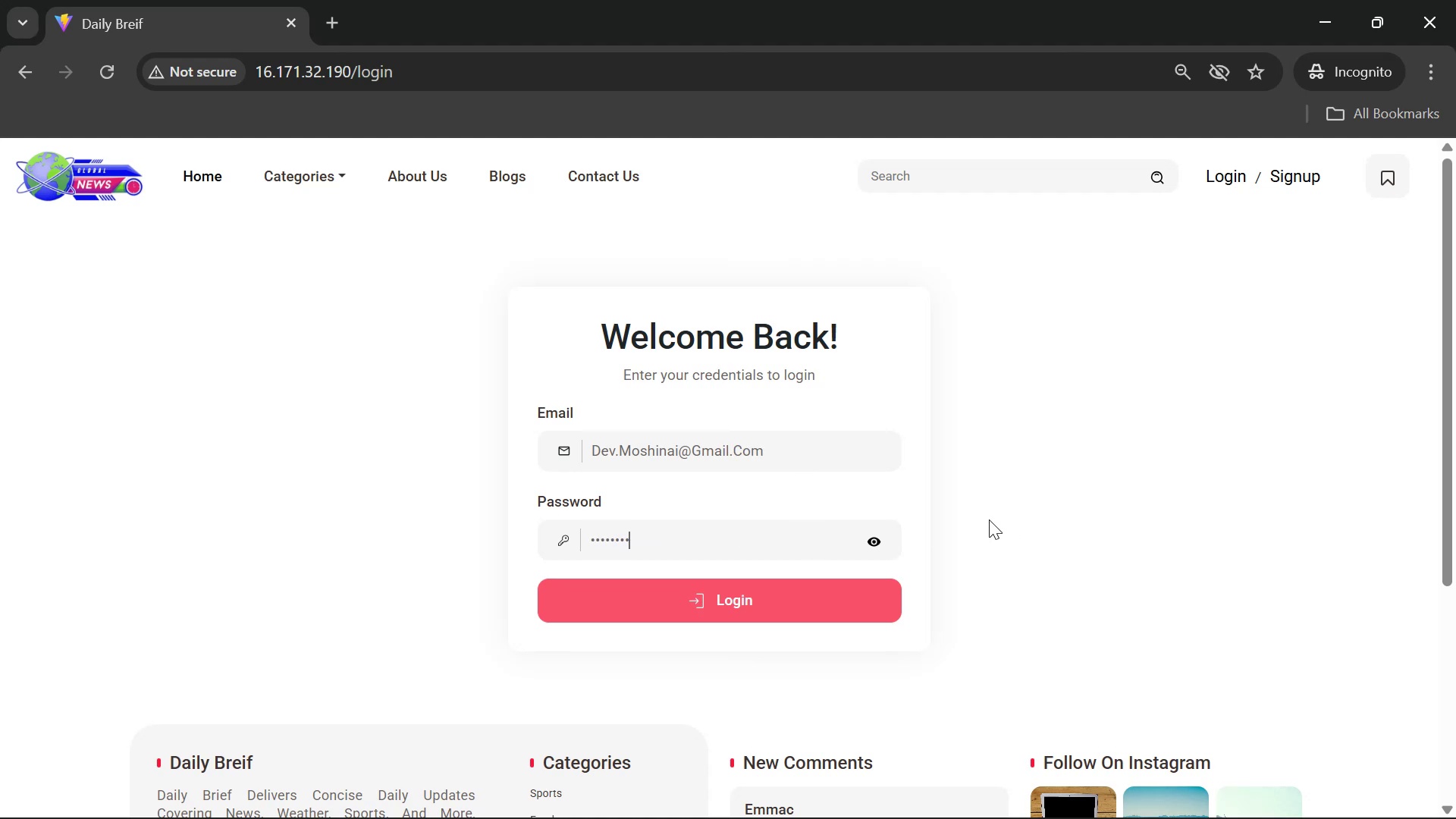 
left_click([866, 538])
 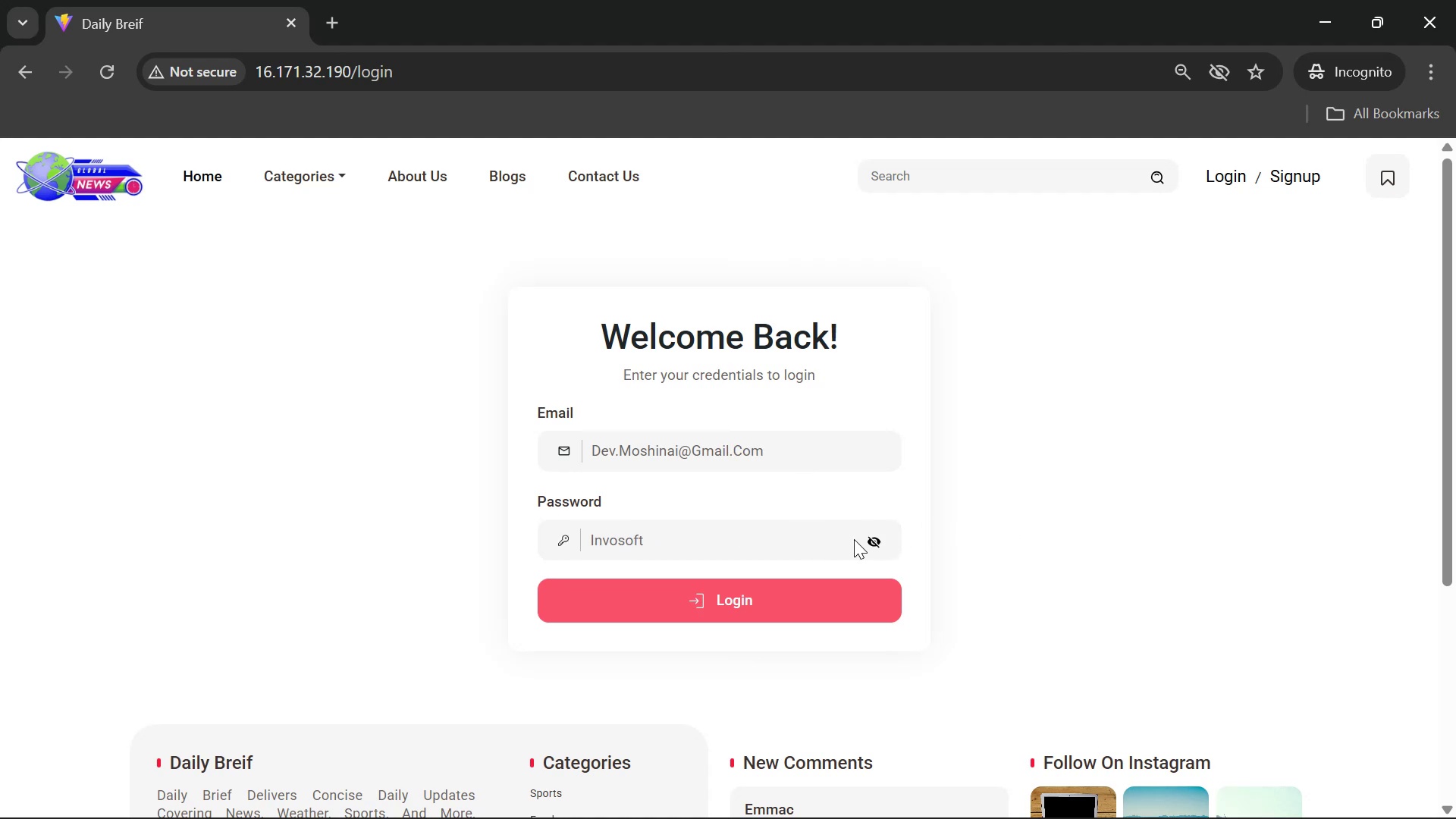 
left_click([796, 544])
 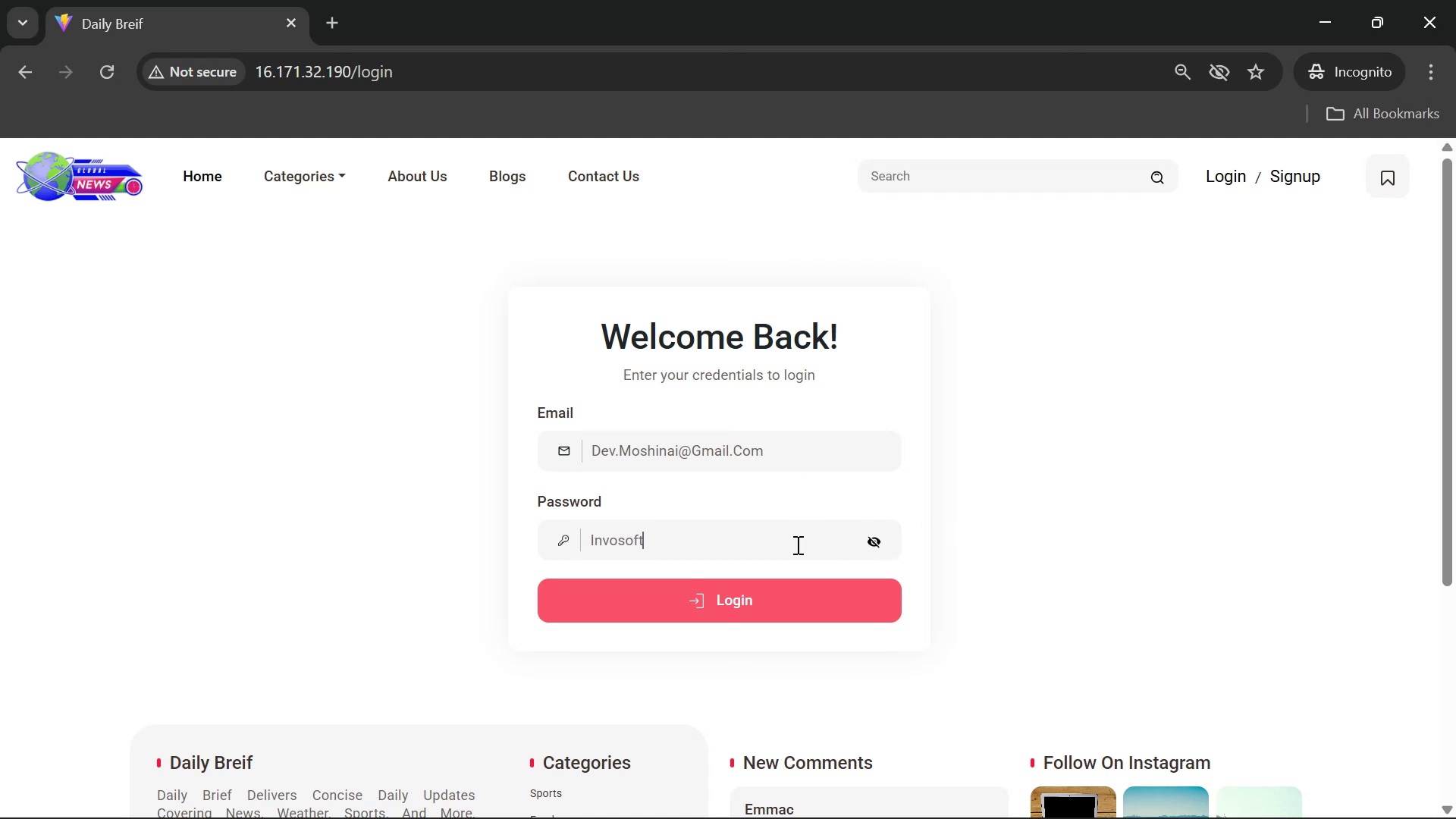 
type(2@)
 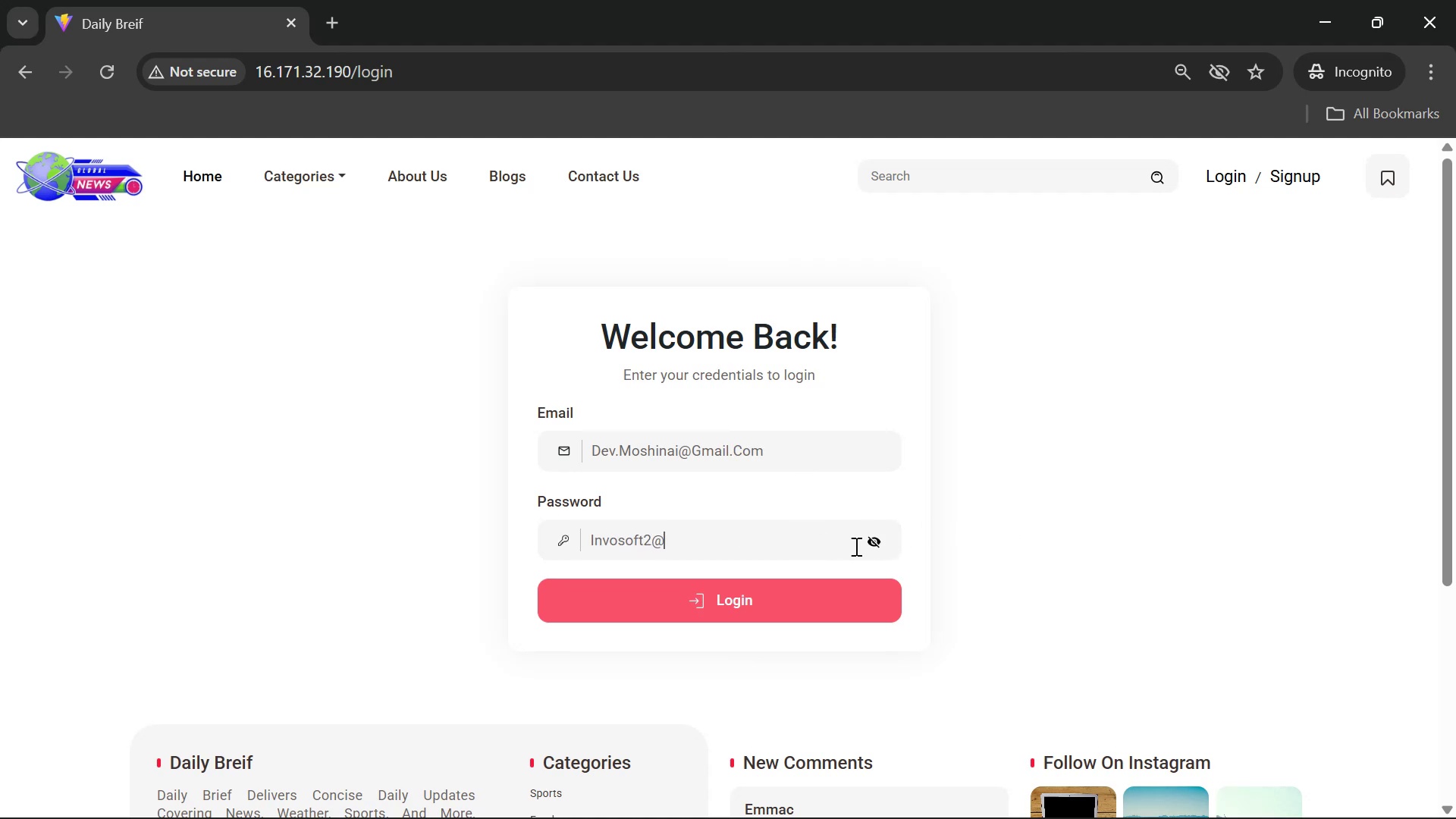 
left_click([881, 548])
 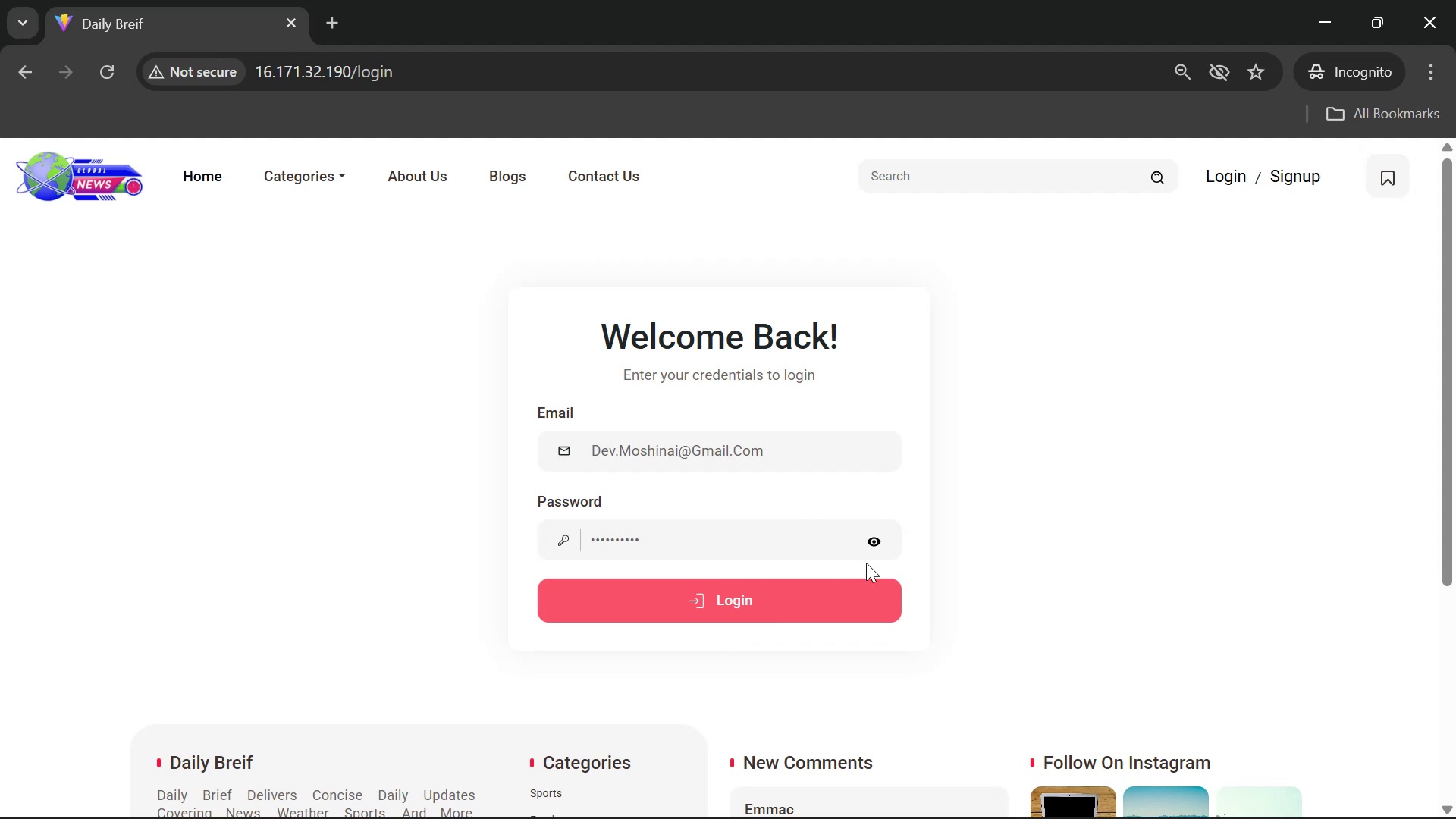 
right_click([962, 577])
 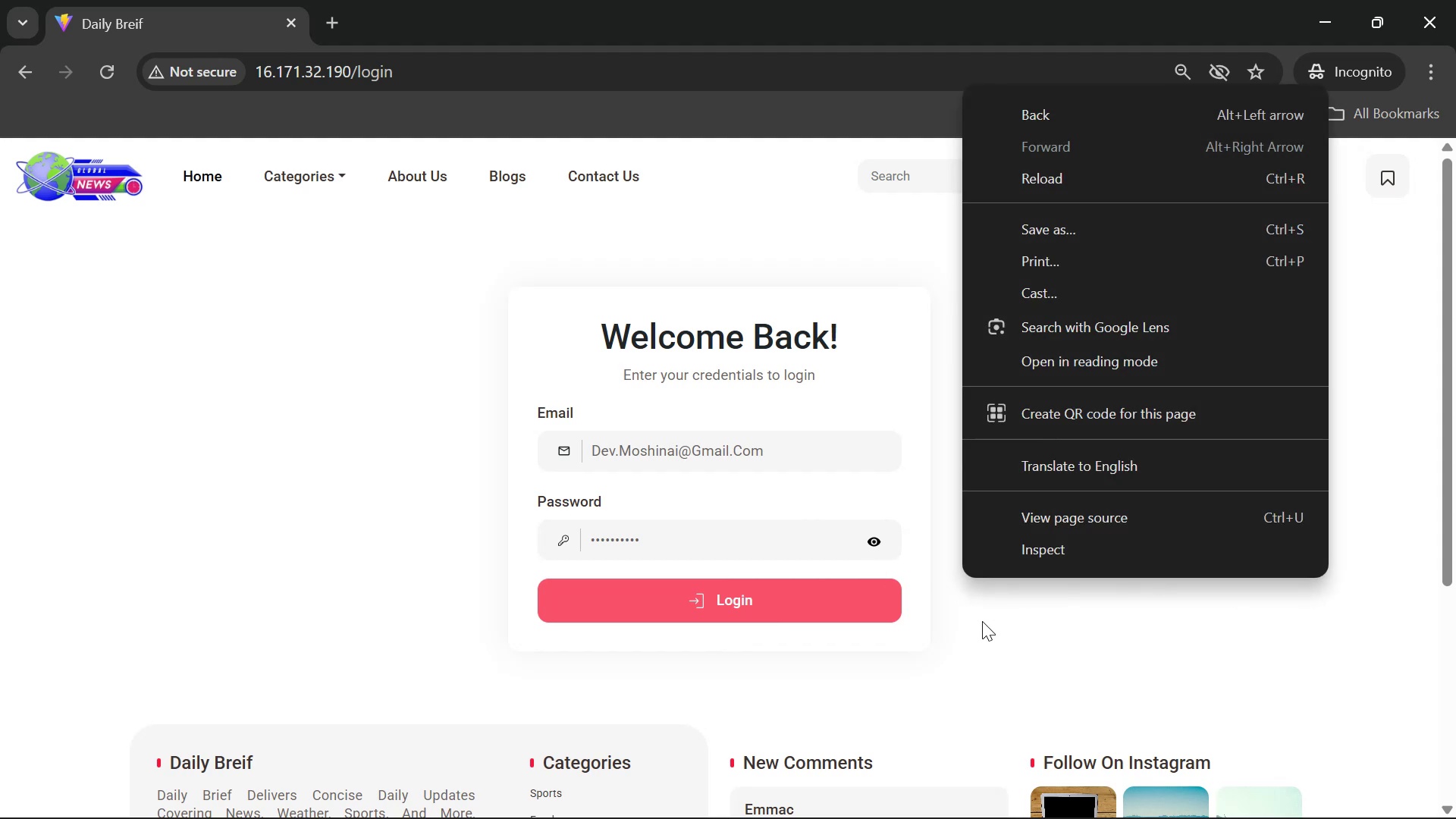 
left_click([1059, 557])
 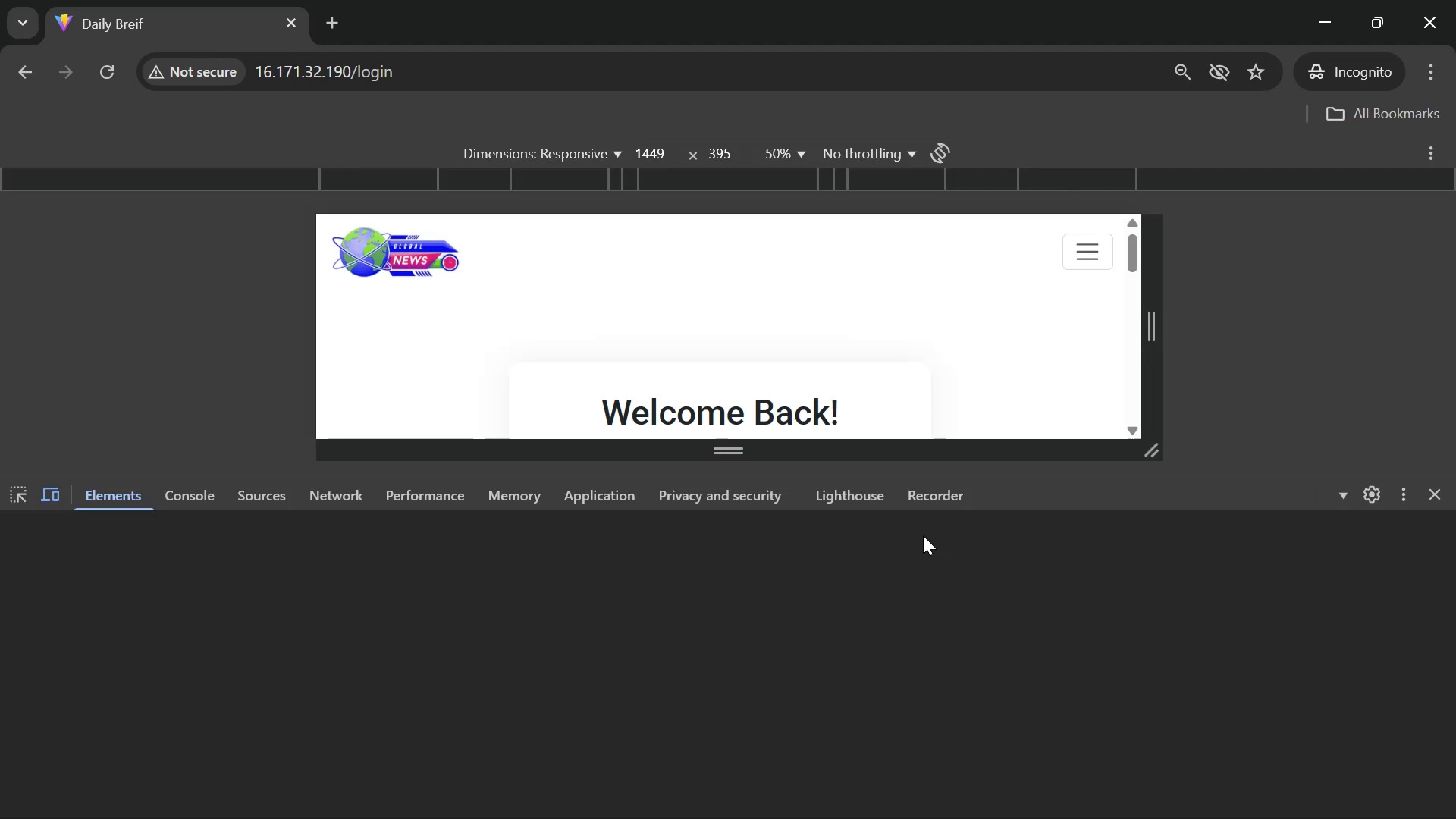 
scroll: coordinate [836, 362], scroll_direction: down, amount: 4.0
 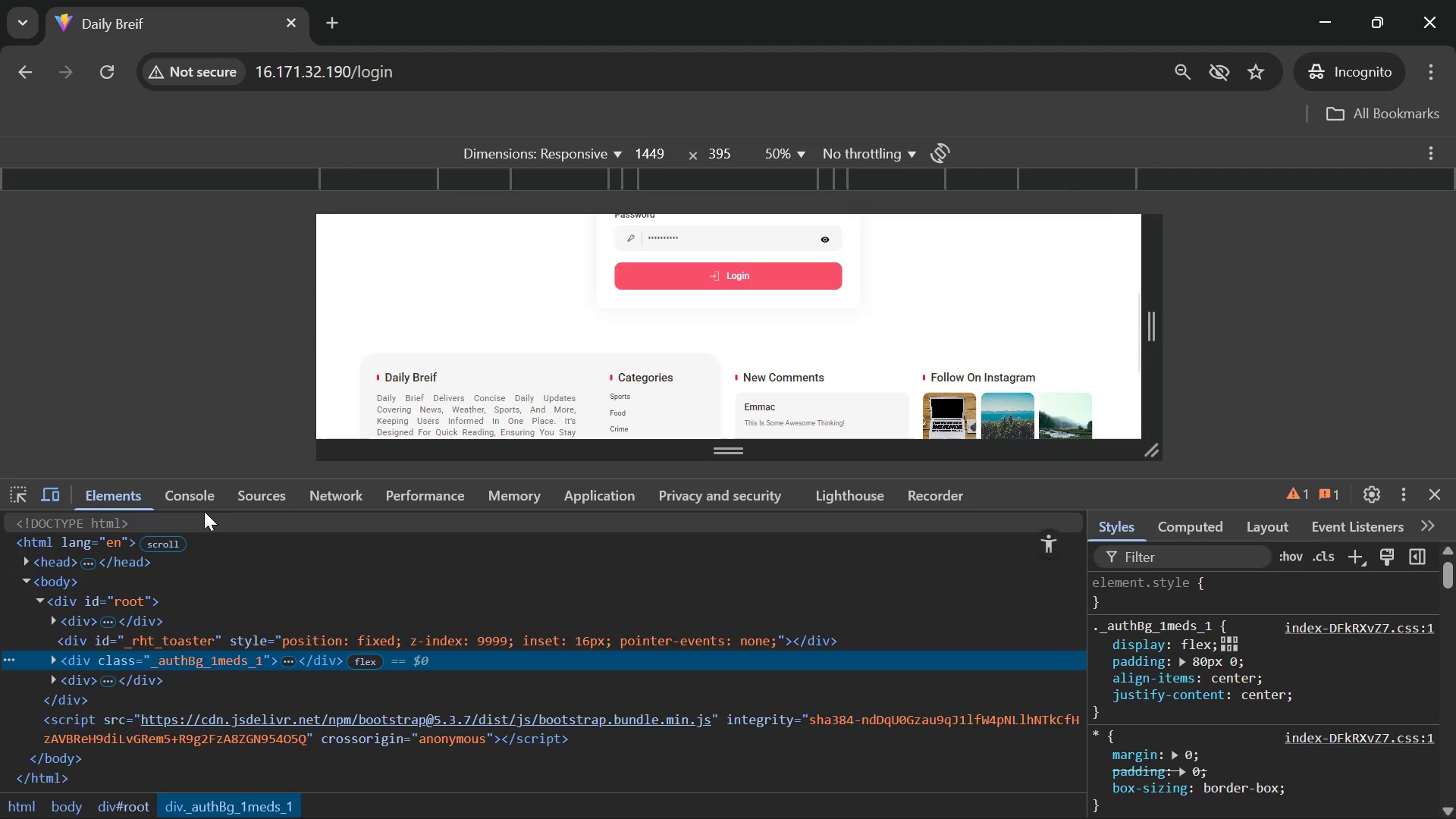 
left_click([166, 487])
 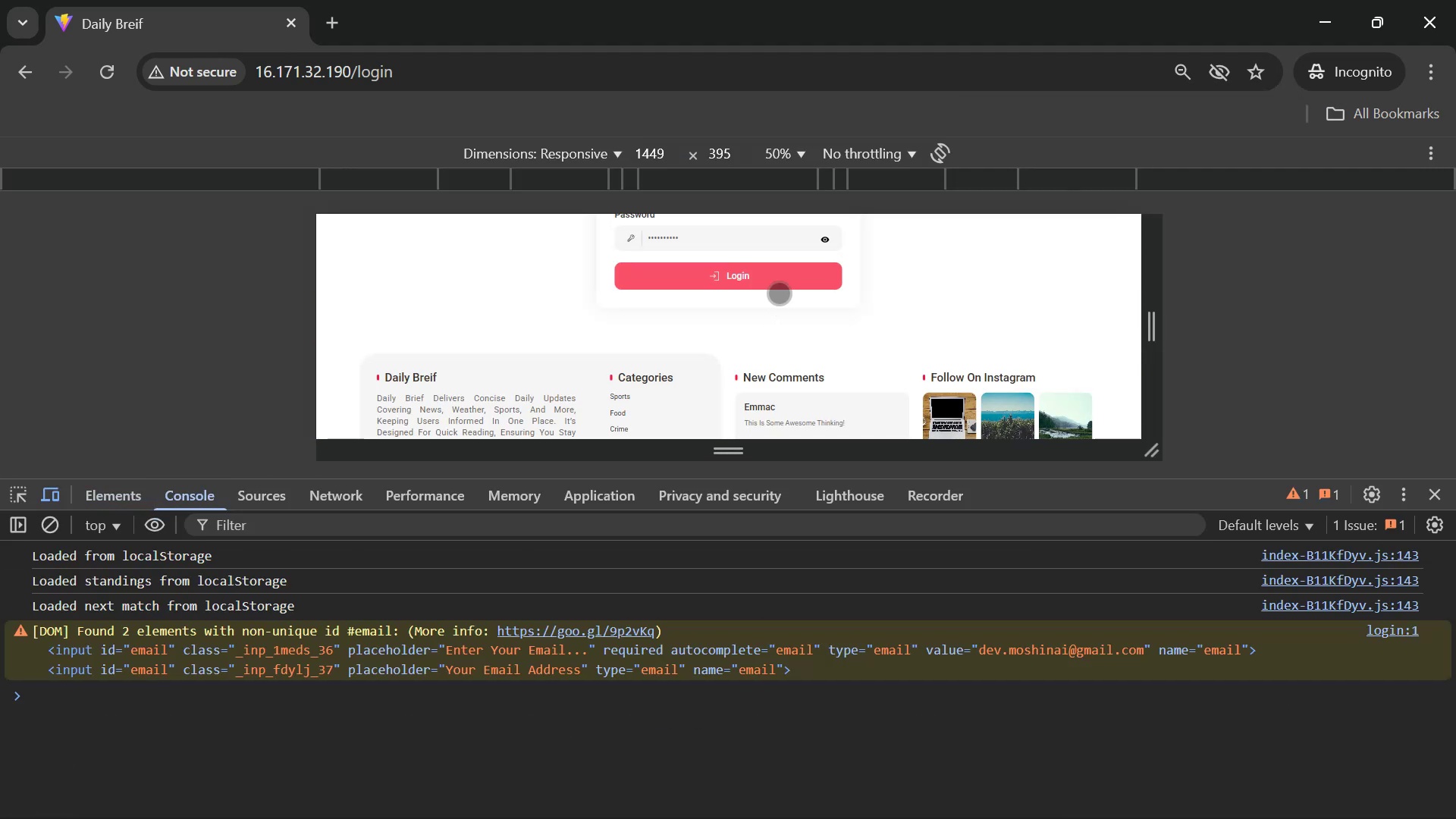 
left_click([780, 287])
 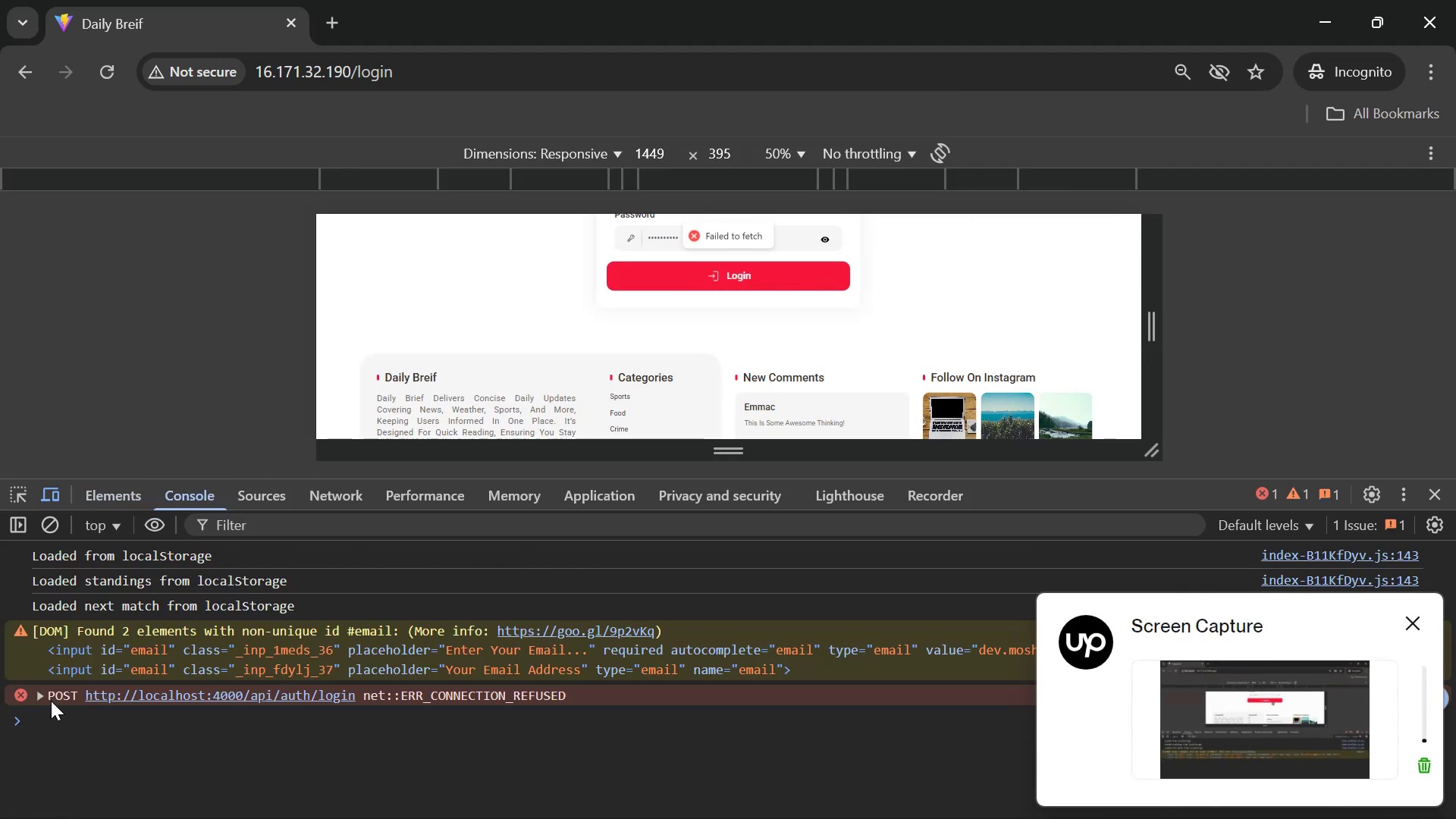 
wait(5.32)
 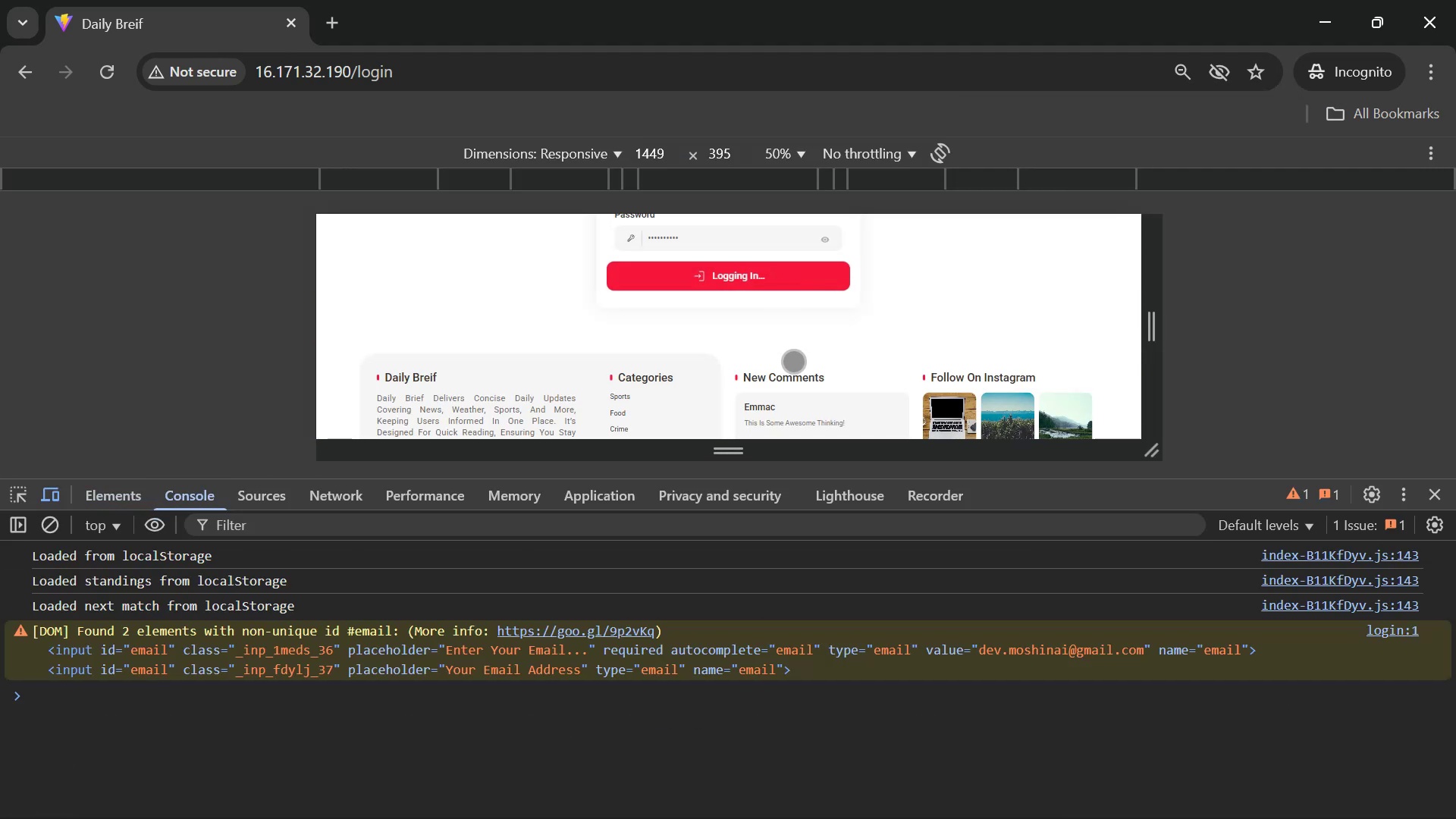 
left_click([1407, 622])
 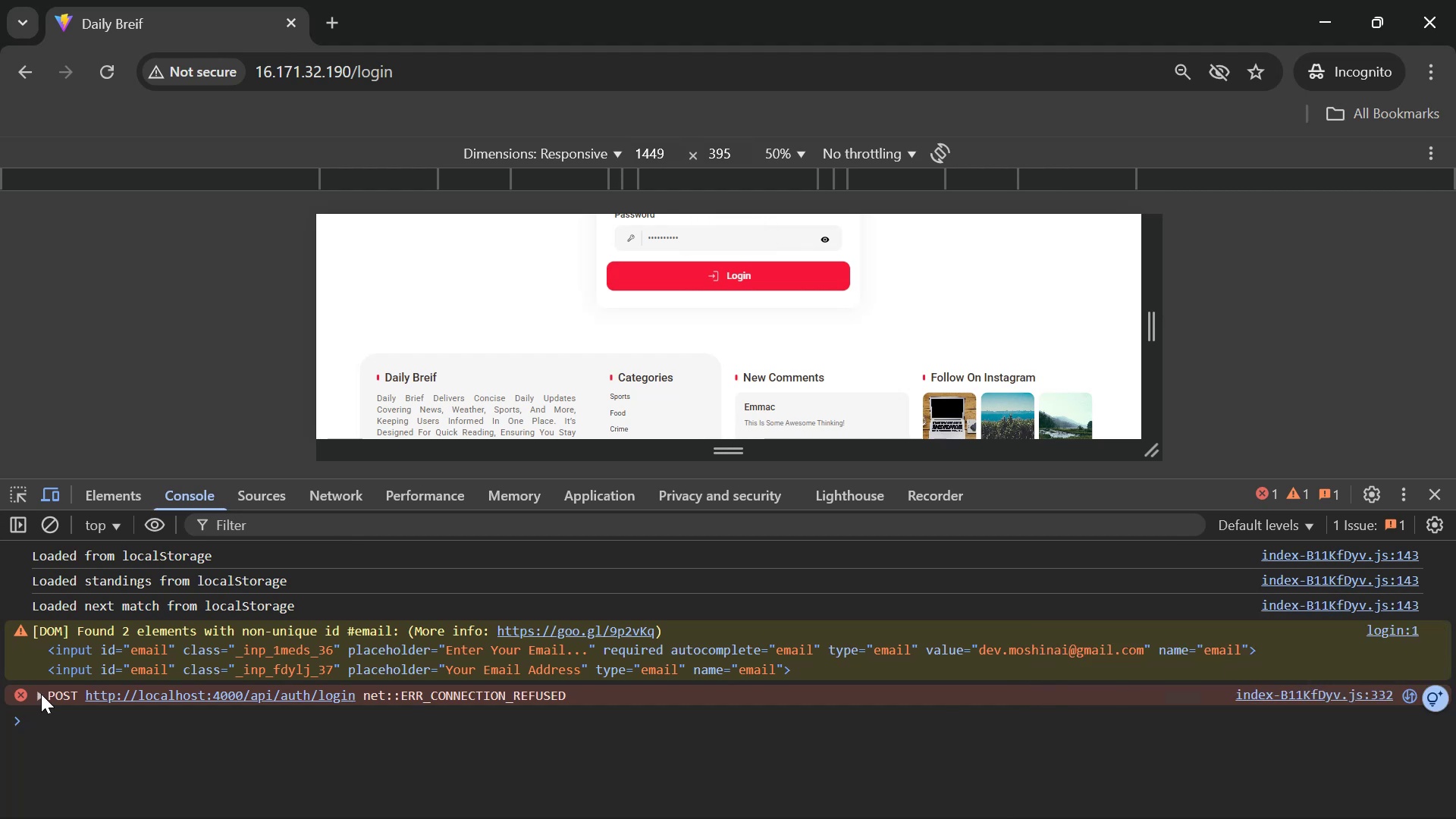 
left_click([41, 694])
 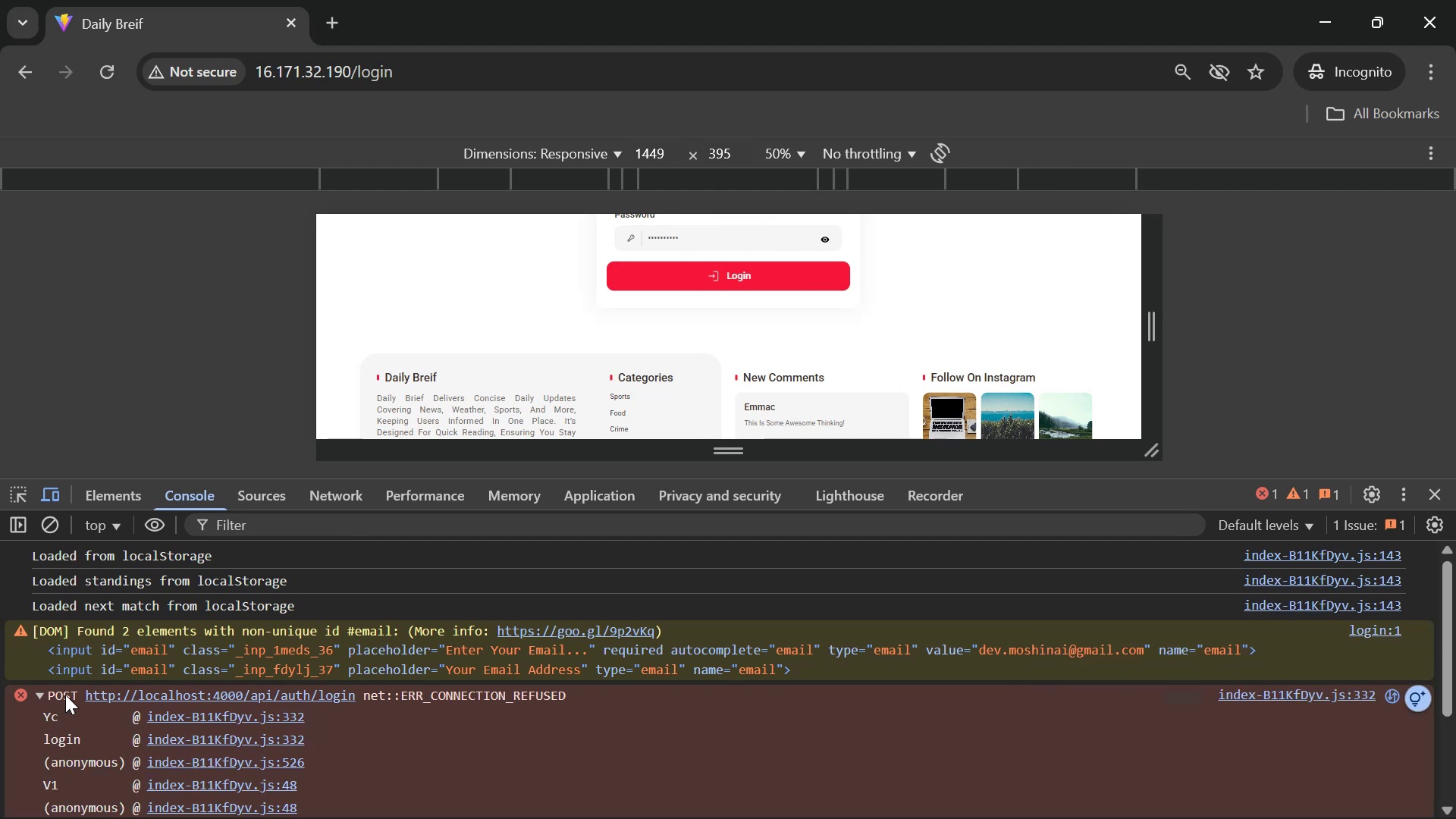 
scroll: coordinate [117, 707], scroll_direction: down, amount: 7.0
 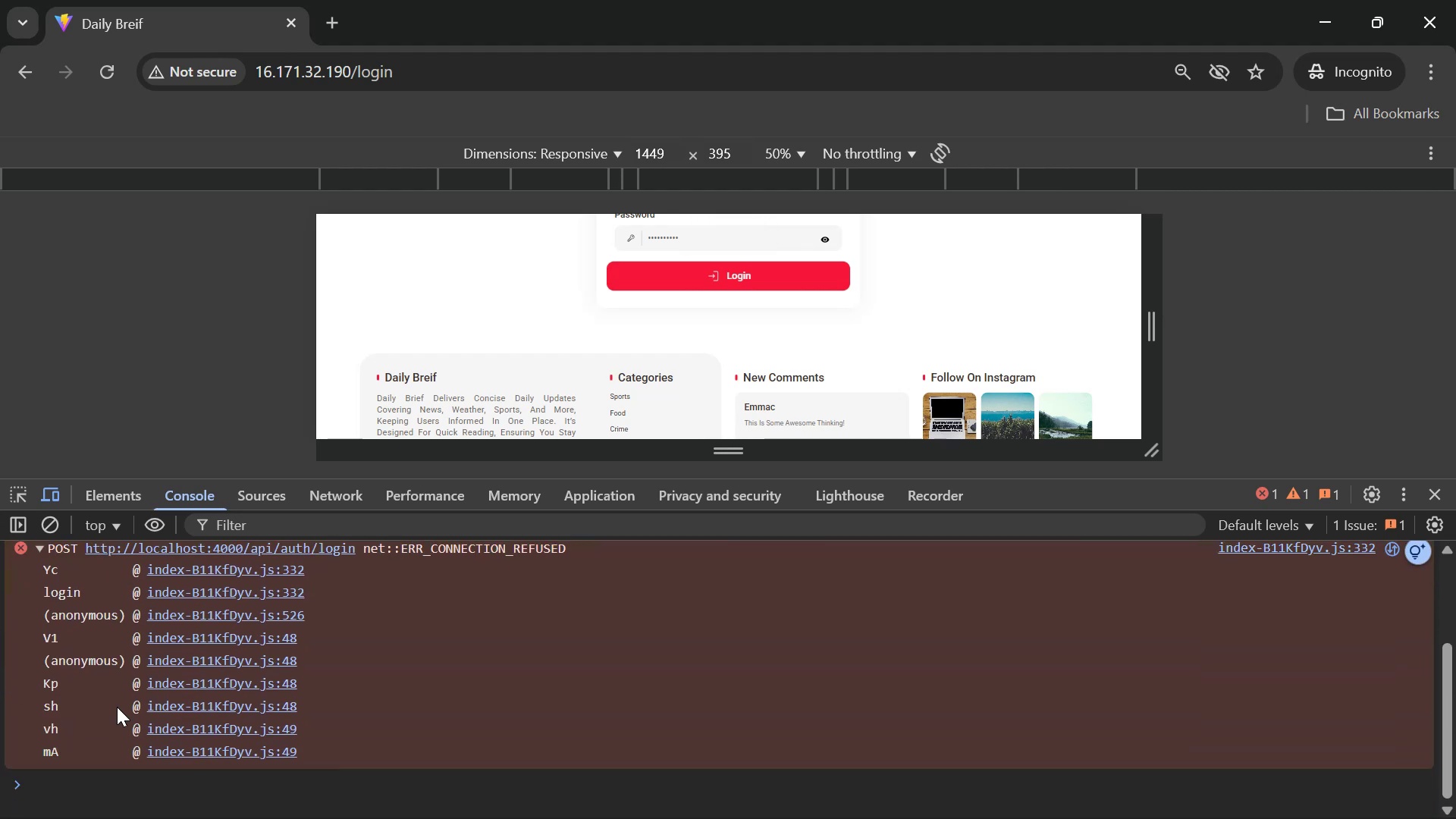 
scroll: coordinate [117, 707], scroll_direction: up, amount: 1.0
 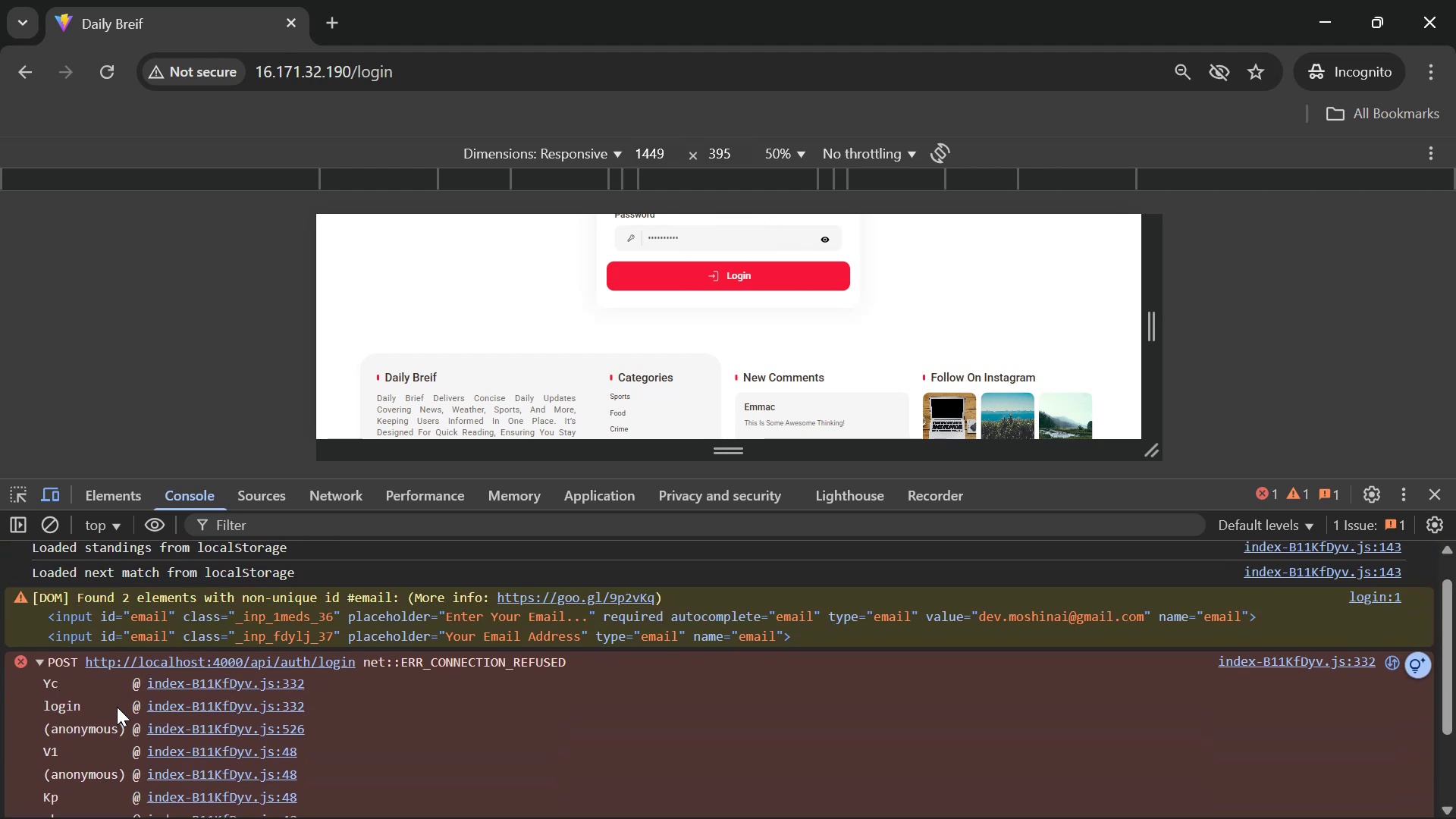 
scroll: coordinate [117, 707], scroll_direction: none, amount: 0.0
 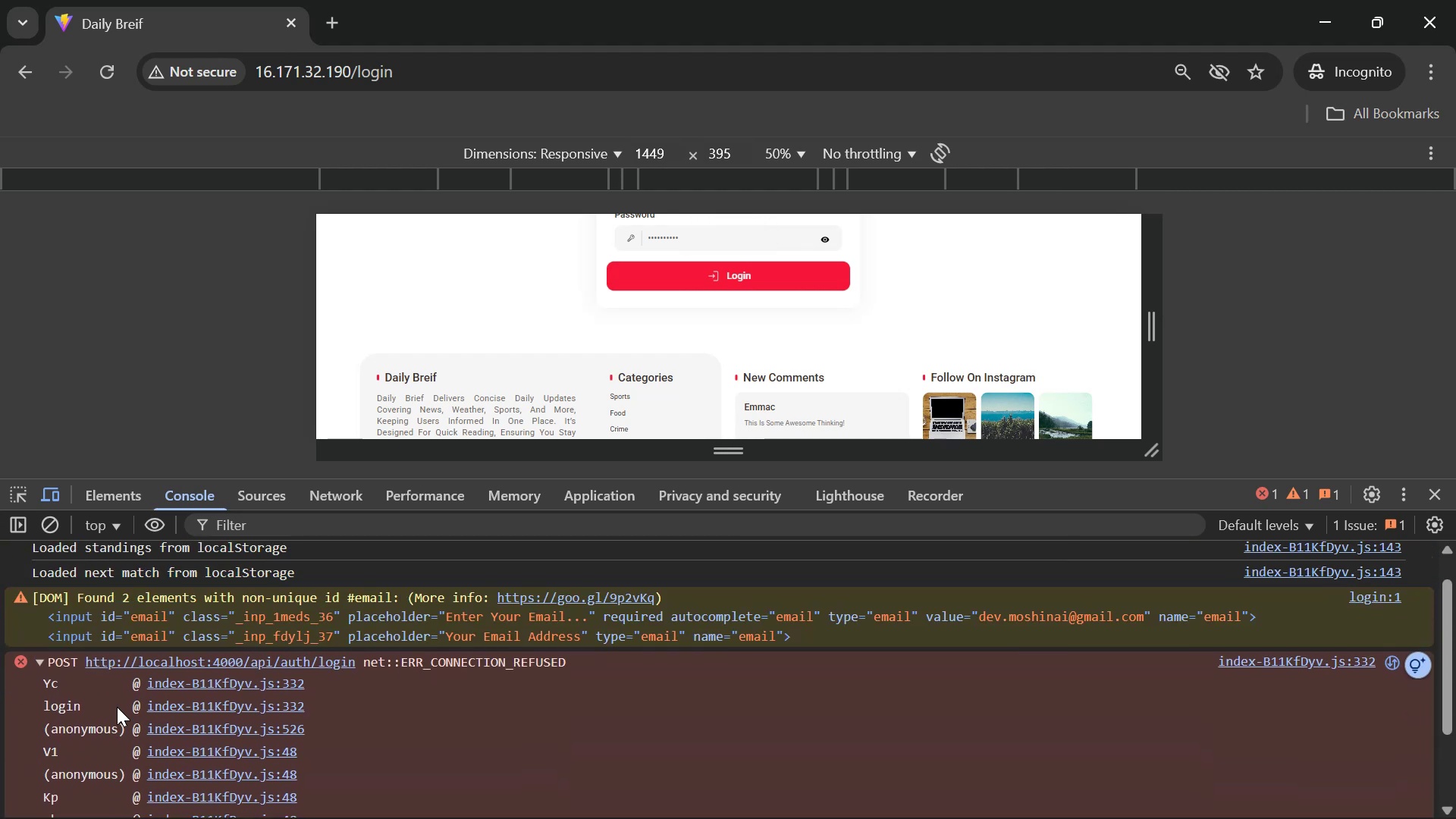 
scroll: coordinate [117, 707], scroll_direction: down, amount: 1.0
 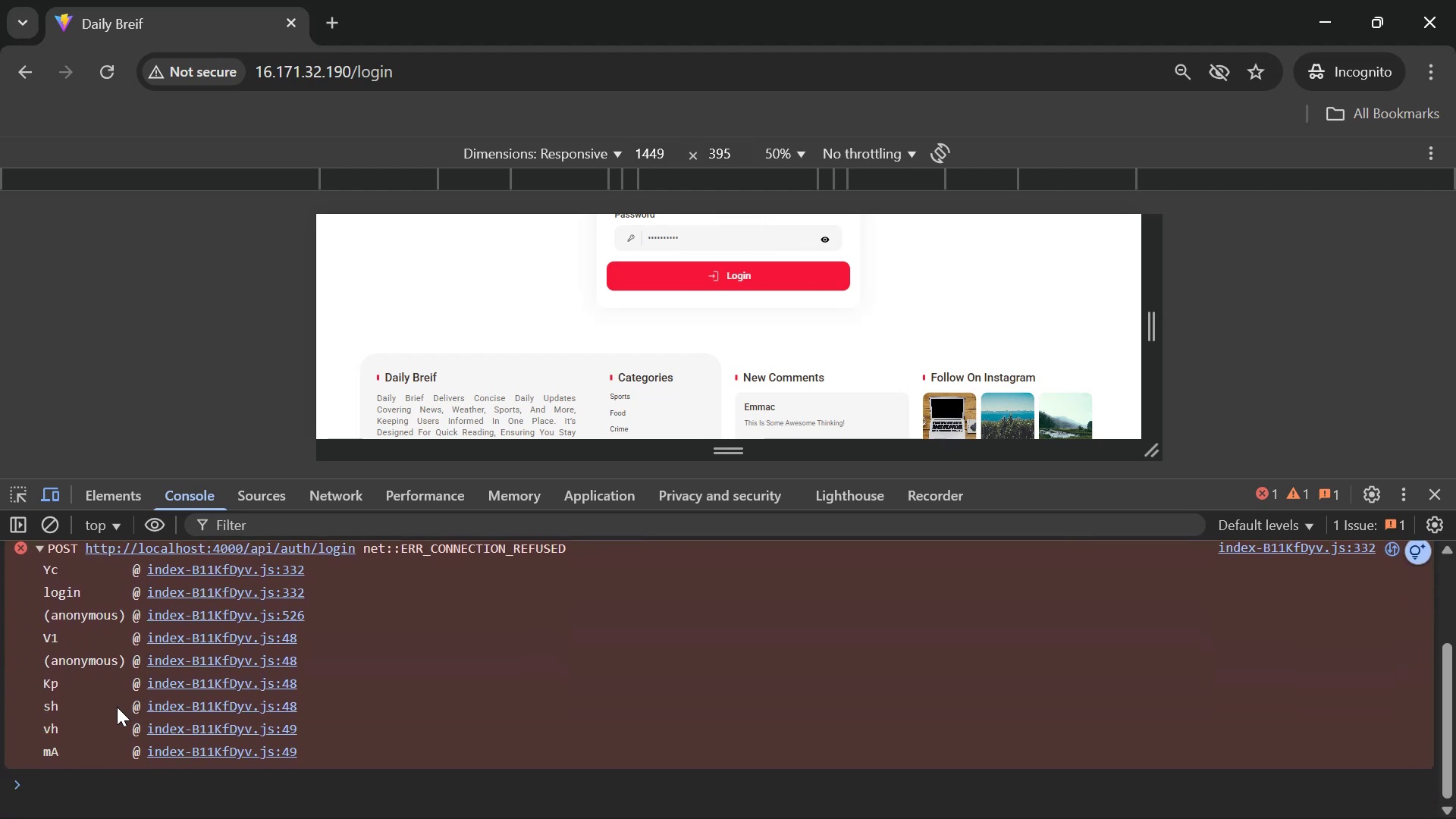 
scroll: coordinate [117, 707], scroll_direction: up, amount: 1.0
 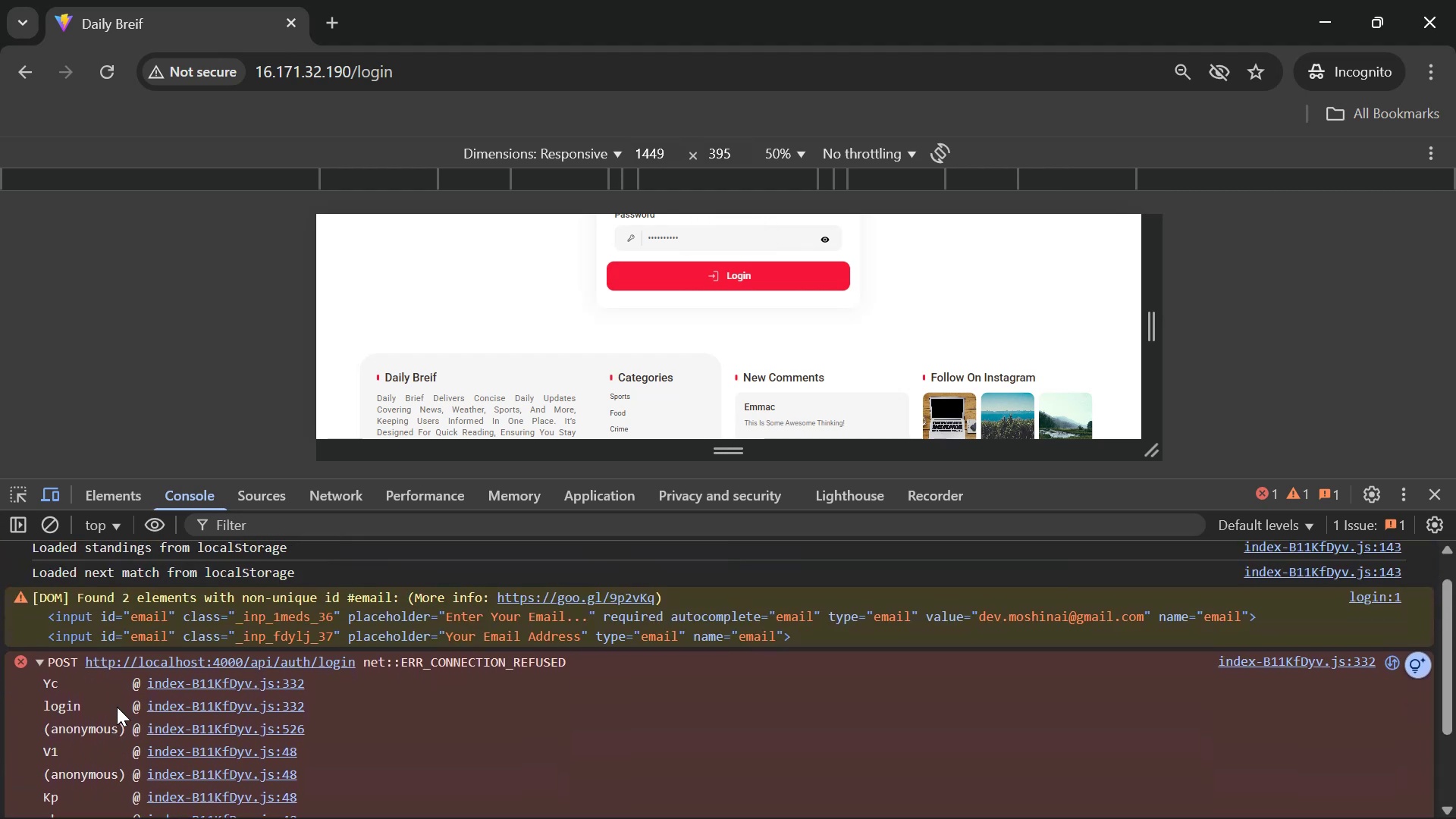 
scroll: coordinate [117, 707], scroll_direction: down, amount: 1.0
 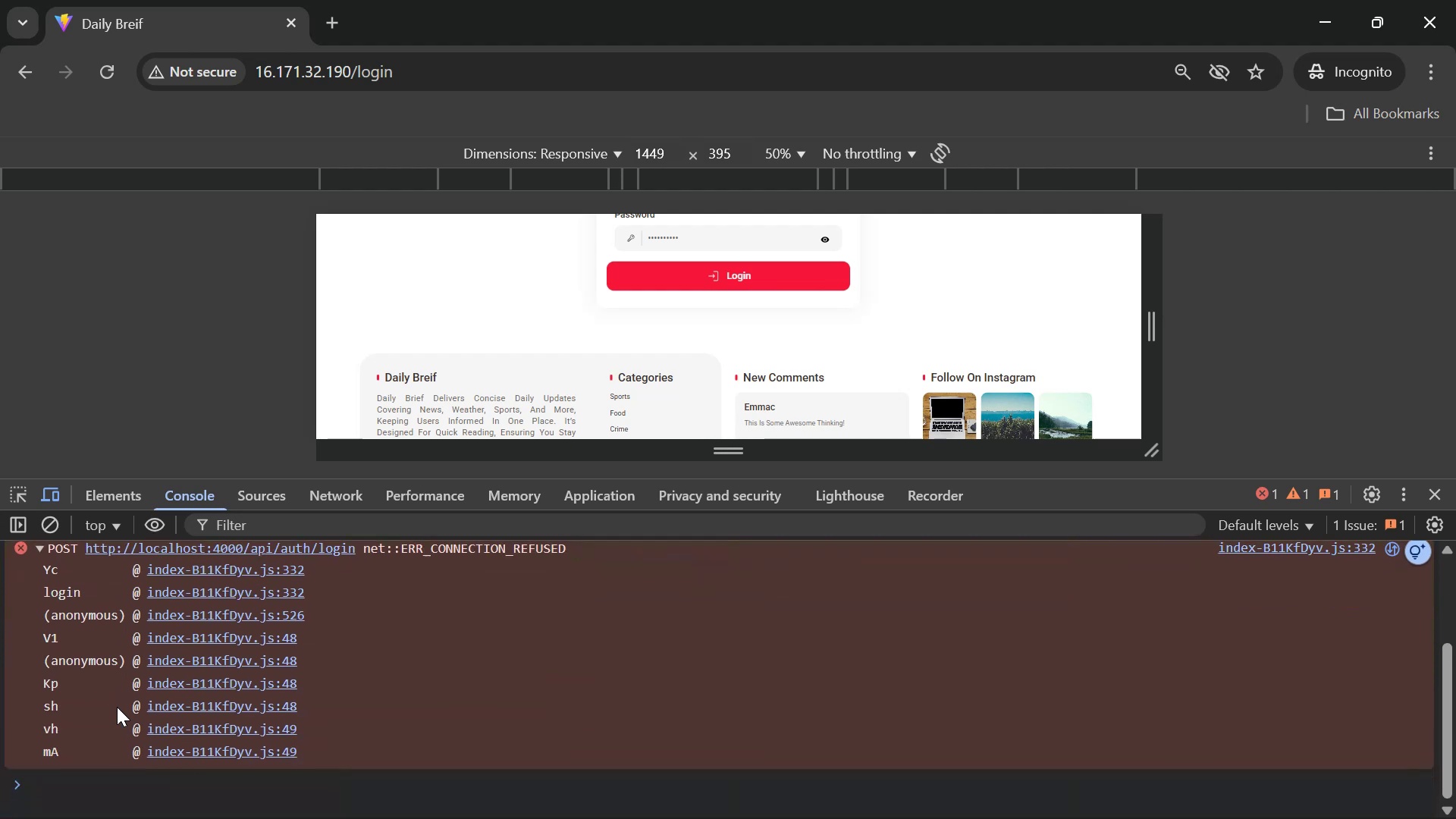 
key(Alt+AltLeft)
 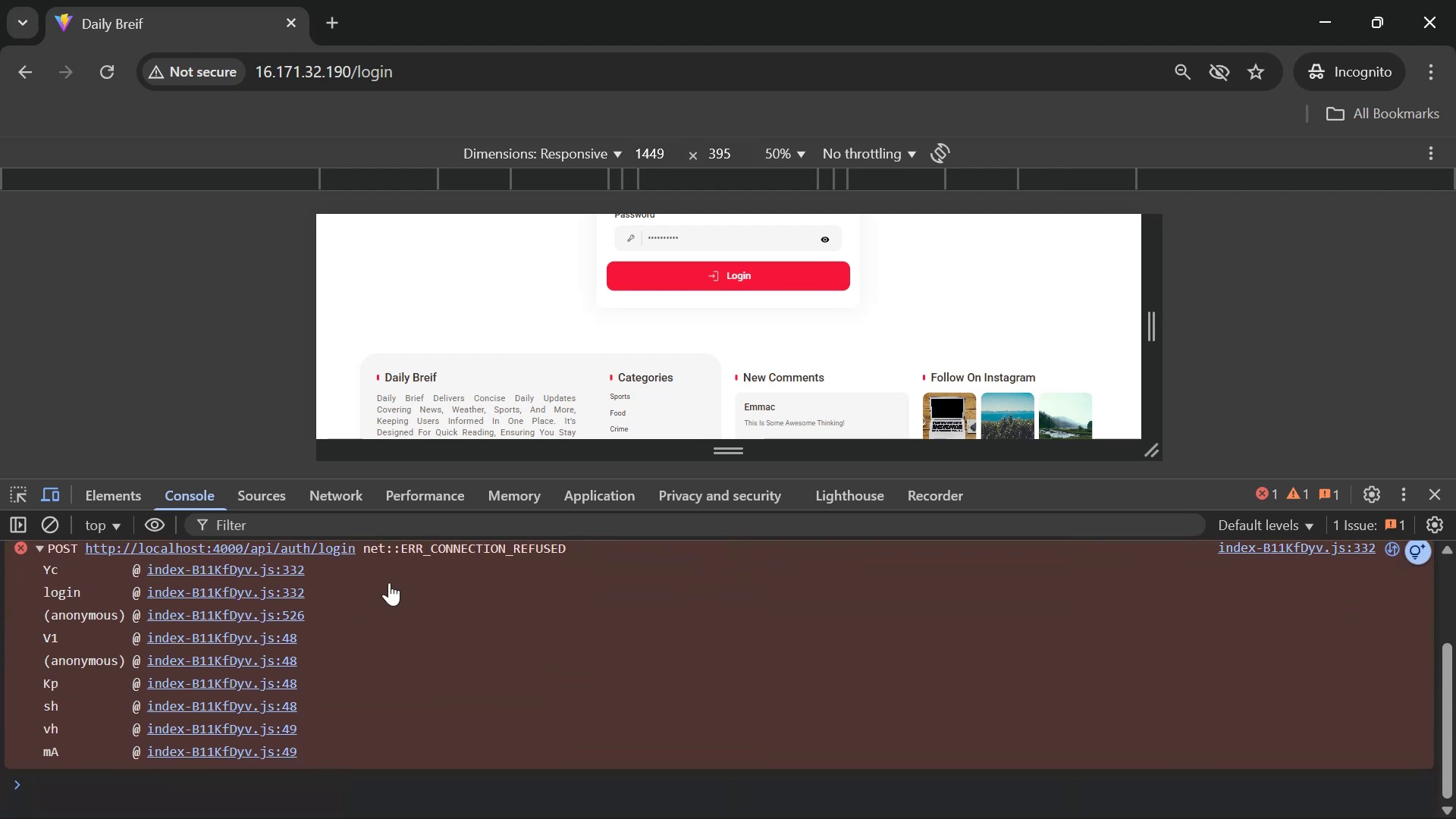 
key(Alt+Tab)
 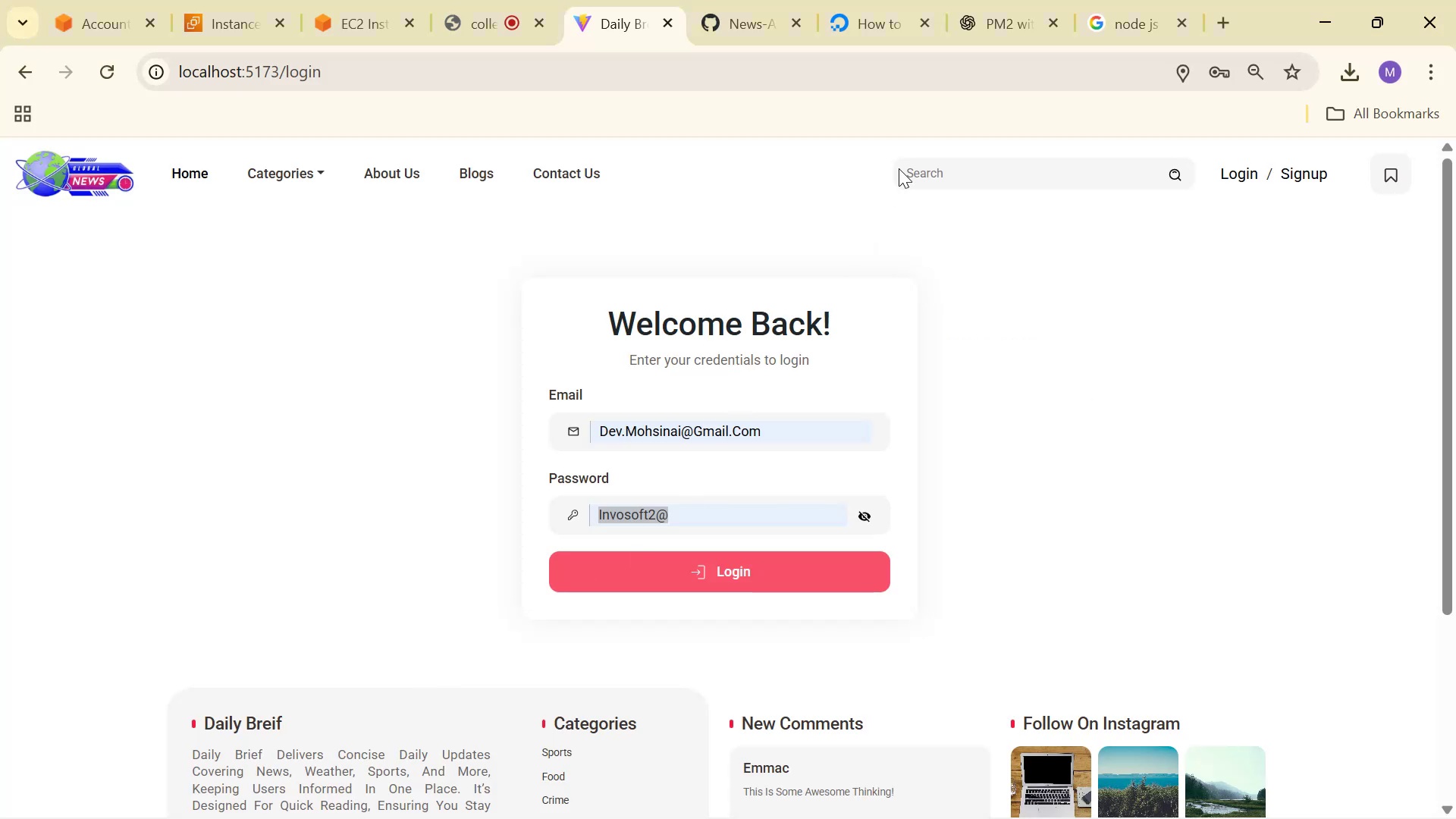 
left_click([964, 1])
 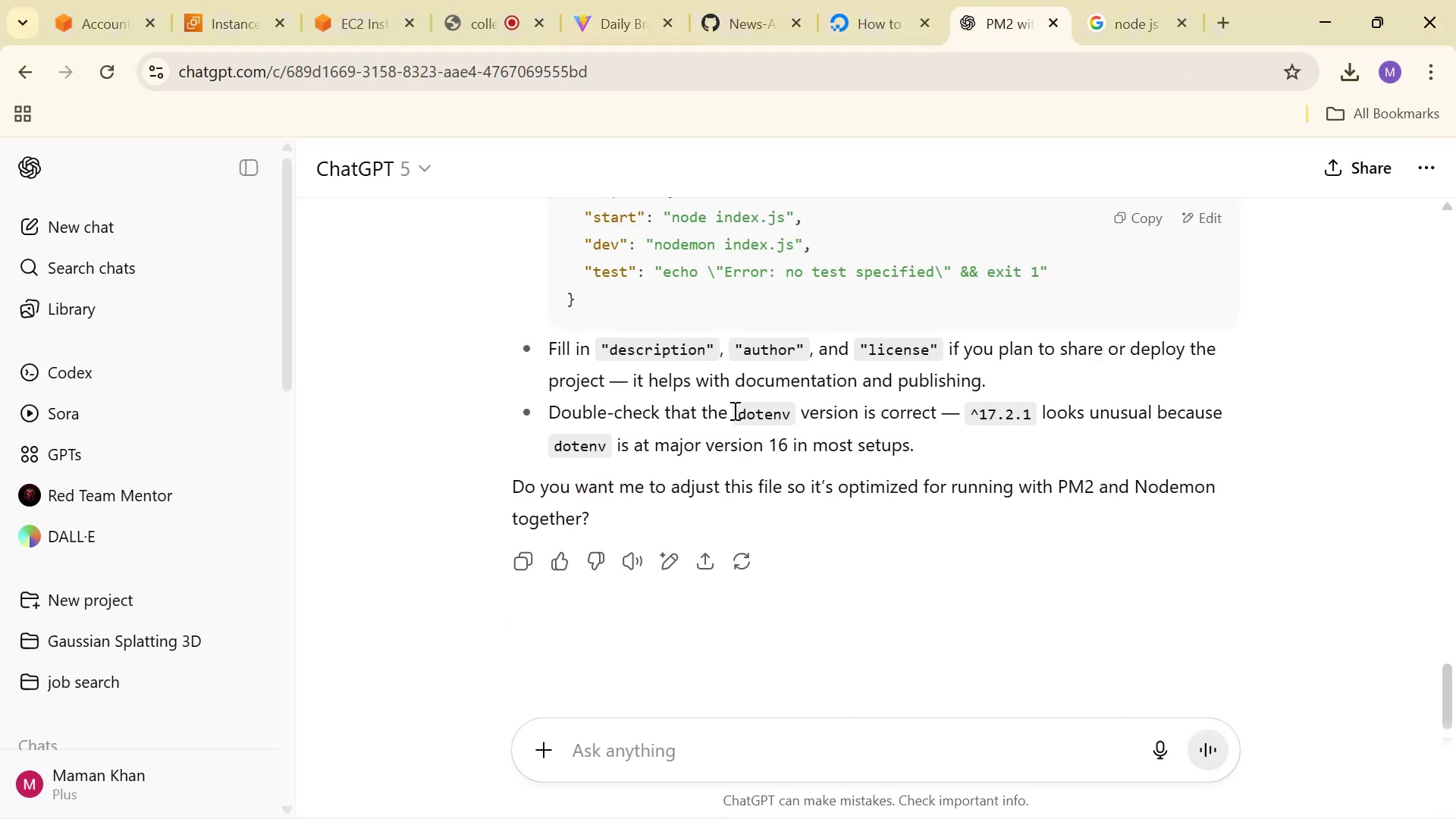 
left_click([669, 756])
 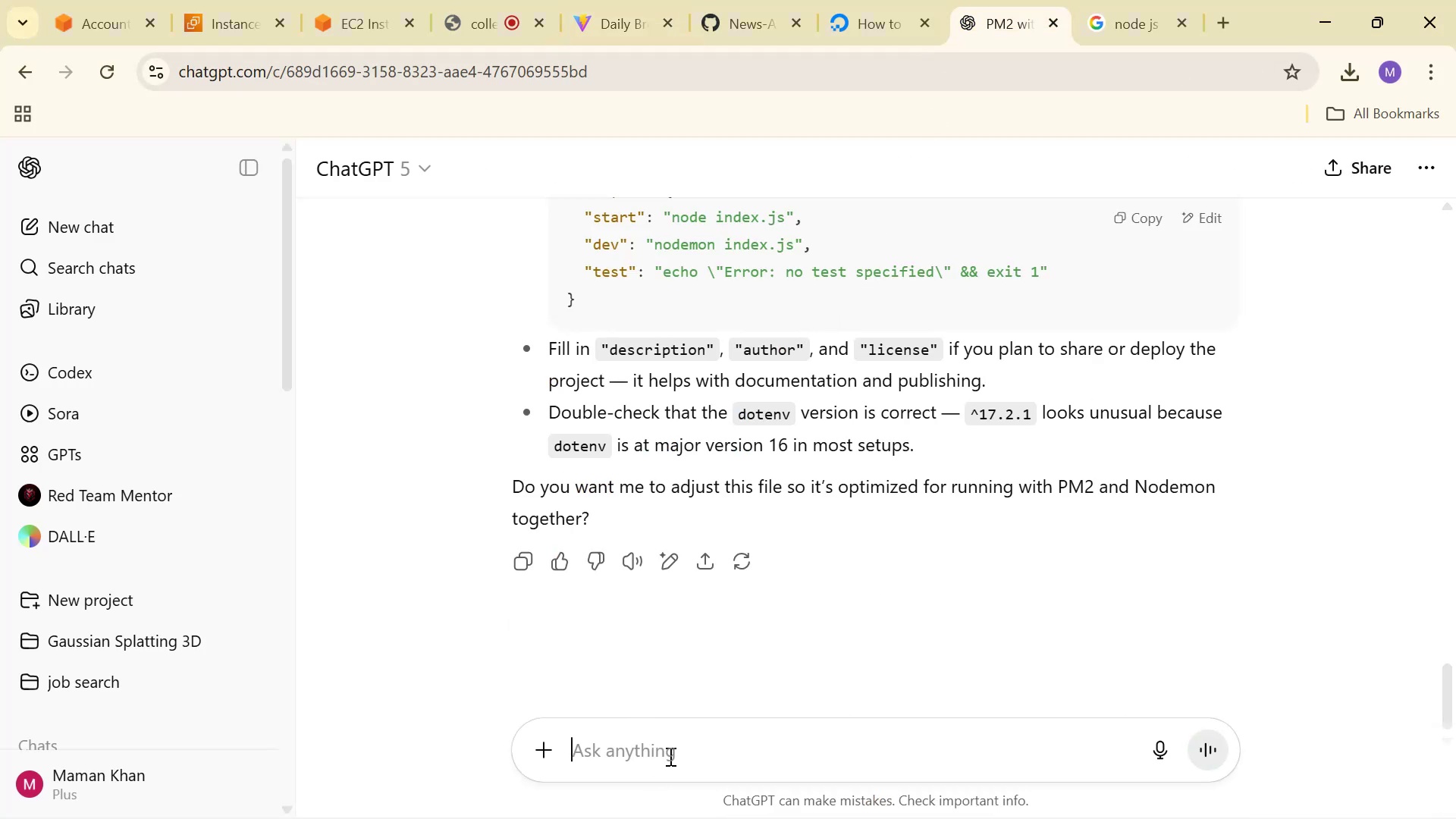 
type(I want )
key(Backspace)
key(Backspace)
key(Backspace)
key(Backspace)
key(Backspace)
key(Backspace)
key(Backspace)
type(my ser )
key(Backspace)
type(er is )
key(Backspace)
key(Backspace)
key(Backspace)
key(Backspace)
key(Backspace)
key(Backspace)
type(ver is successfully start on port )
key(Backspace)
type( 4000 in )
 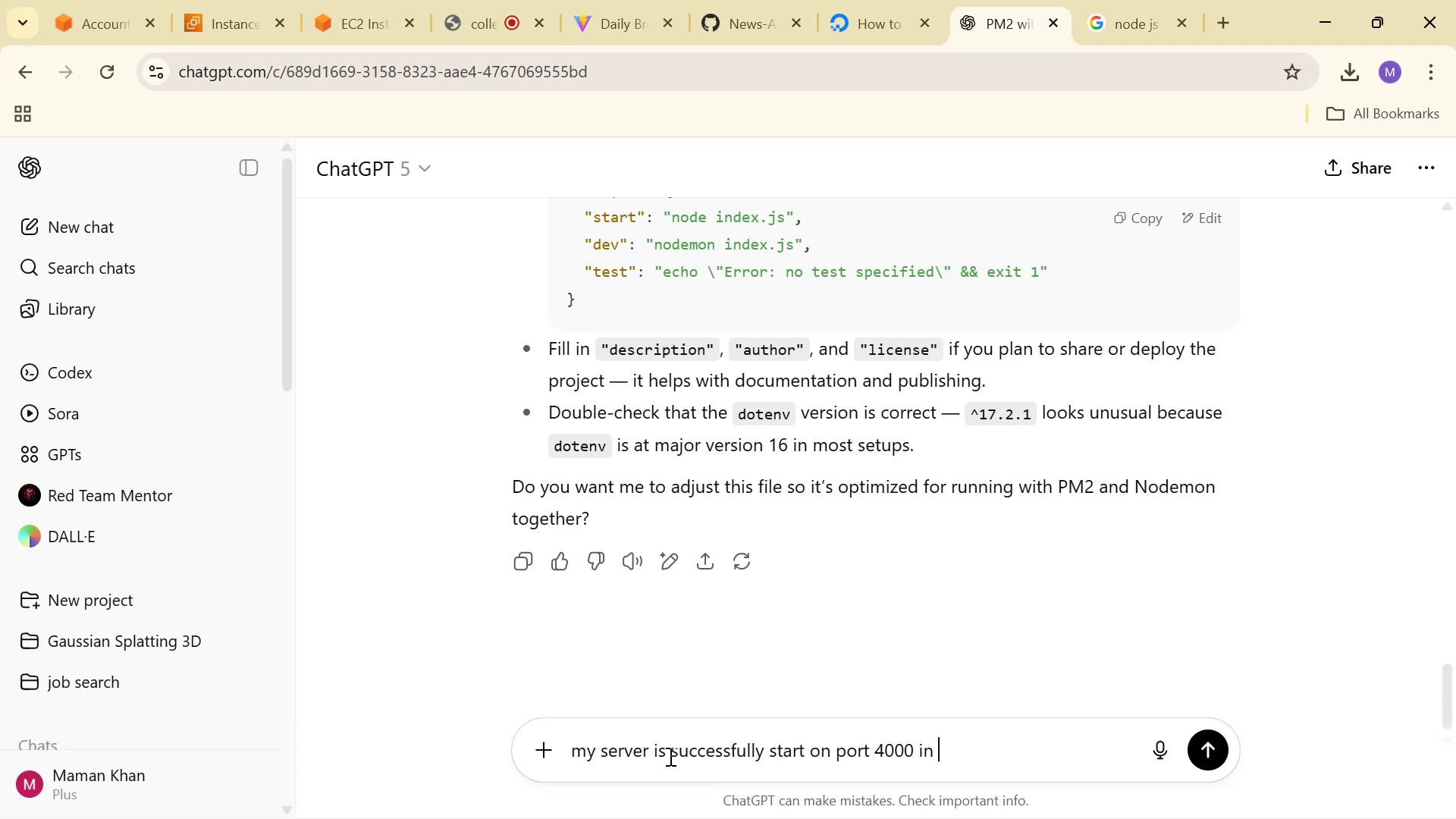 
hold_key(key=ArrowLeft, duration=1.53)
 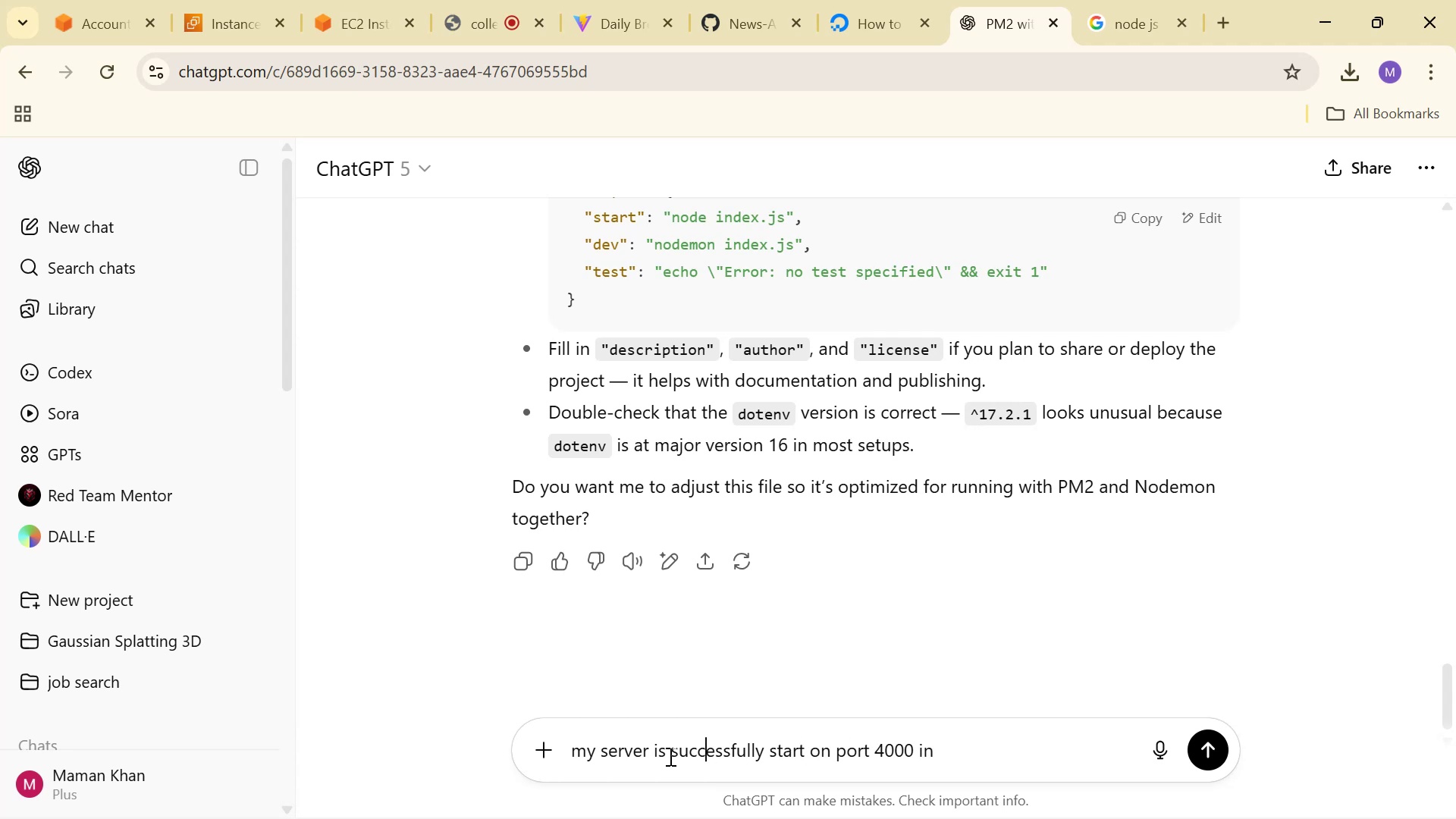 
key(ArrowLeft)
 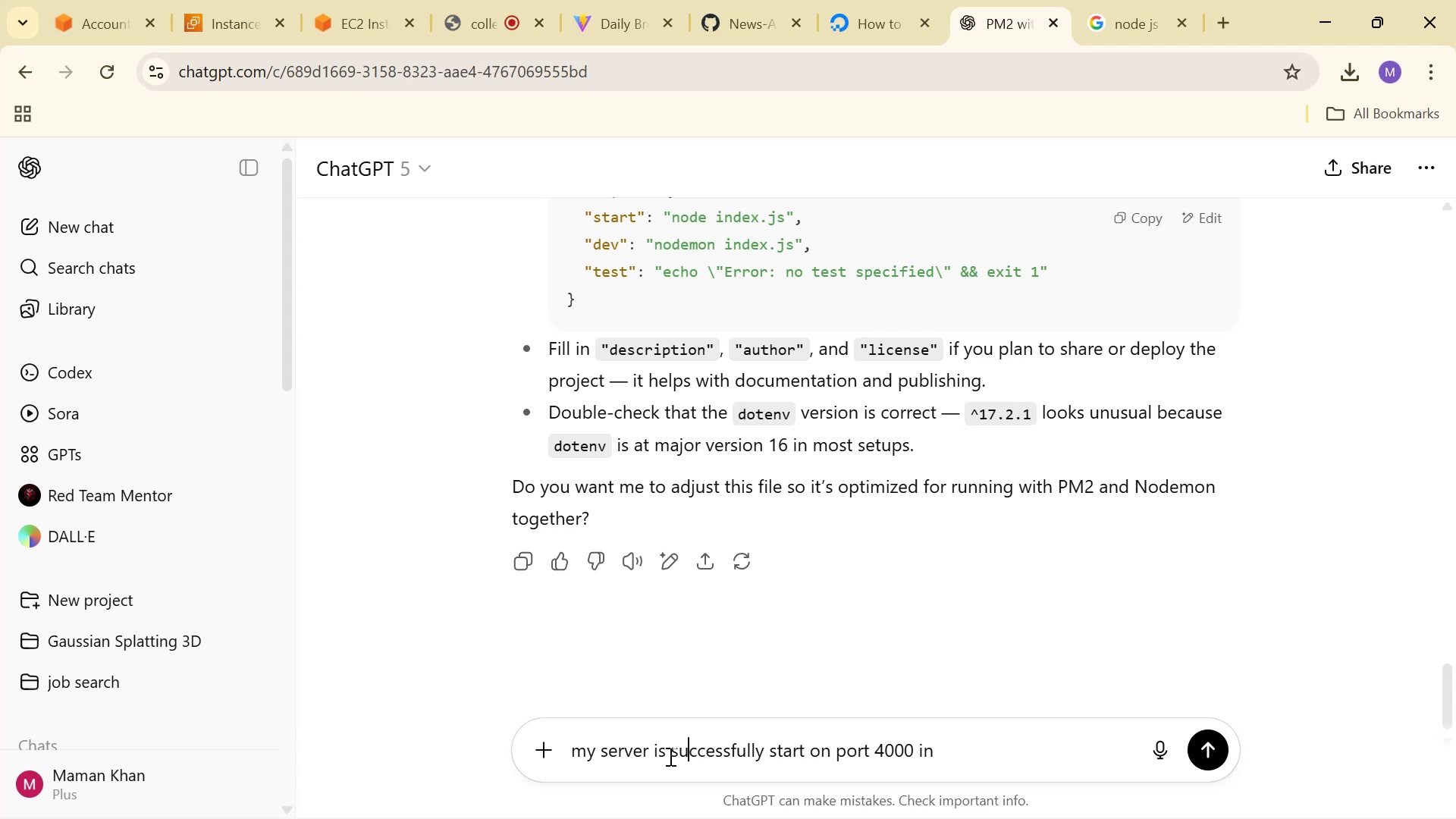 
key(ArrowLeft)
 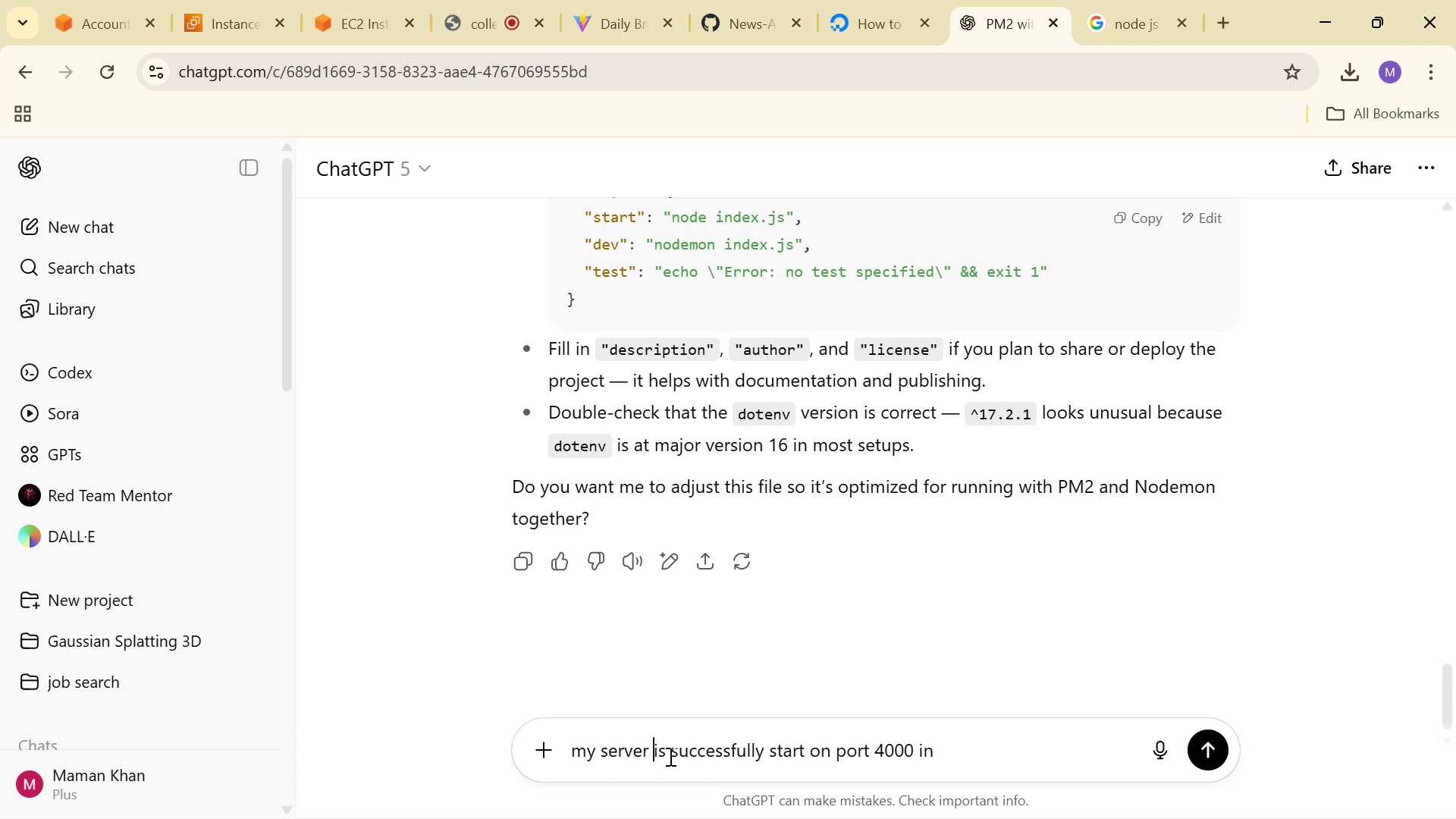 
key(ArrowLeft)
 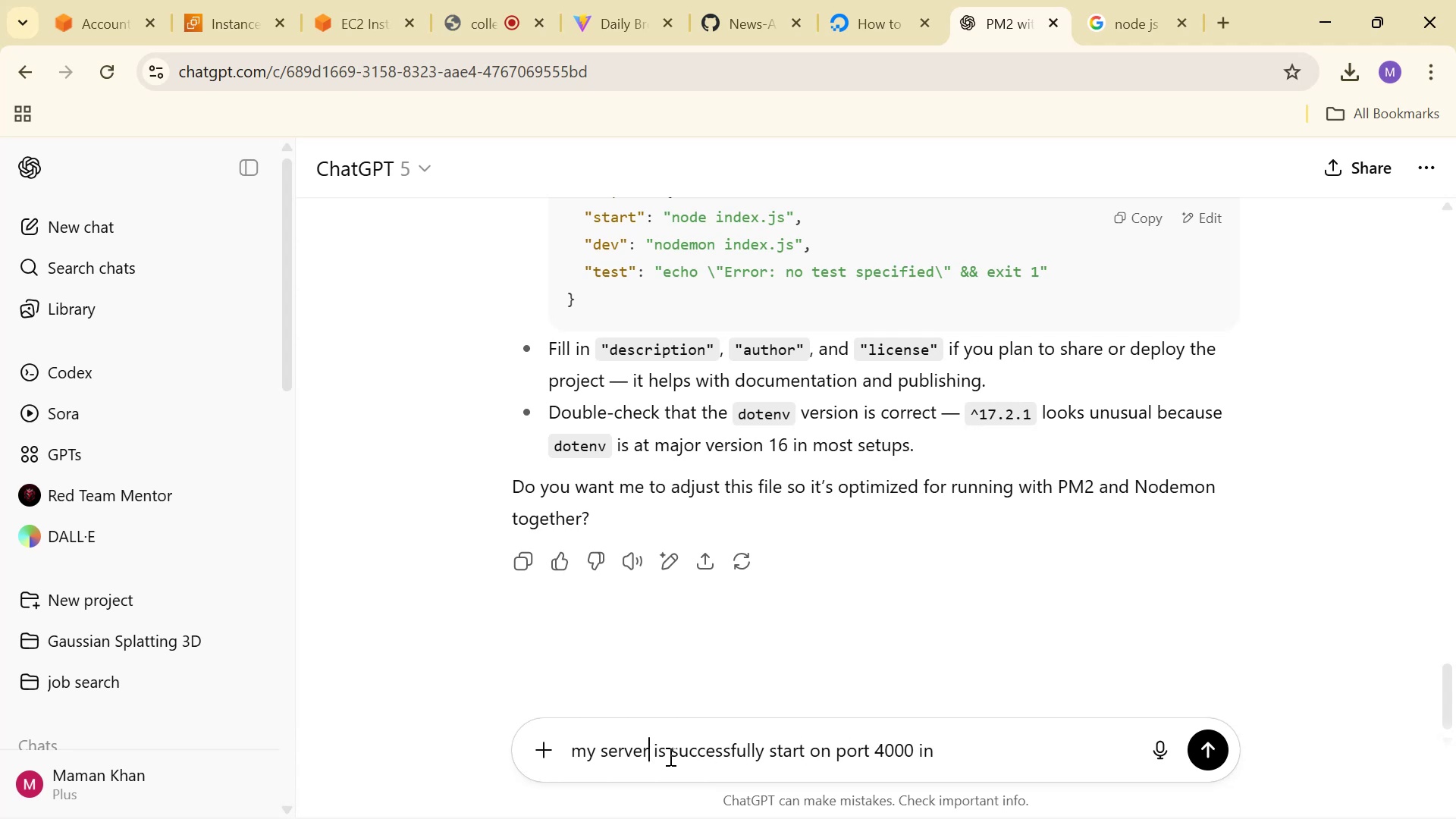 
key(Backspace)
key(Backspace)
key(Backspace)
key(Backspace)
key(Backspace)
key(Backspace)
type(backedn )
key(Backspace)
key(Backspace)
key(Backspace)
type(n d)
key(Backspace)
key(Backspace)
type(d)
 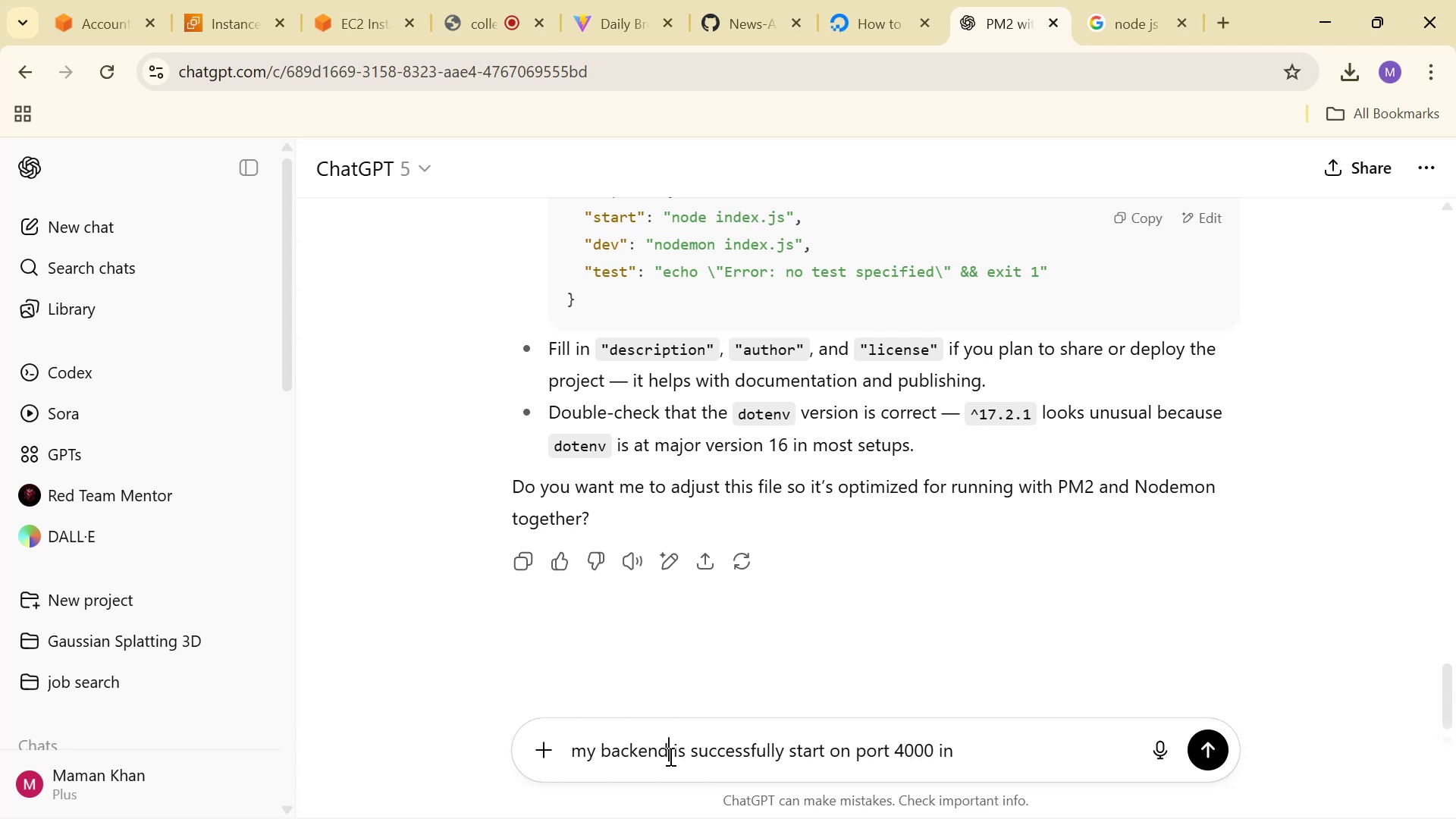 
hold_key(key=ArrowRight, duration=1.53)
 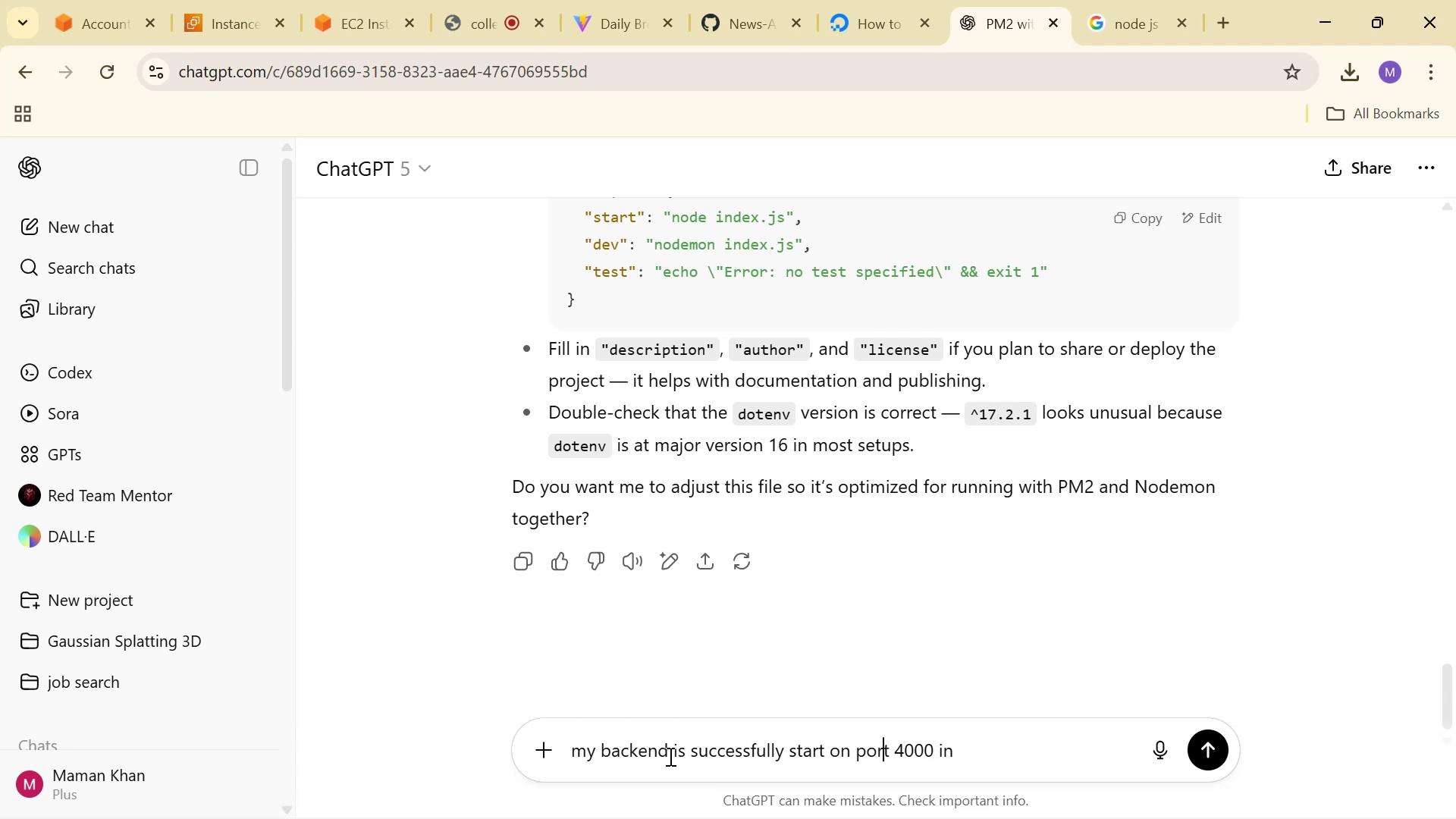 
key(ArrowRight)
 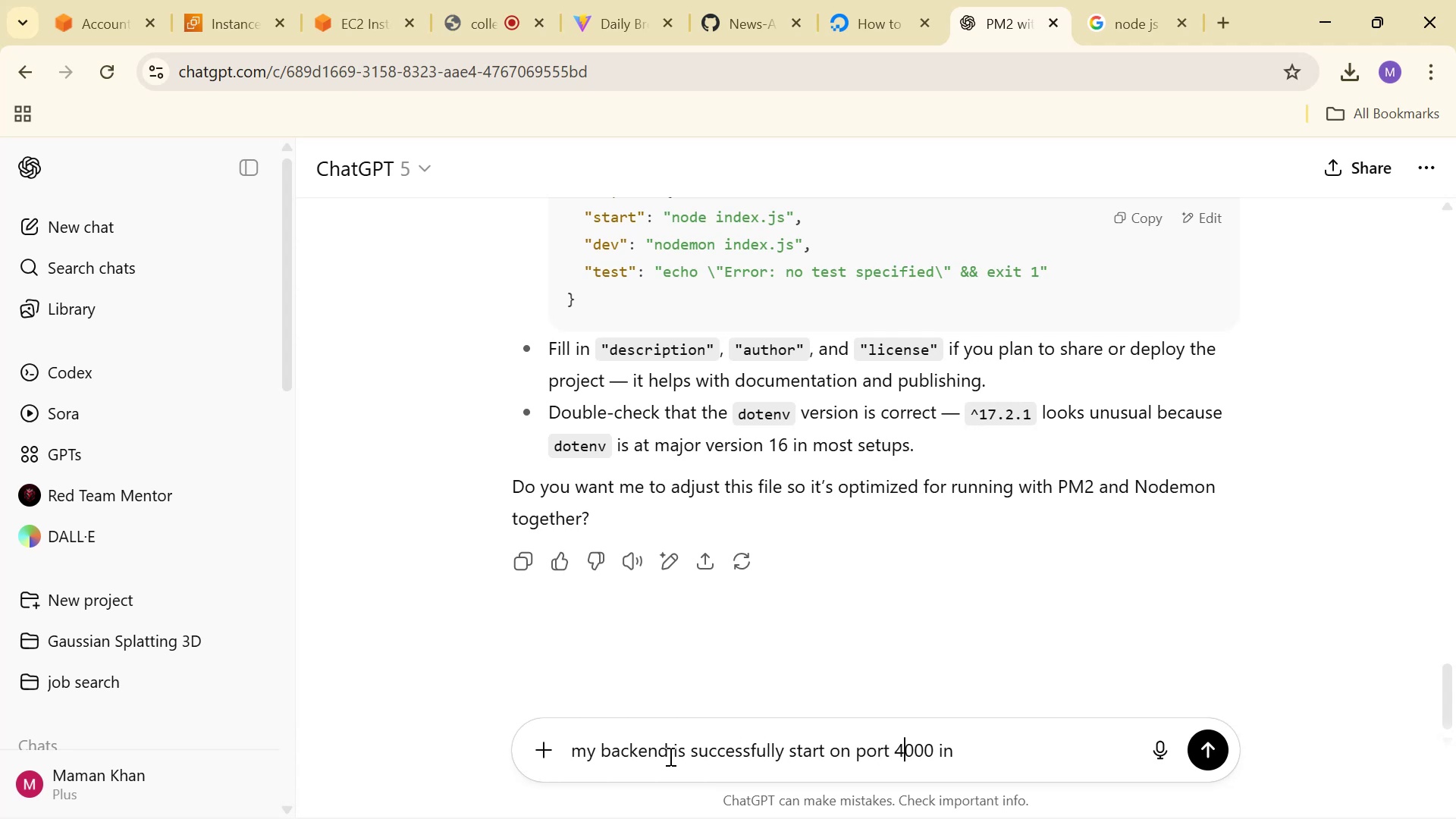 
key(ArrowRight)
 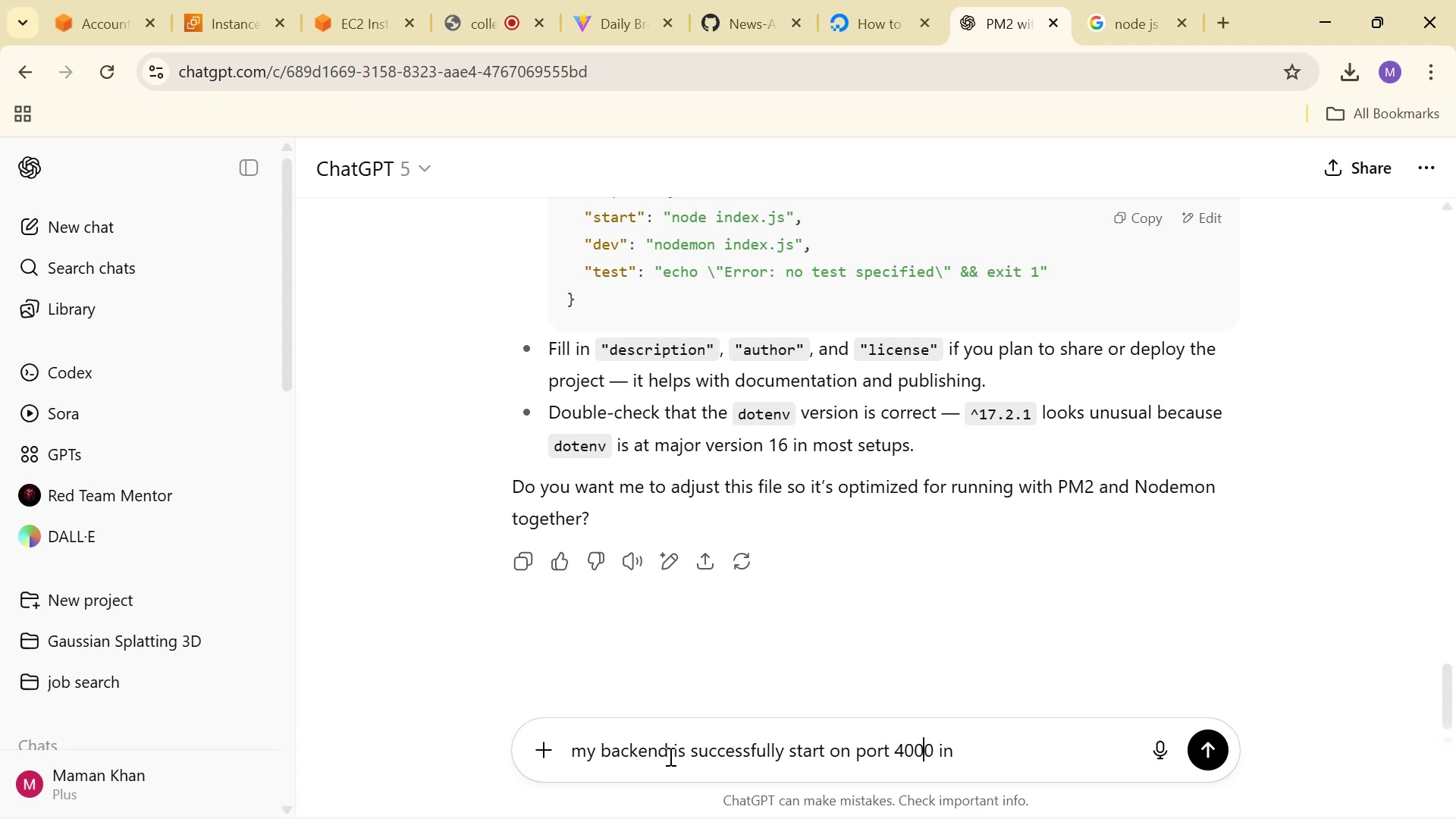 
key(ArrowRight)
 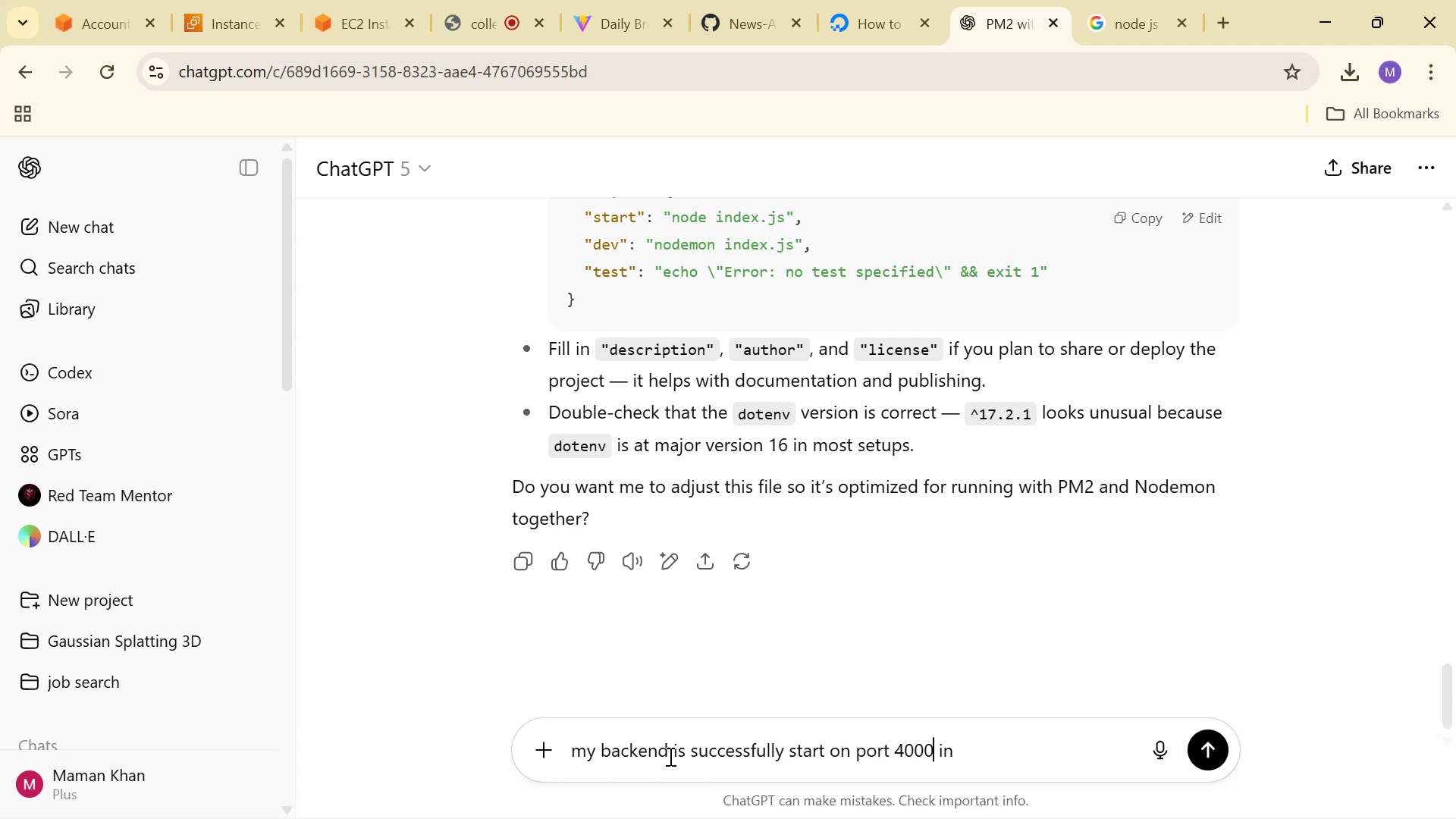 
key(ArrowRight)
 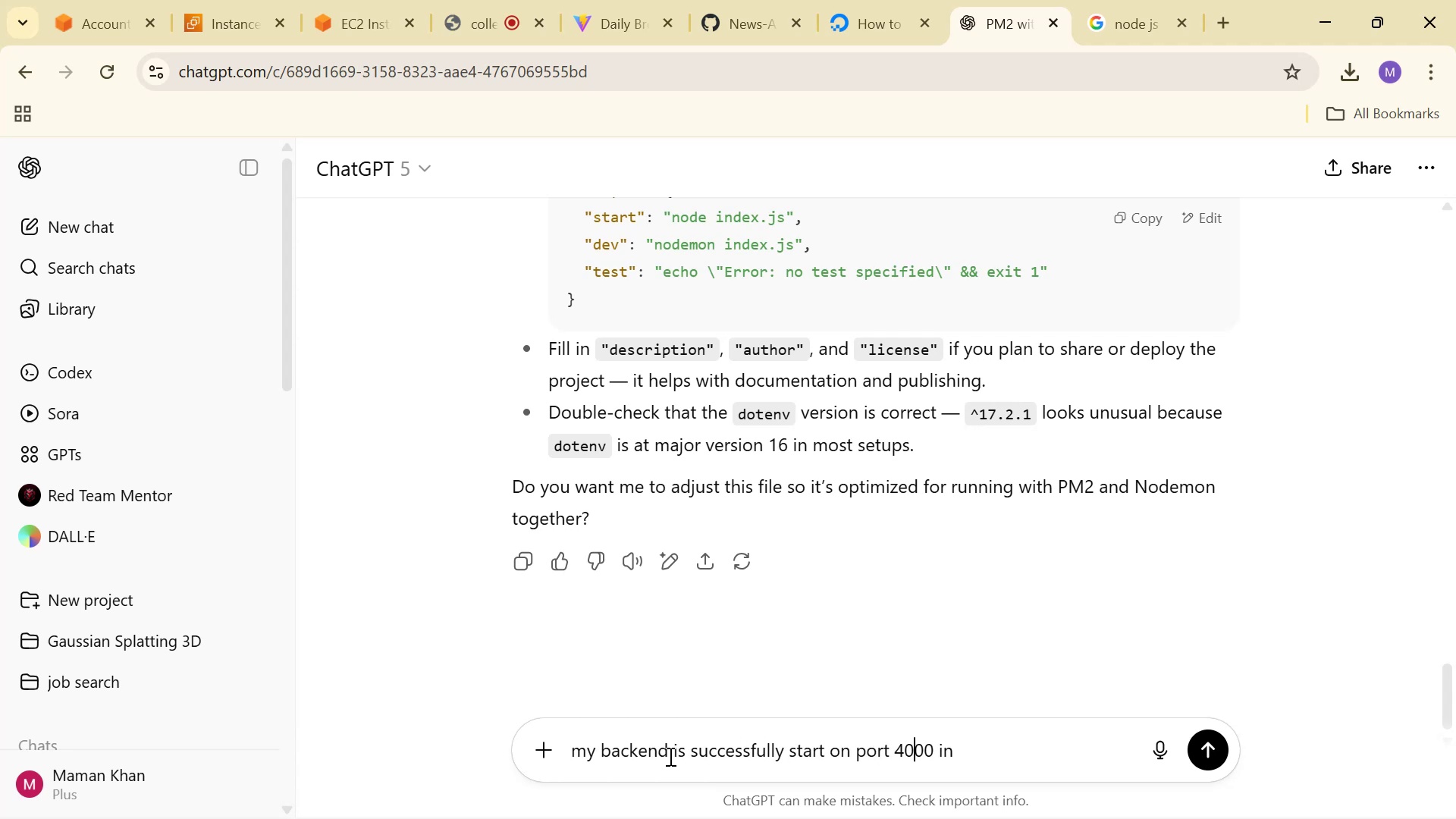 
key(ArrowRight)
 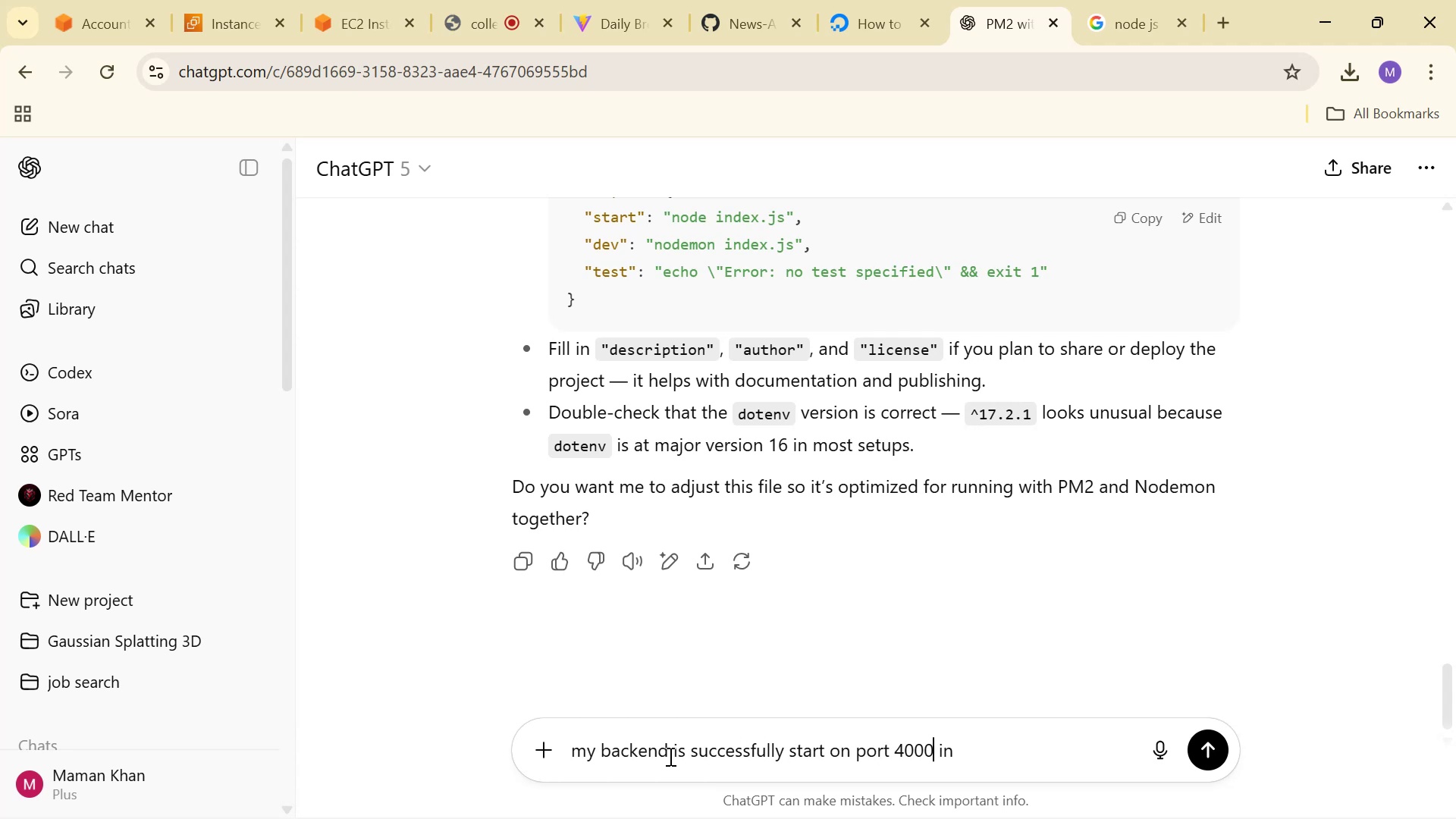 
key(ArrowRight)
 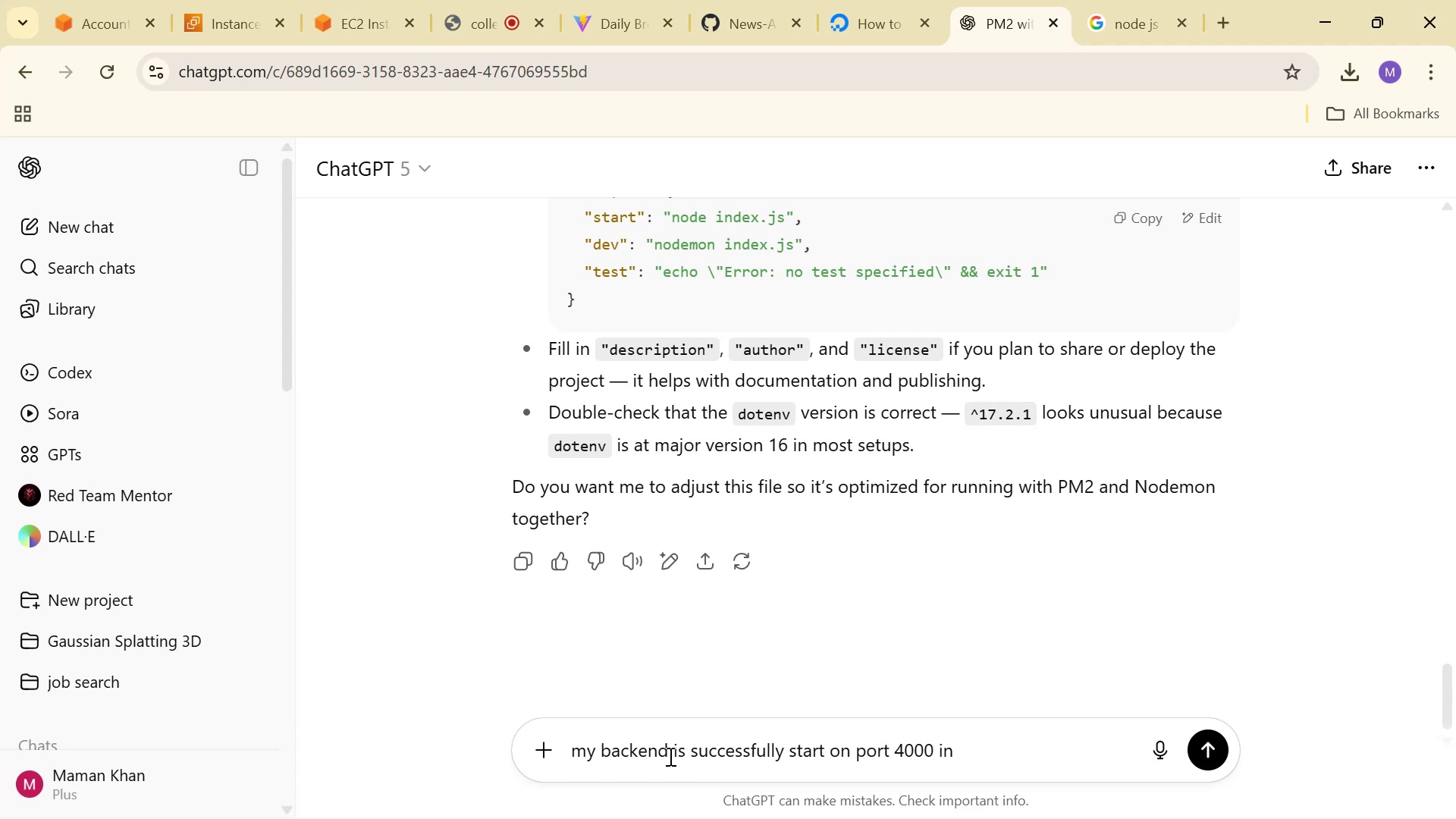 
key(Backspace)
key(Backspace)
key(Backspace)
key(Backspace)
type(. can you give me ther)
key(Backspace)
type( reverse po)
key(Backspace)
type(roxy for nginx)
 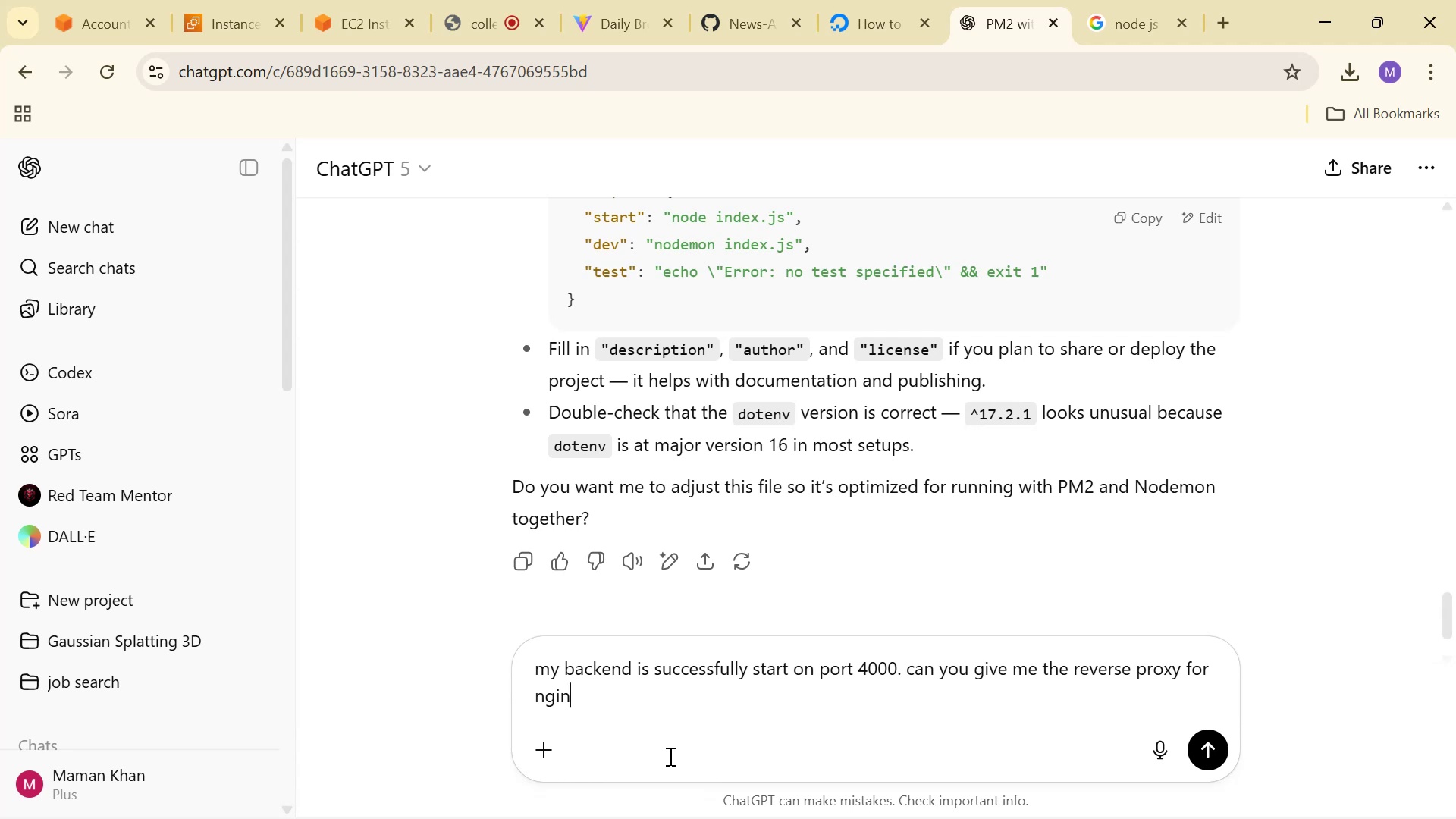 
key(Enter)
 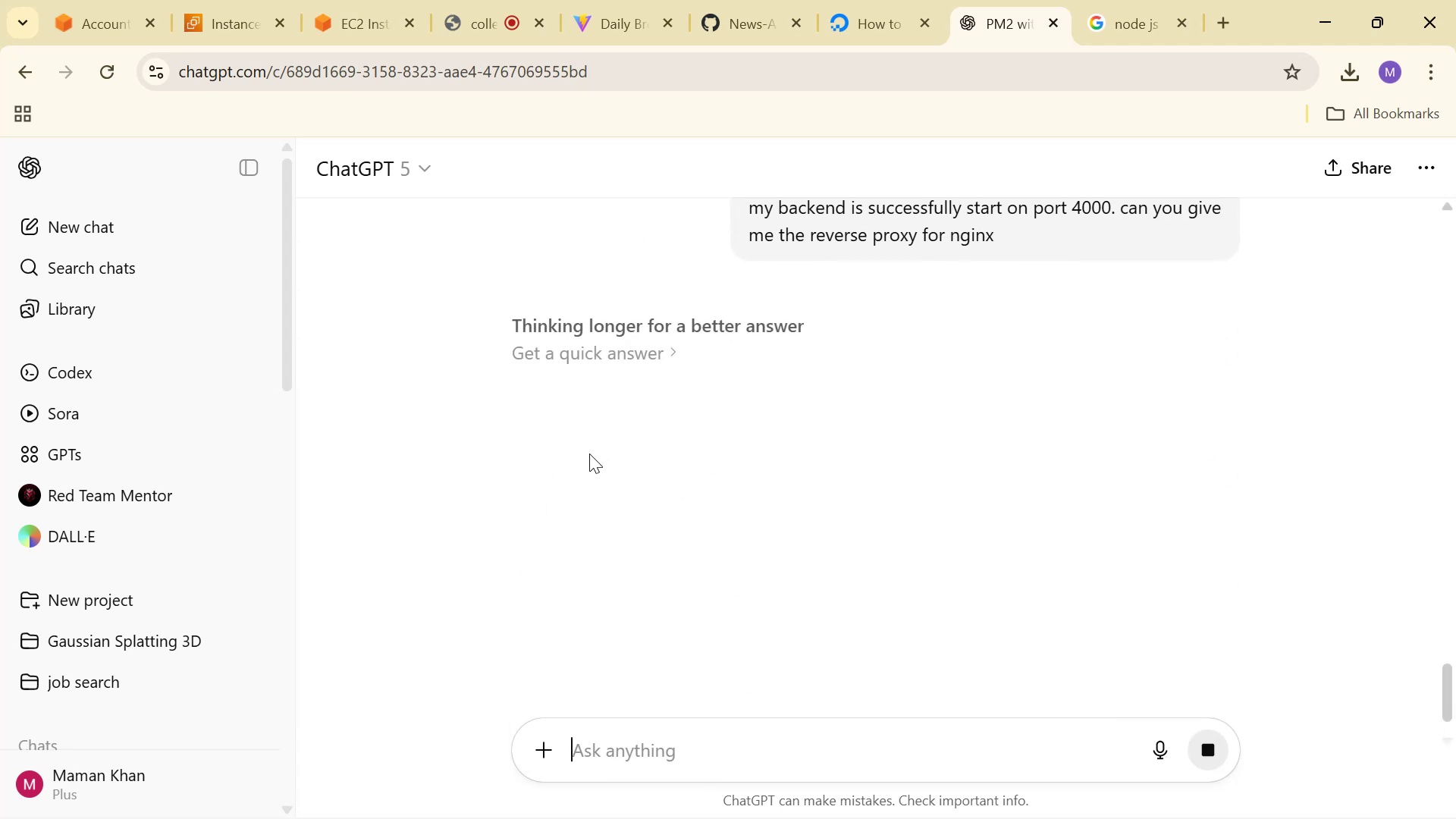 
wait(11.8)
 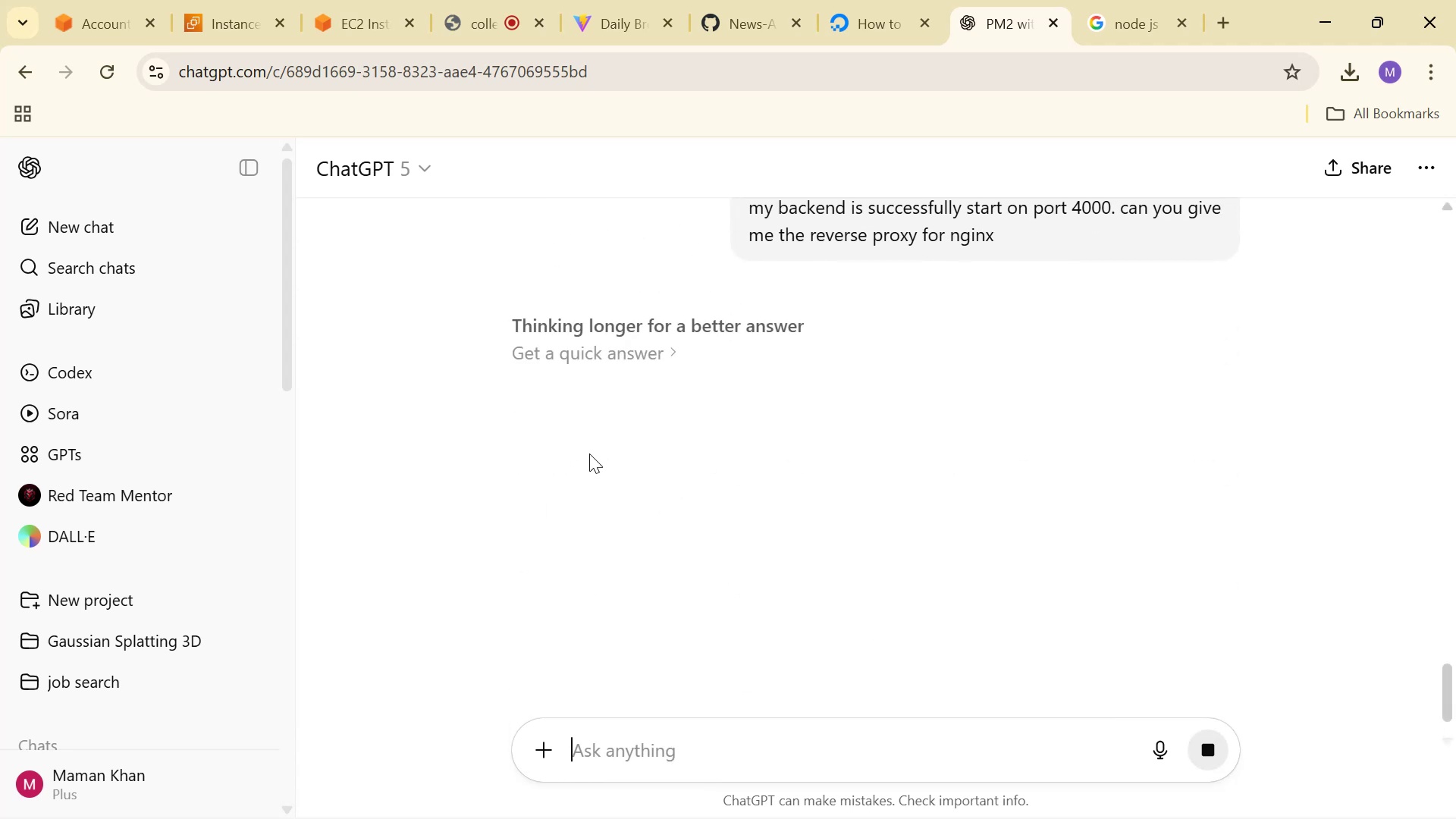 
scroll: coordinate [1077, 428], scroll_direction: down, amount: 16.0
 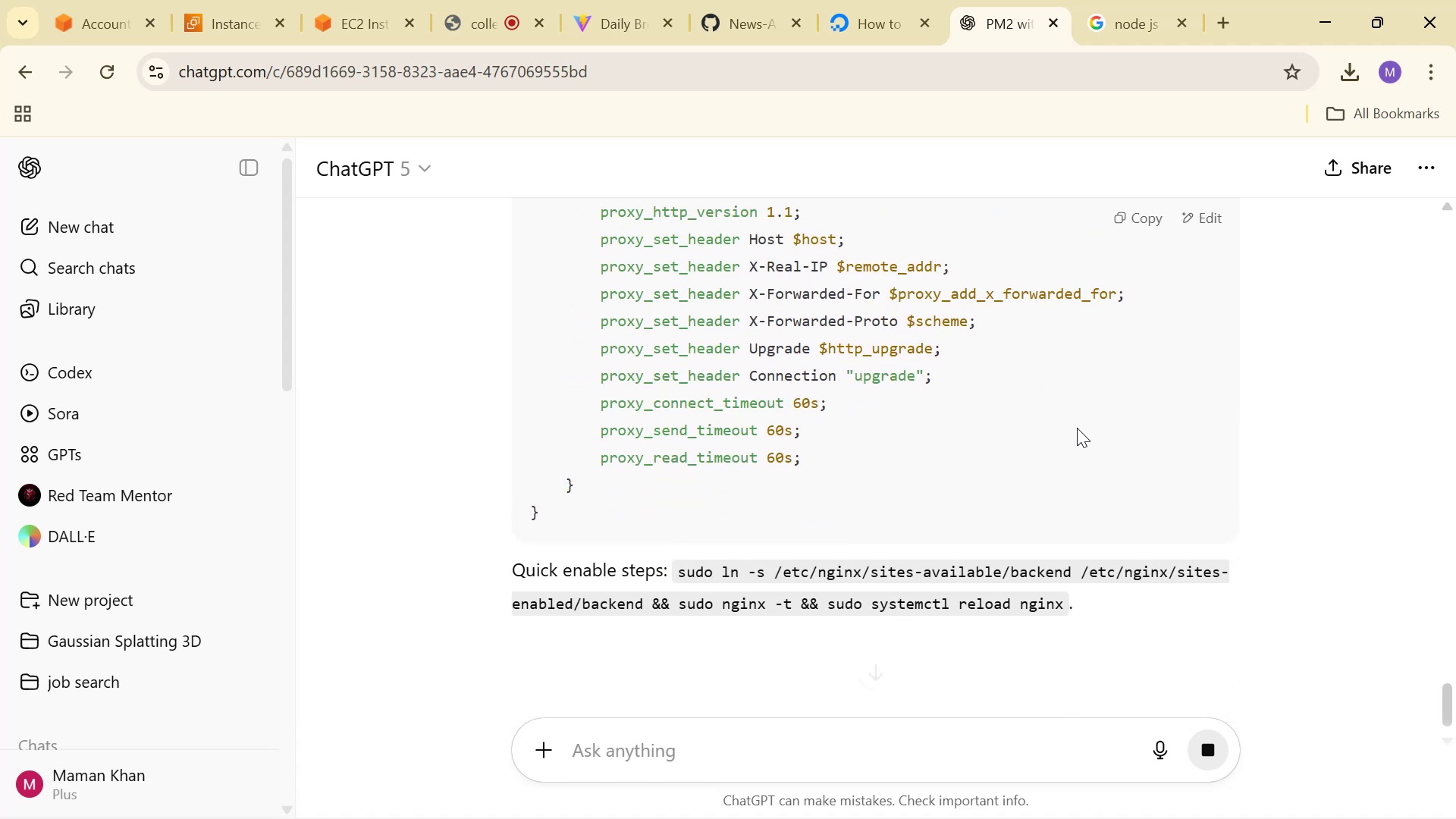 
scroll: coordinate [1070, 447], scroll_direction: down, amount: 4.0
 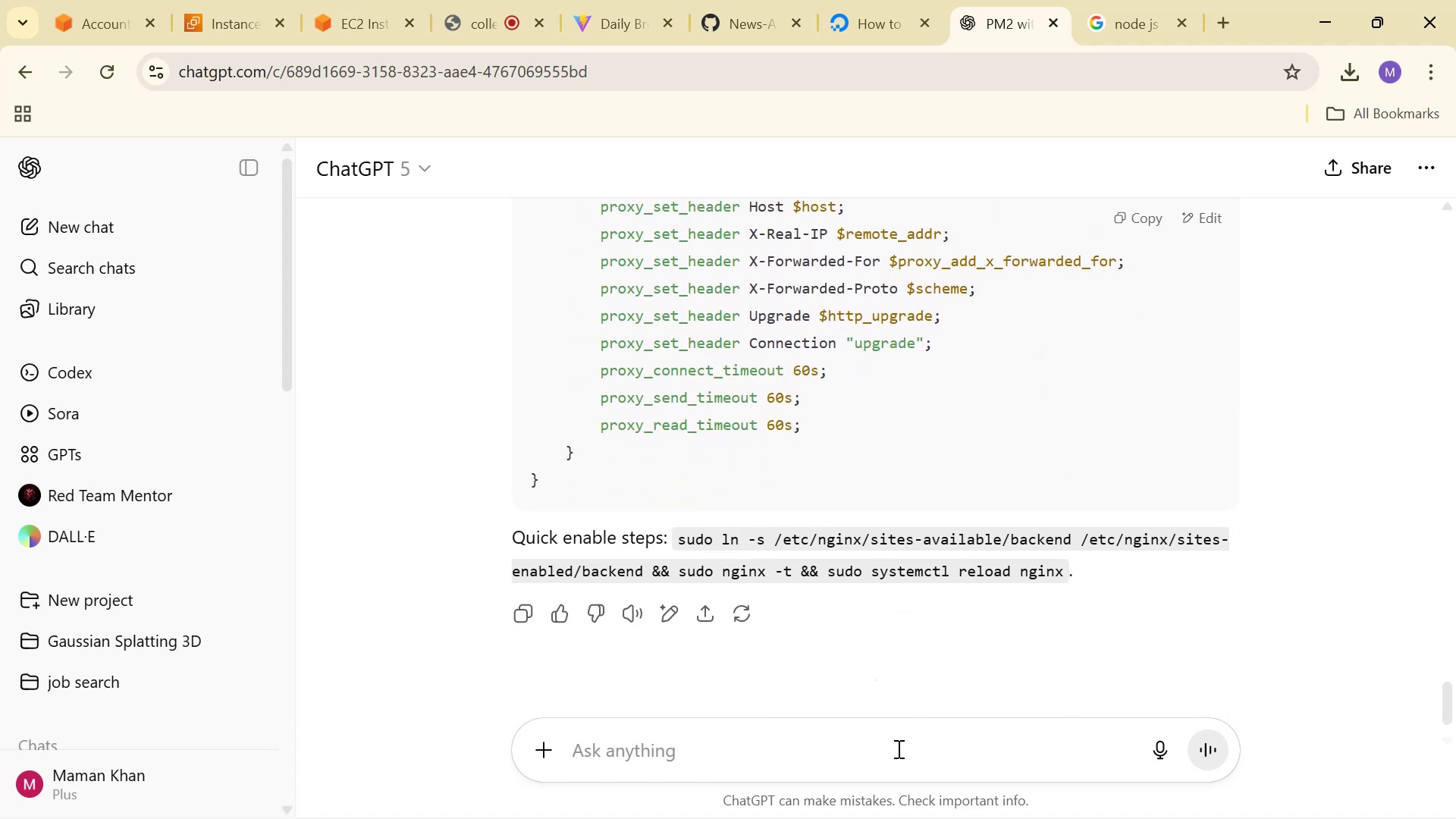 
left_click([897, 748])
 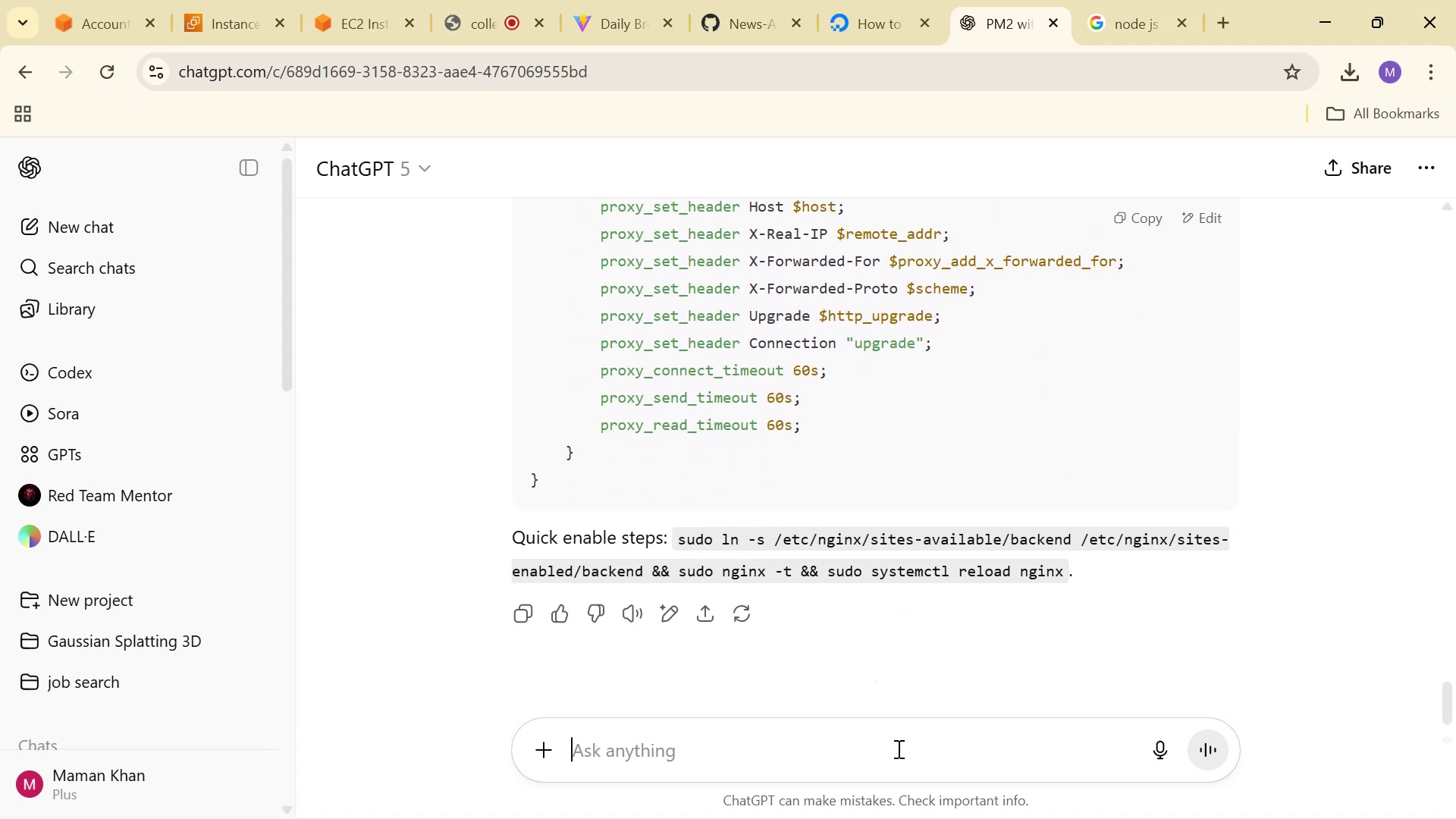 
type(i f)
key(Backspace)
type(dont have a domain )
key(Backspace)
 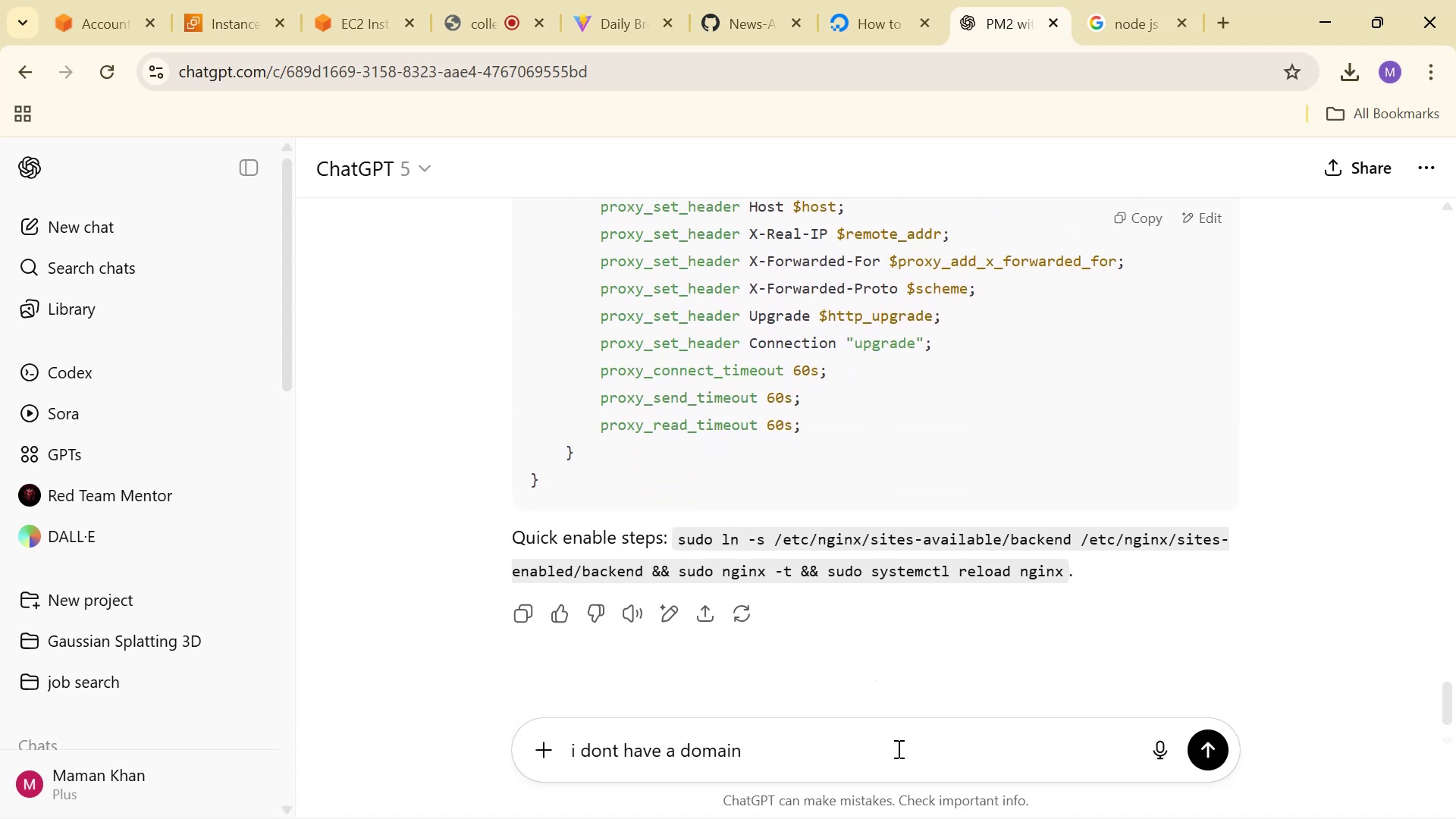 
key(Enter)
 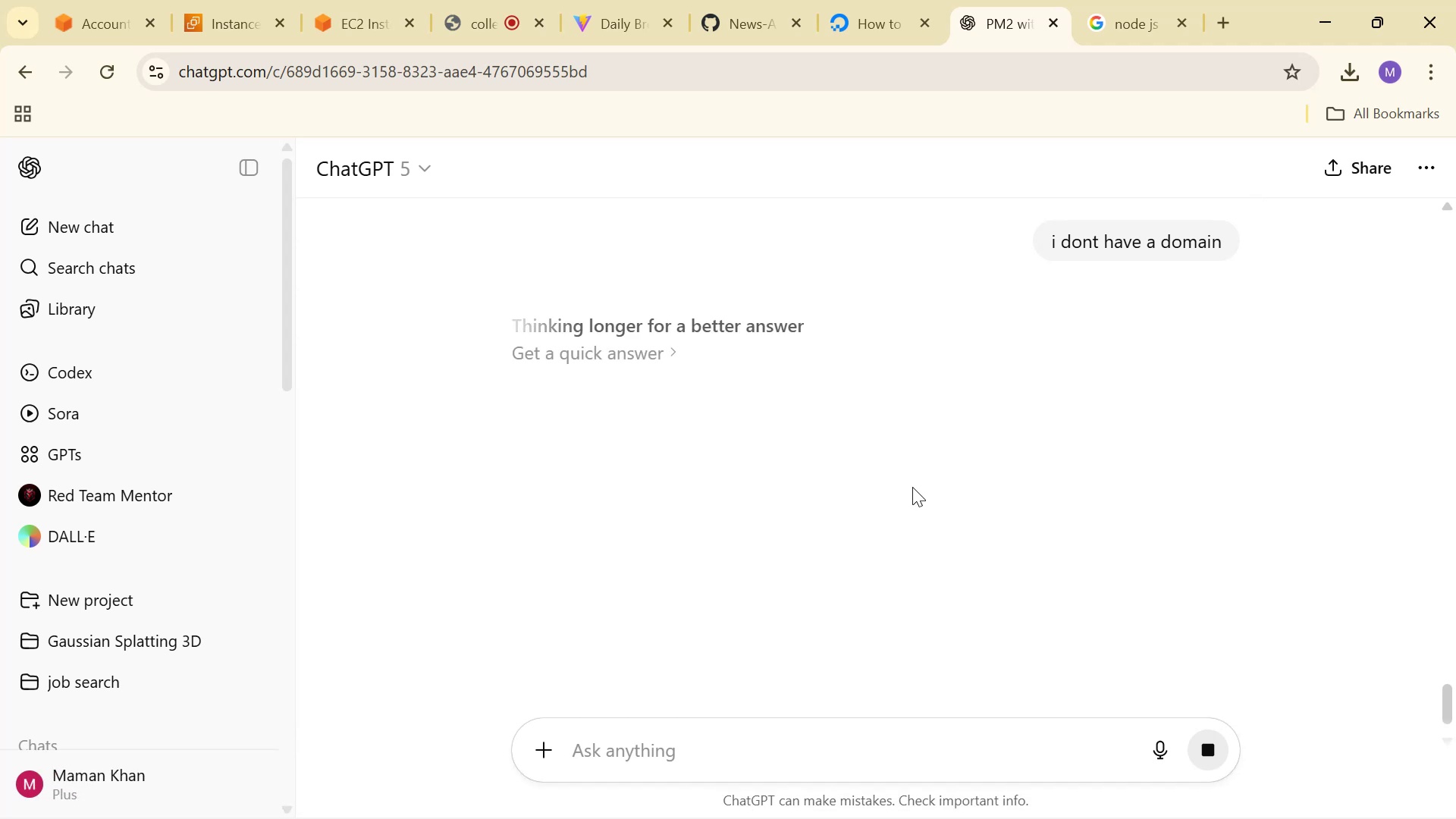 
double_click([1225, 747])
 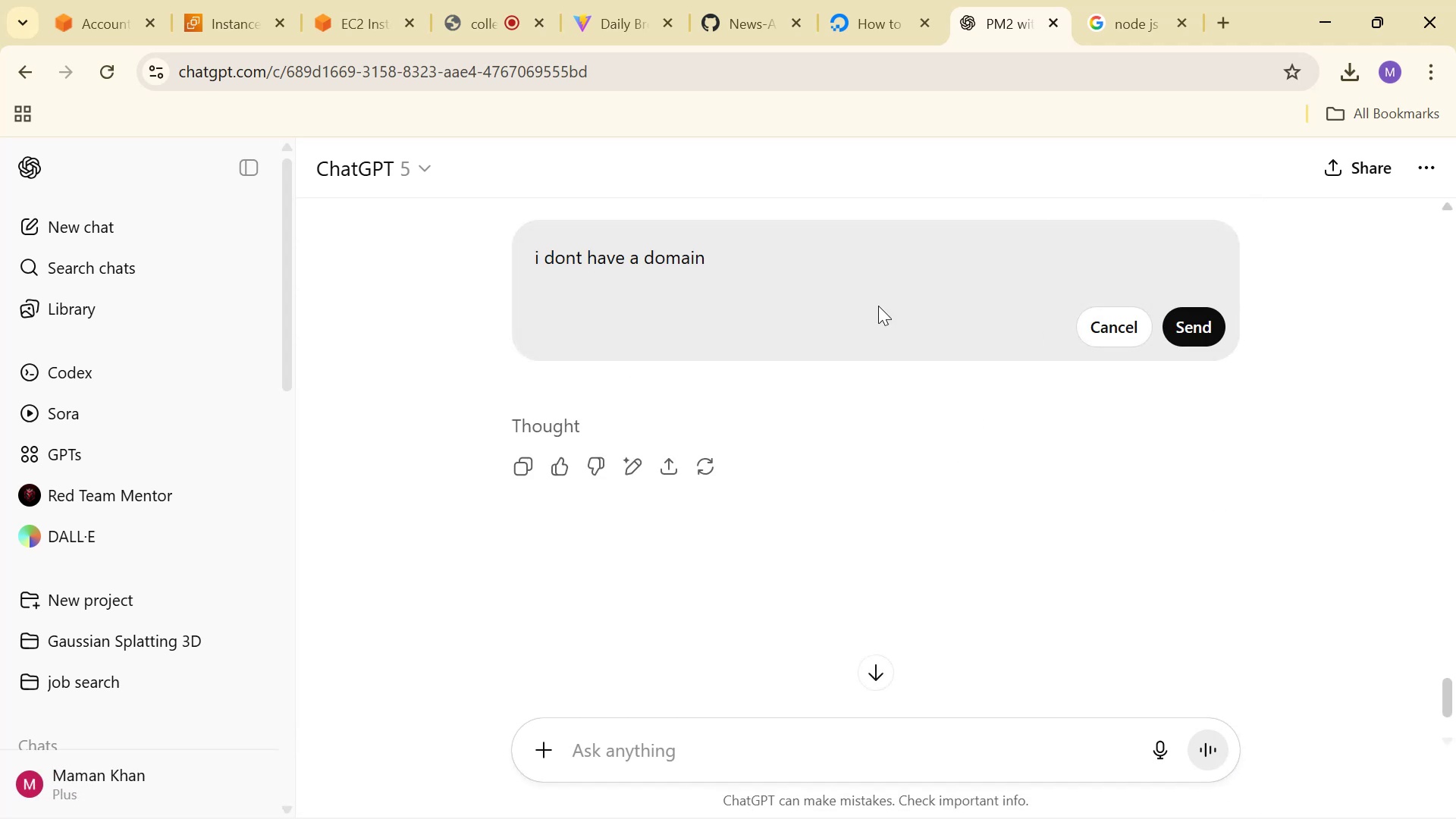 
wait(5.72)
 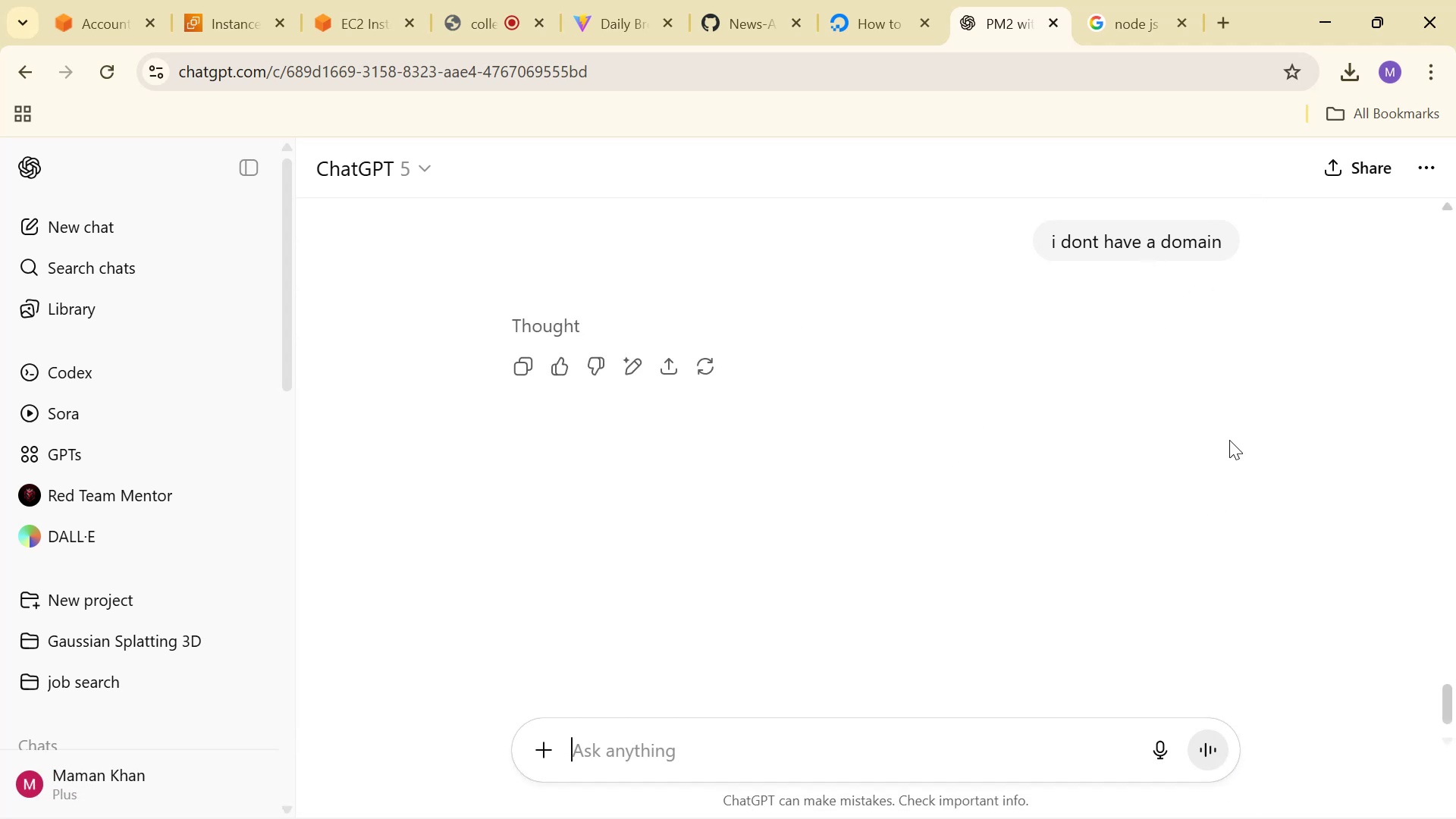 
type( and )
key(Backspace)
key(Backspace)
key(Backspace)
key(Backspace)
type(but )
key(Backspace)
key(Backspace)
key(Backspace)
key(Backspace)
type(and i )
key(Backspace)
type('m using server ip)
 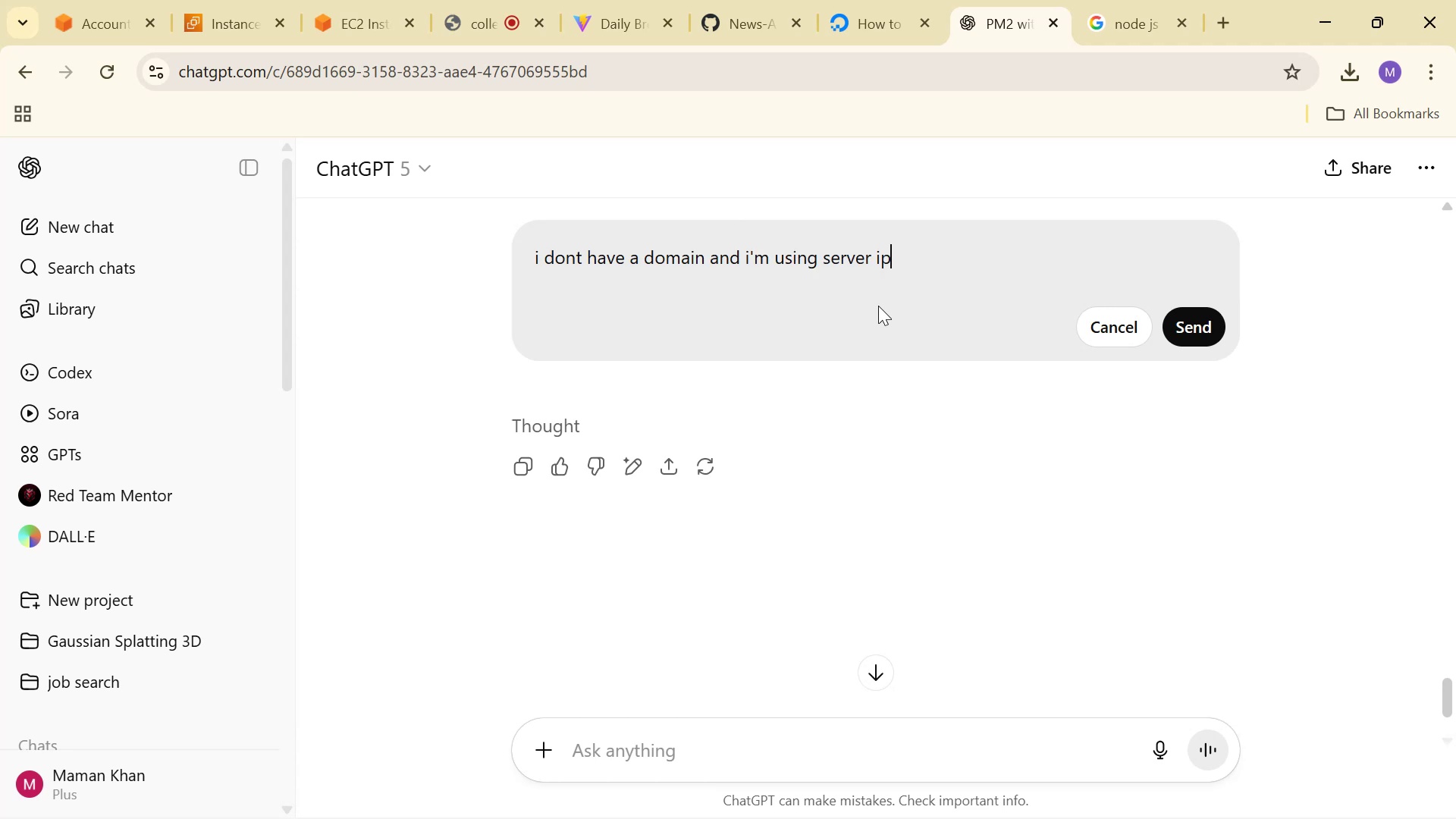 
key(Enter)
 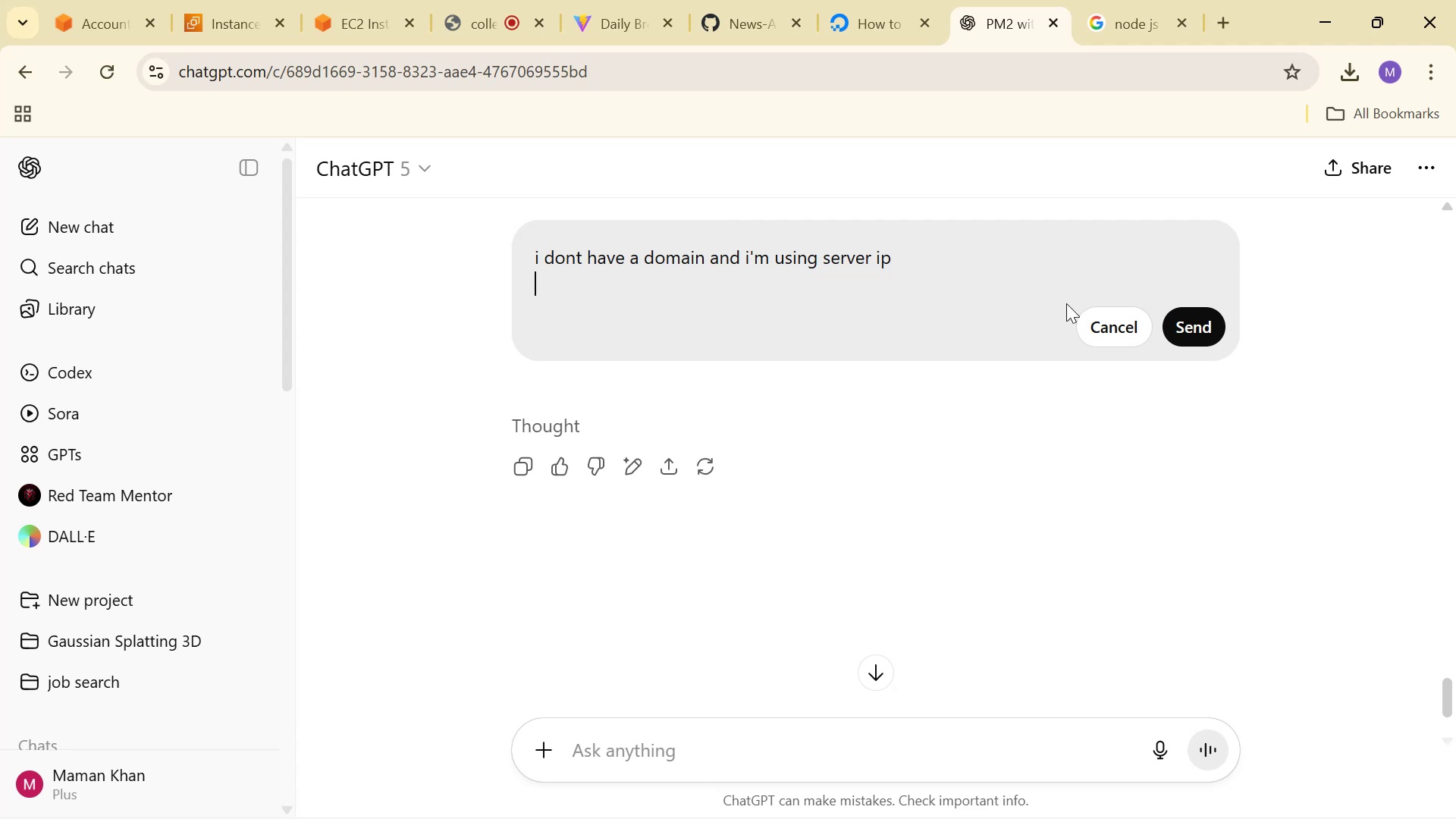 
double_click([1197, 319])
 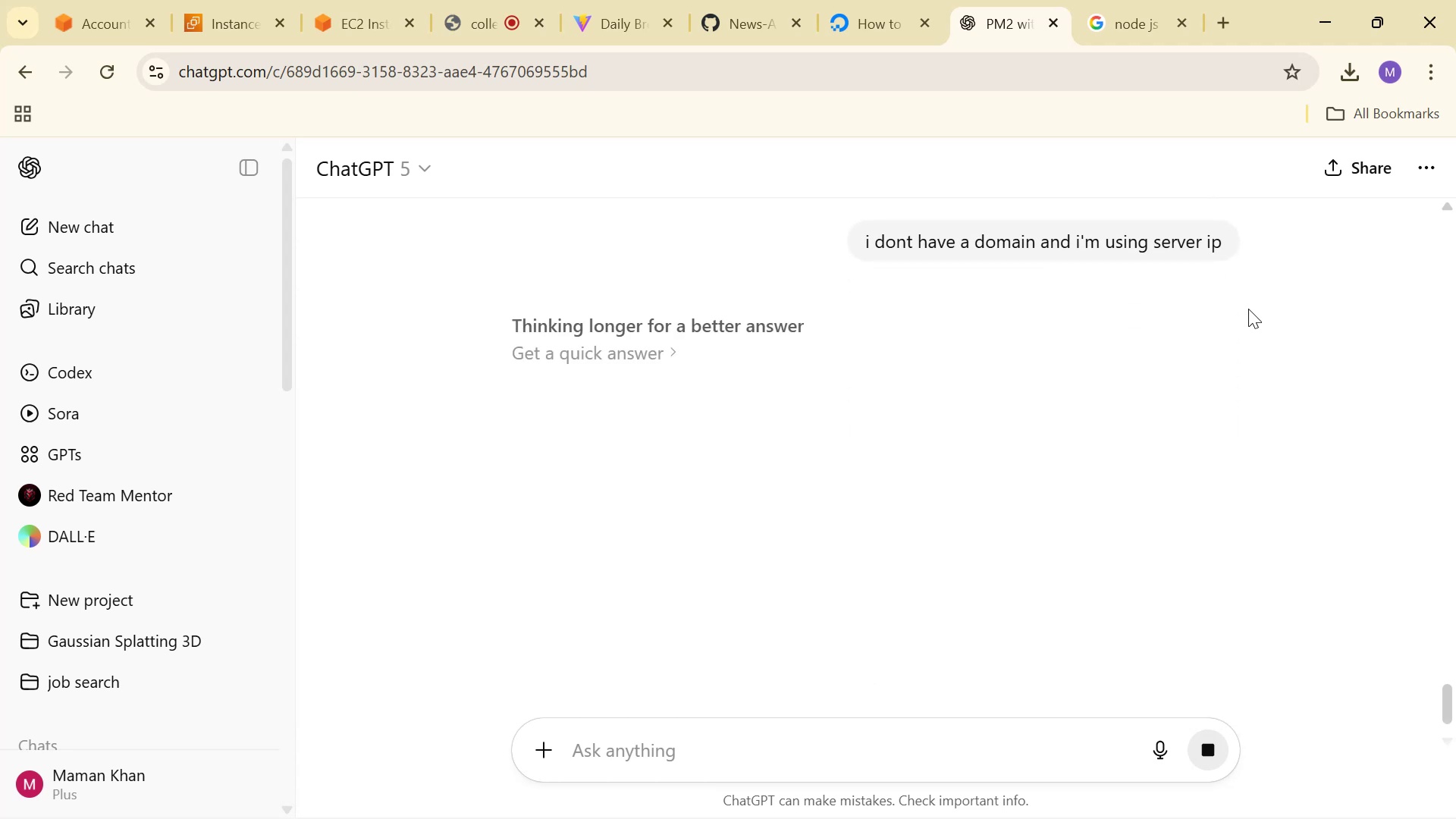 
wait(10.0)
 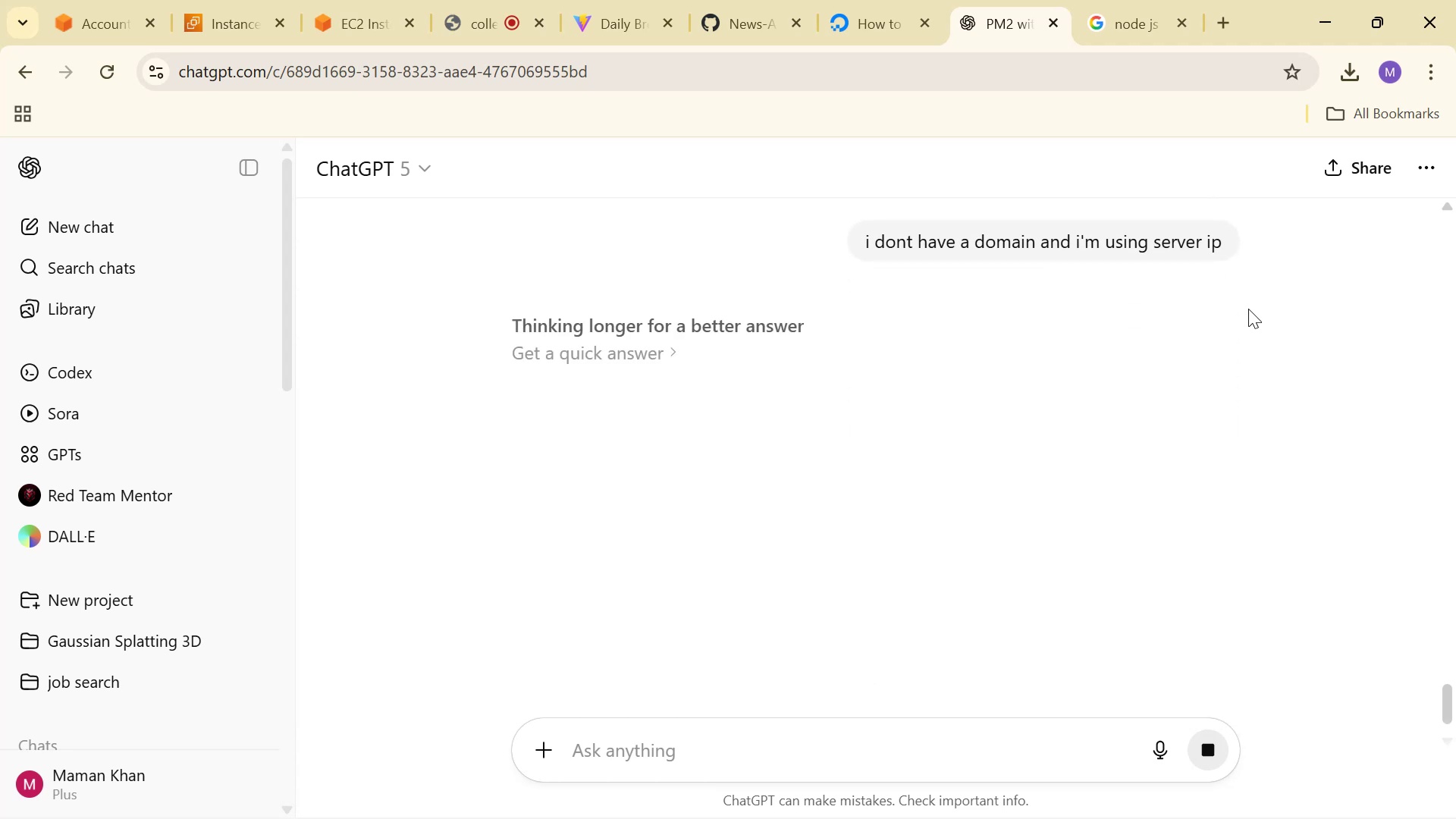 
scroll: coordinate [1246, 313], scroll_direction: down, amount: 7.0
 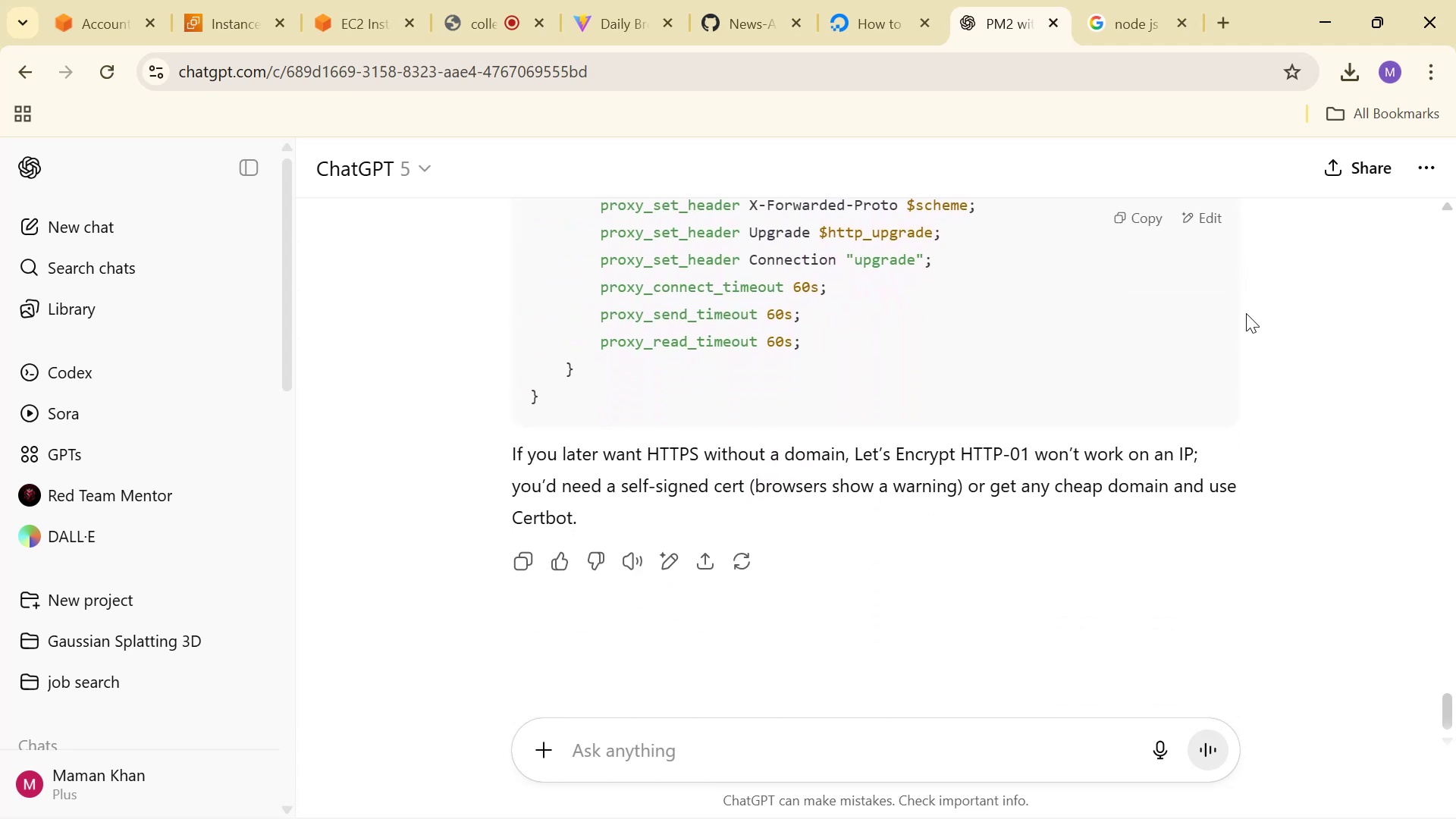 
scroll: coordinate [1246, 313], scroll_direction: up, amount: 1.0
 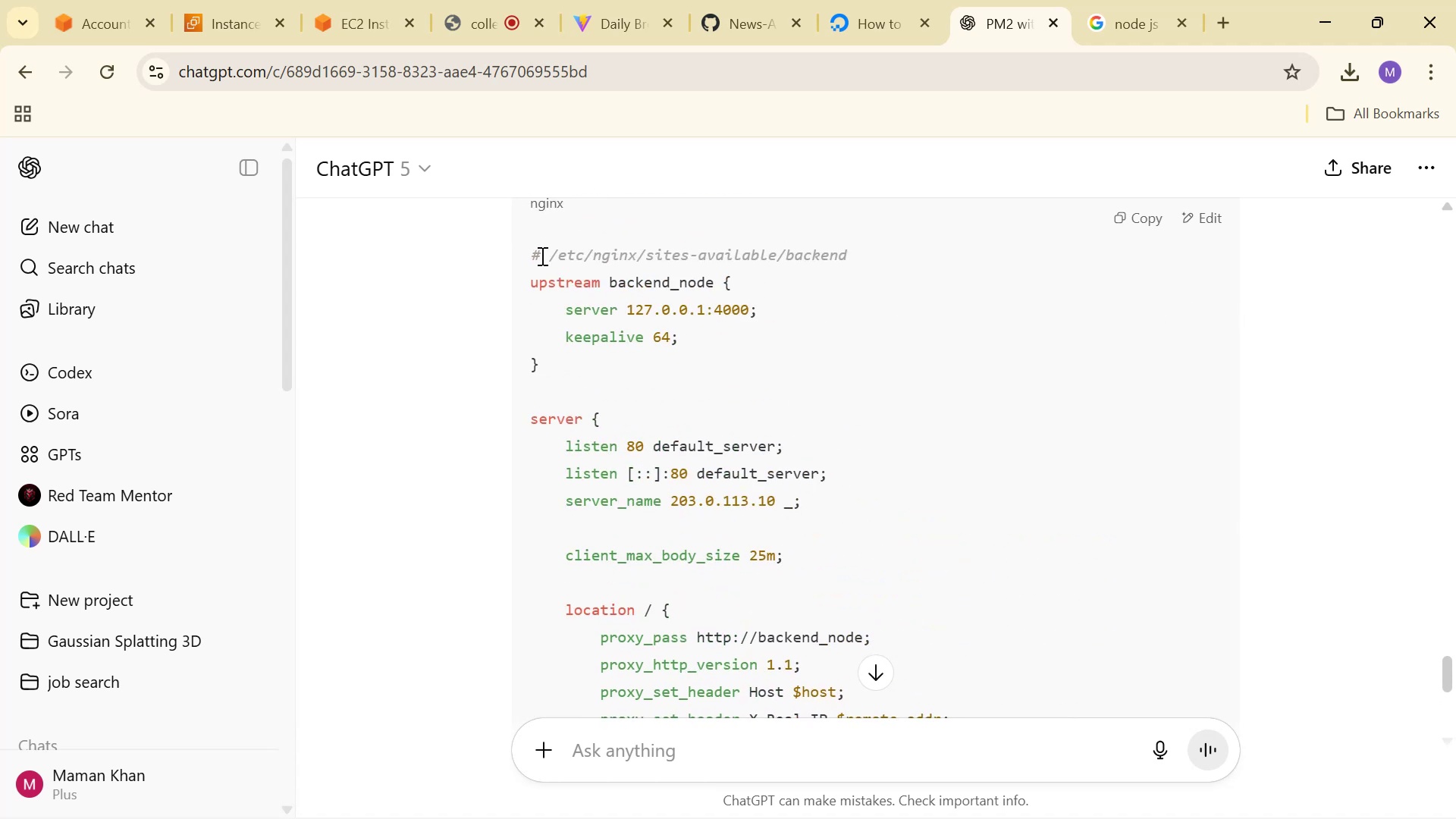 
key(Control+C)
 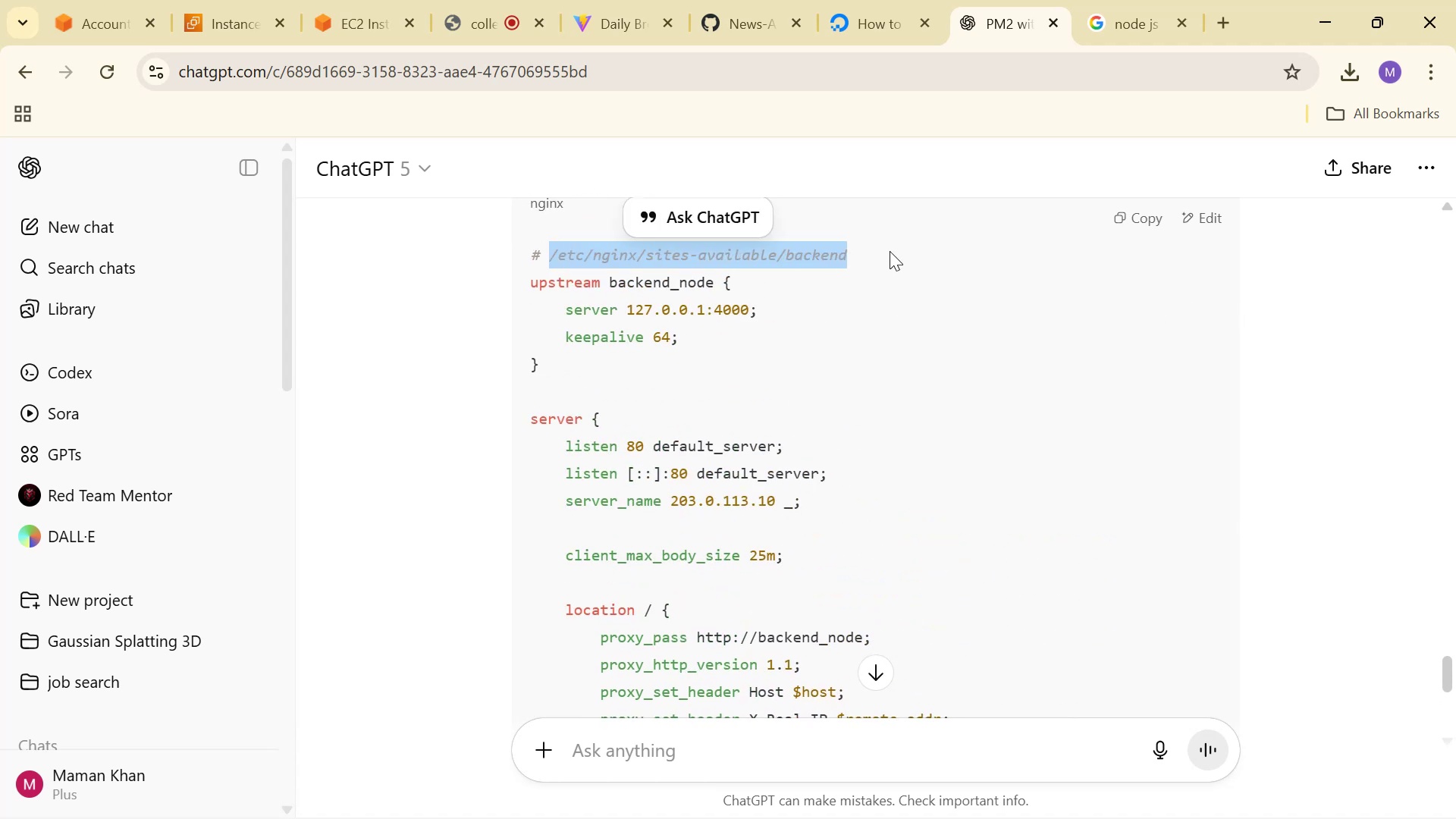 
key(Alt+Tab)
 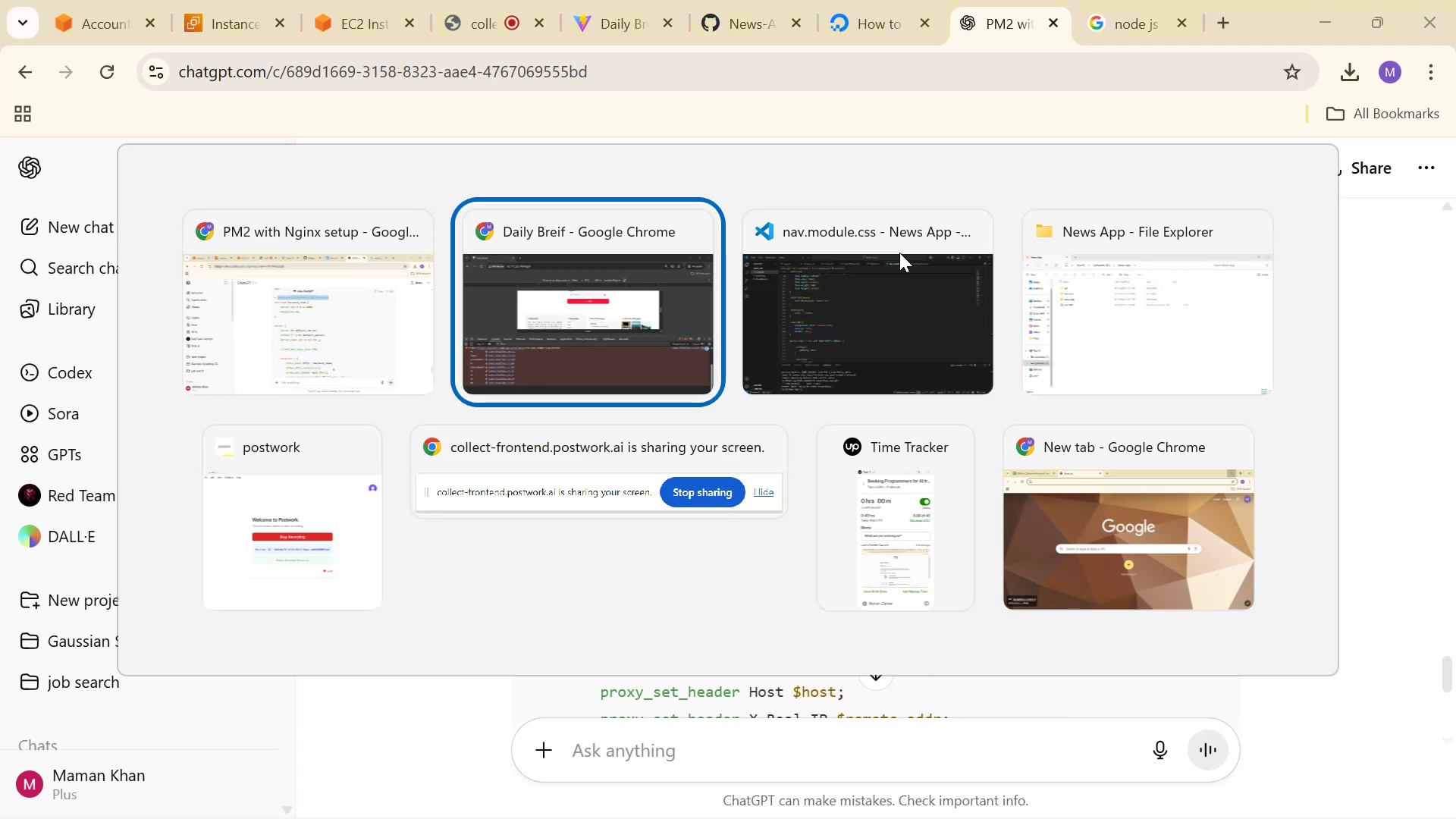 
key(Alt+Tab)
 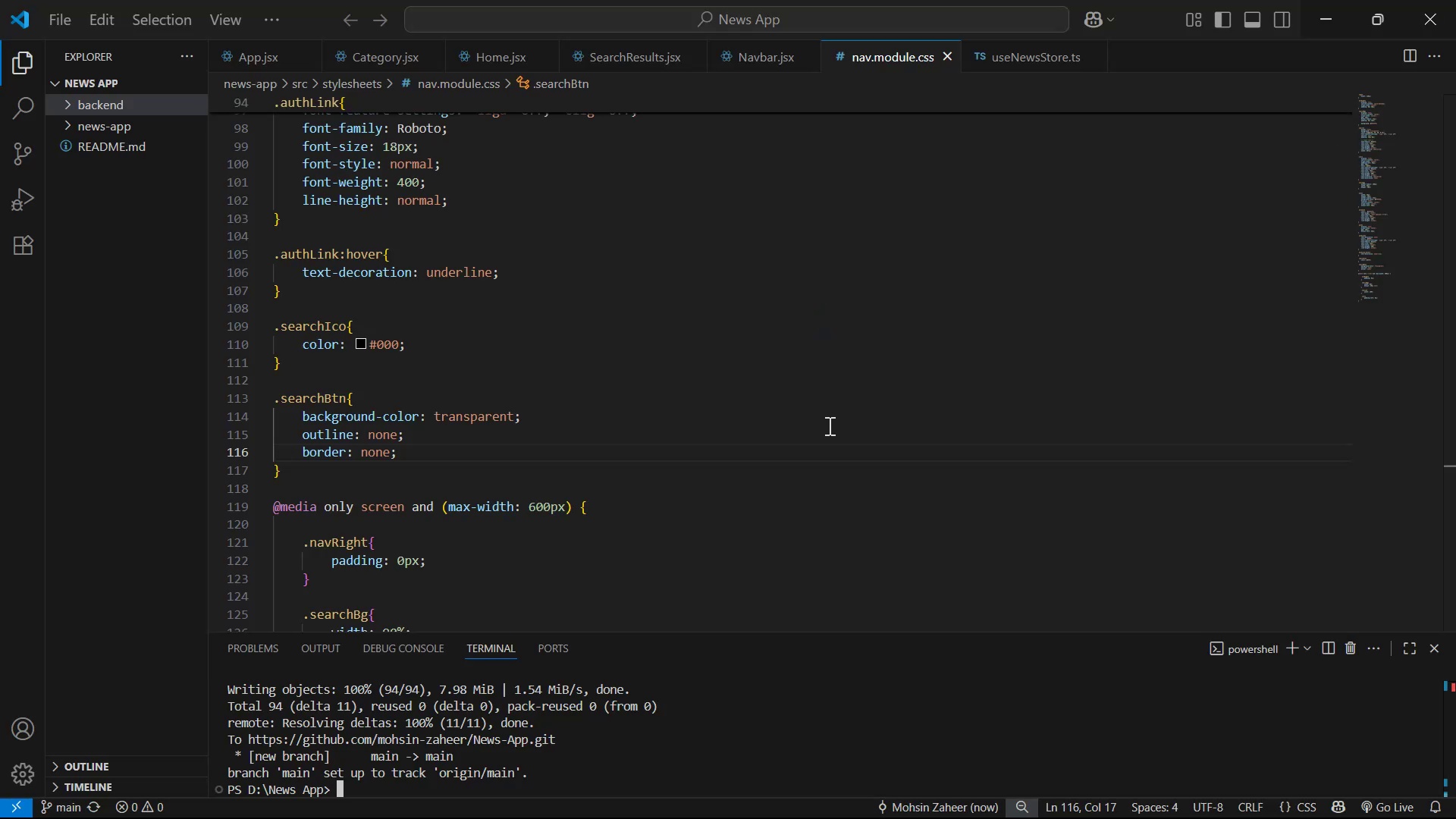 
key(Alt+Tab)
 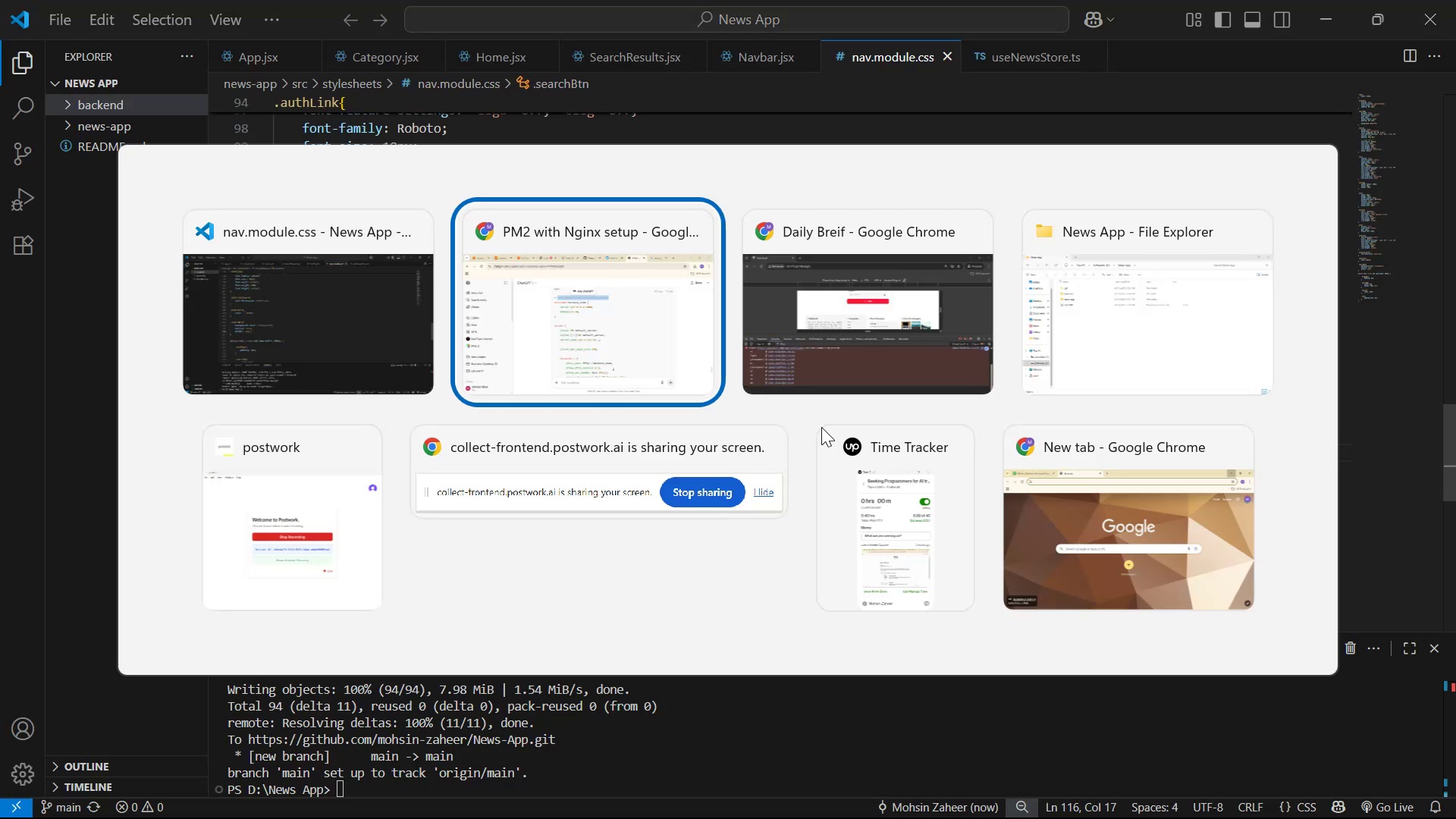 
key(Alt+Tab)
 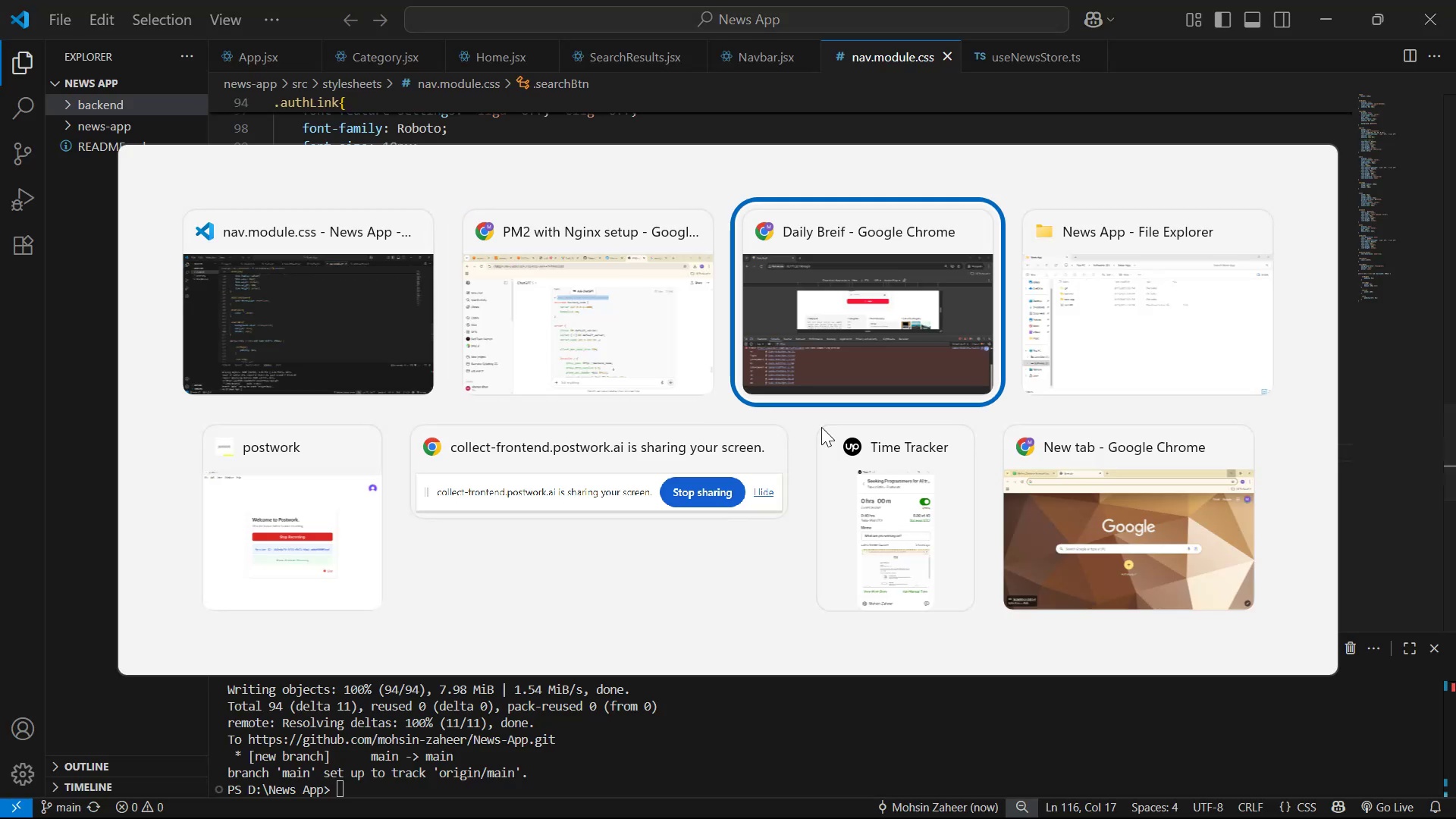 
key(Alt+Tab)
 